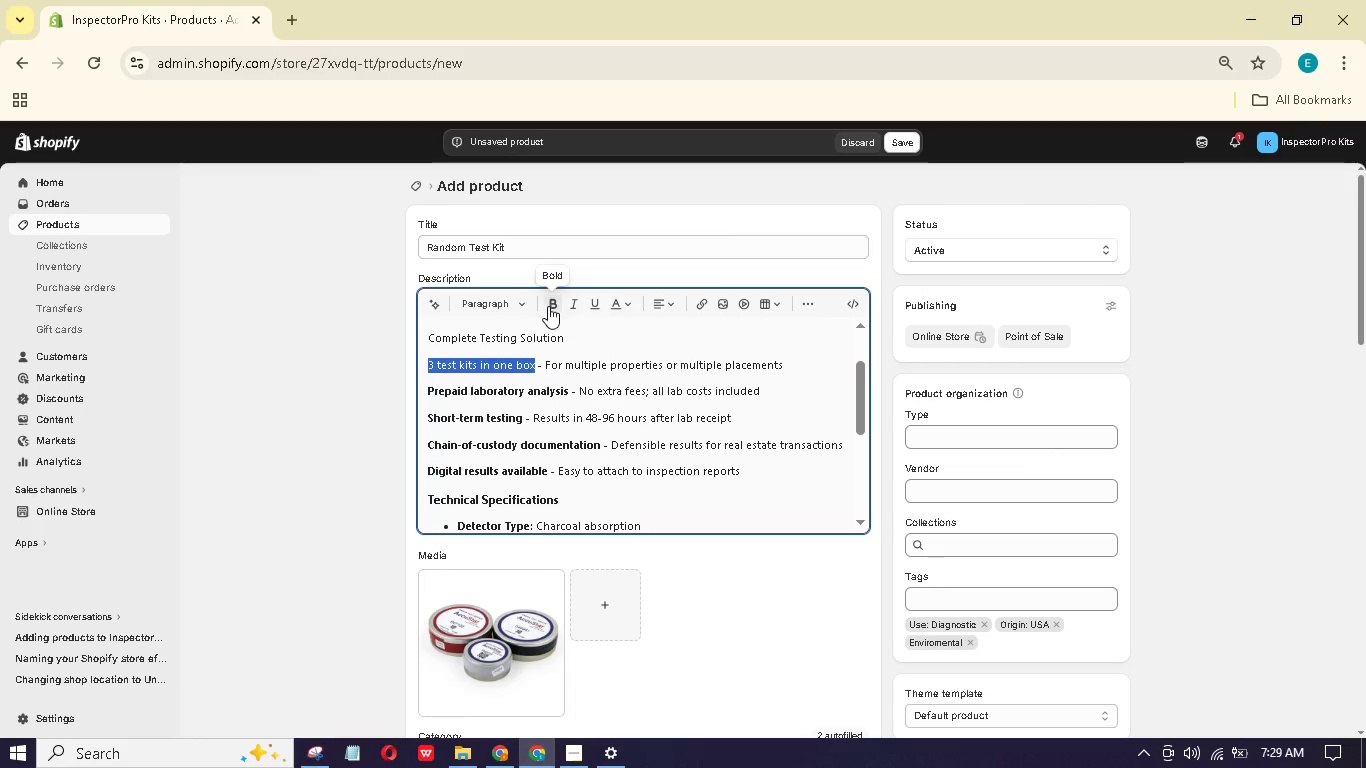 
left_click([548, 306])
 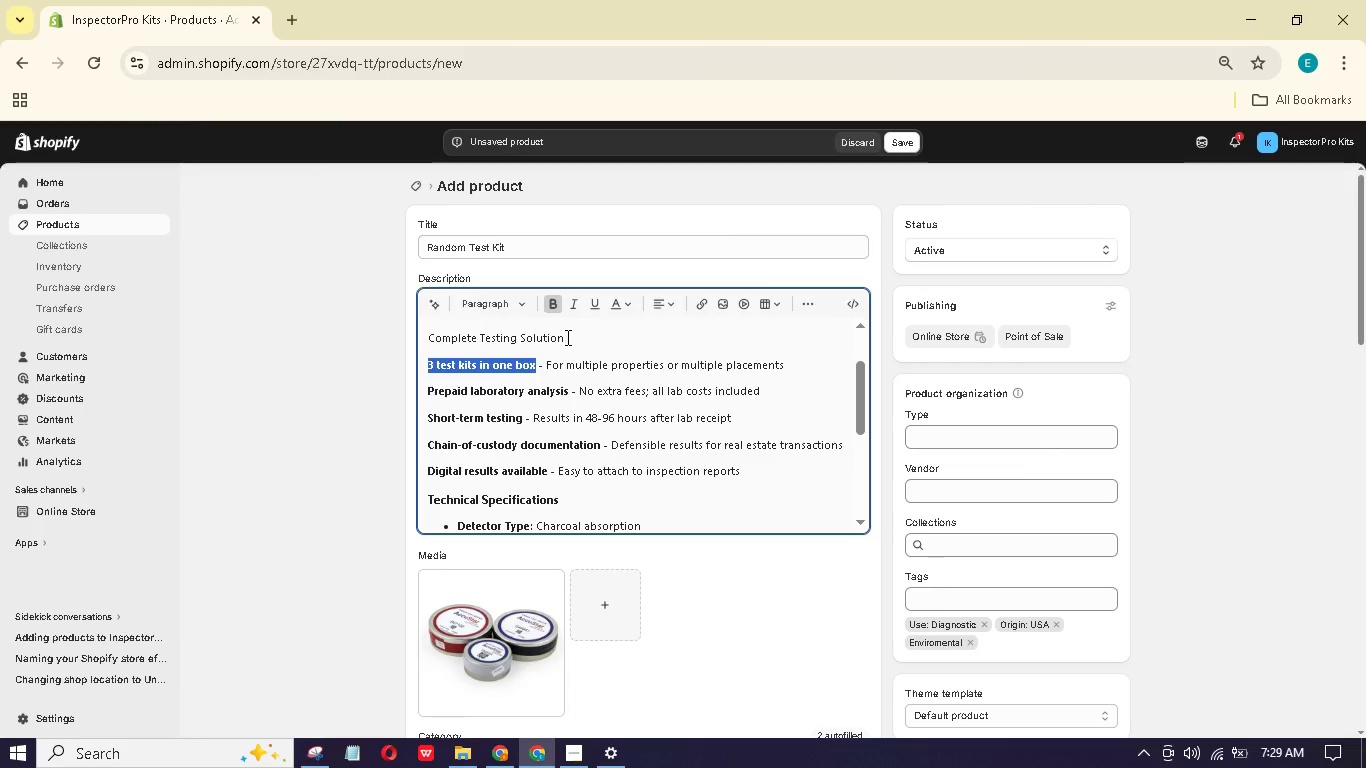 
left_click_drag(start_coordinate=[567, 337], to_coordinate=[426, 415])
 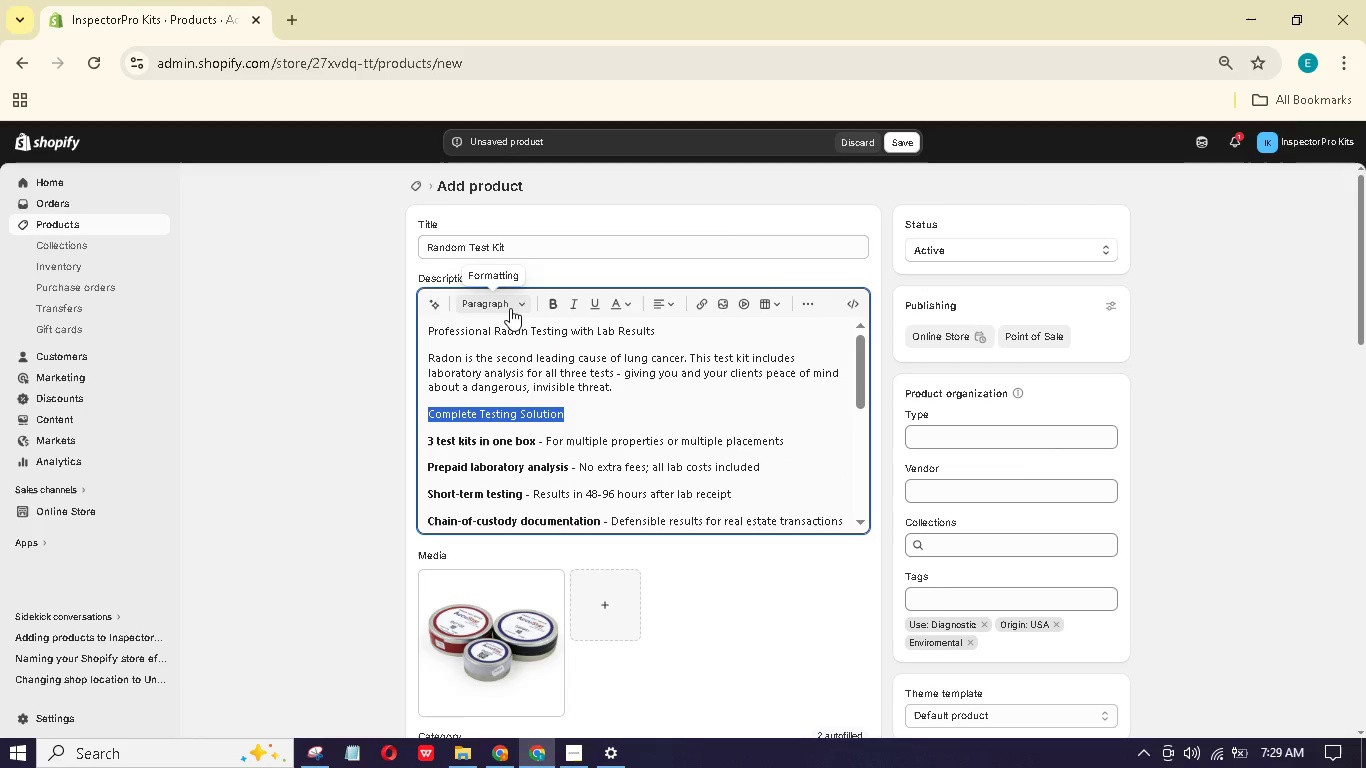 
left_click([511, 308])
 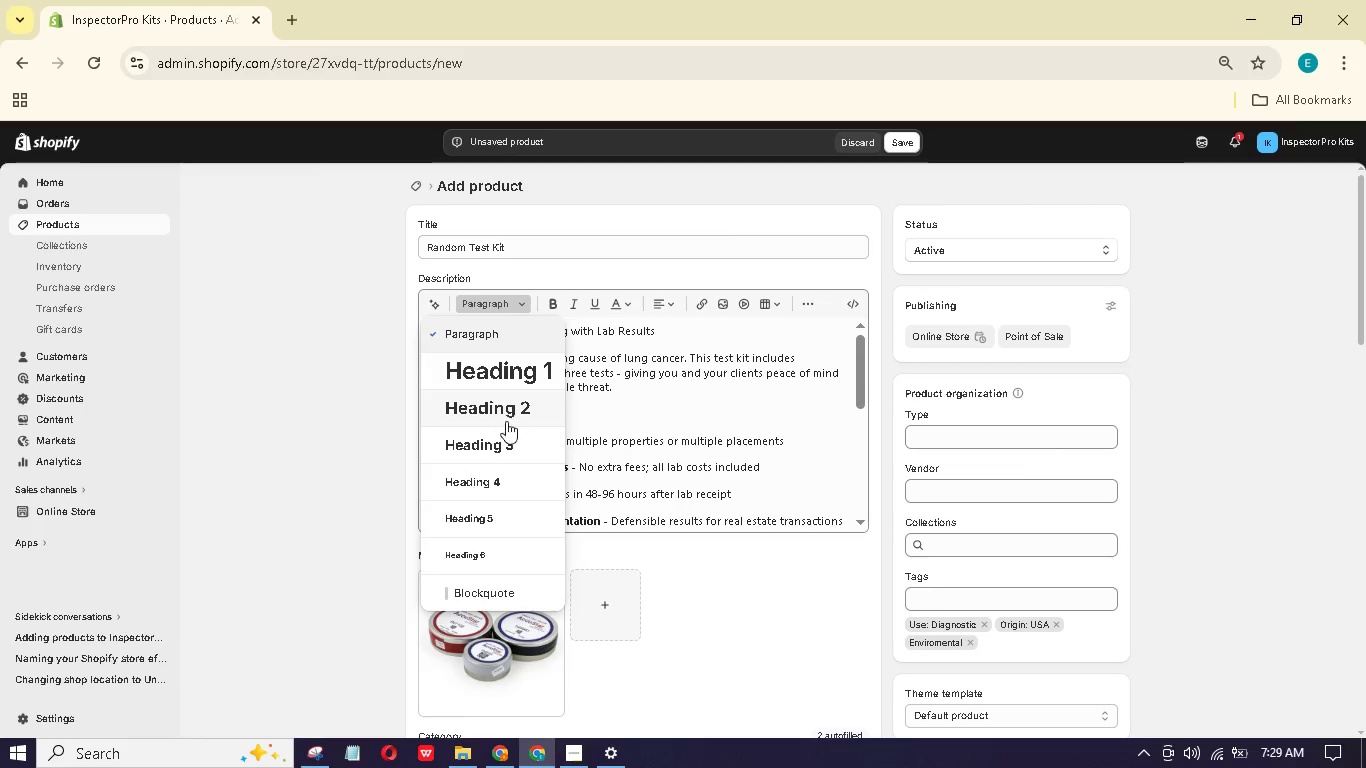 
left_click([504, 433])
 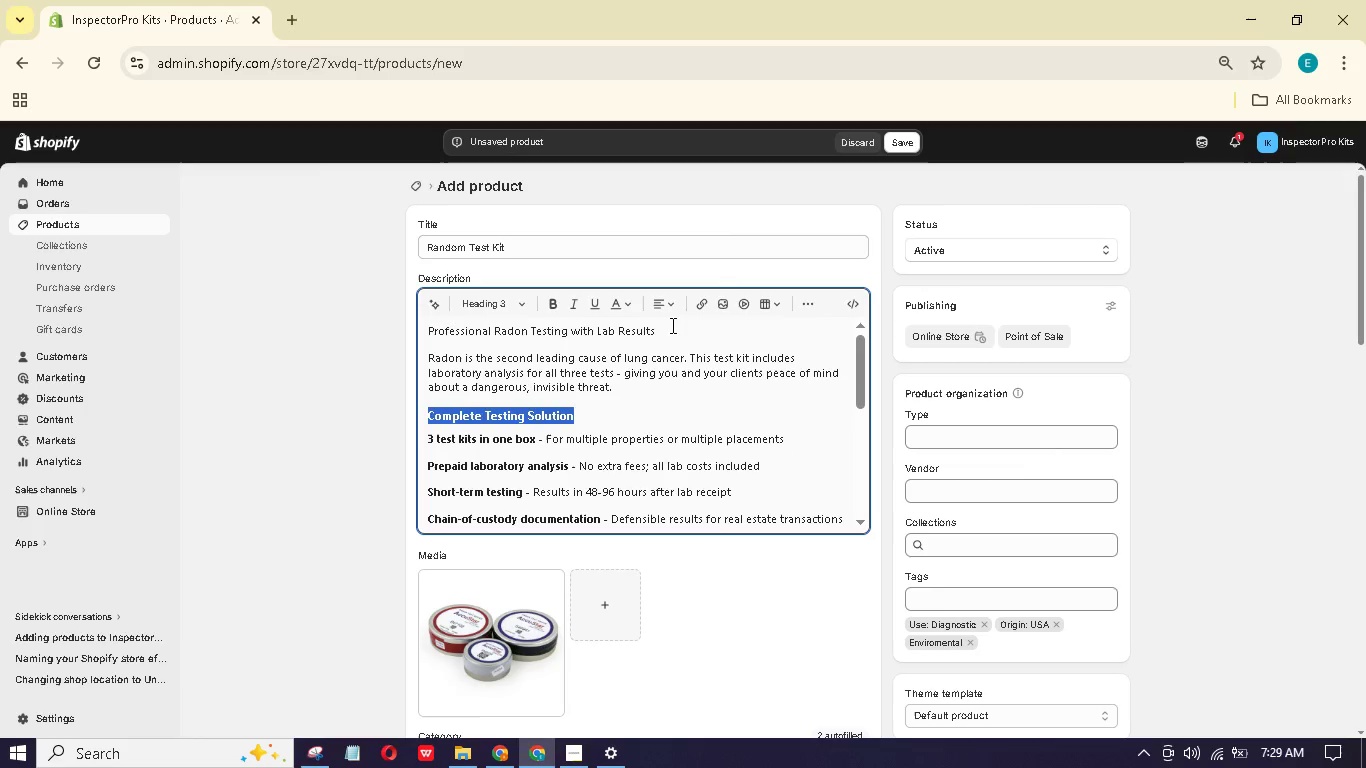 
left_click_drag(start_coordinate=[671, 325], to_coordinate=[407, 304])
 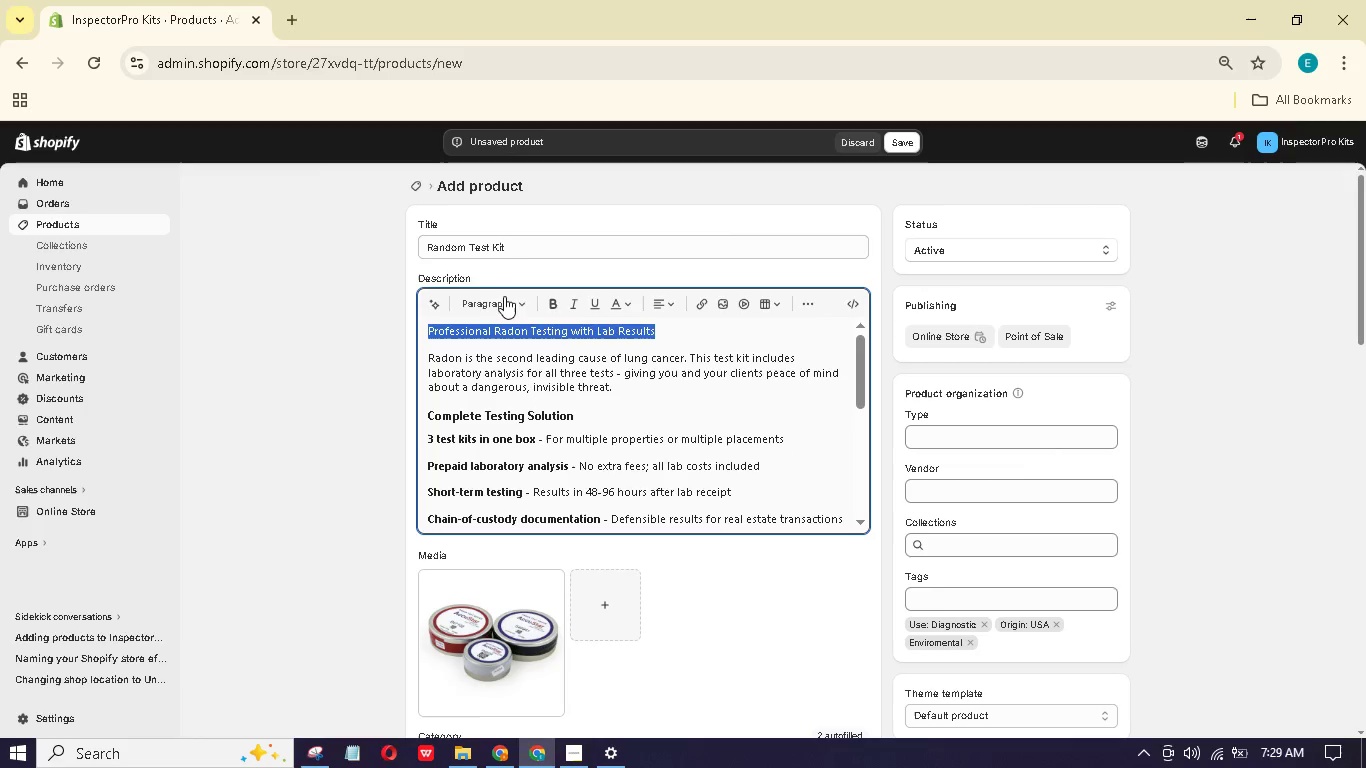 
left_click([512, 305])
 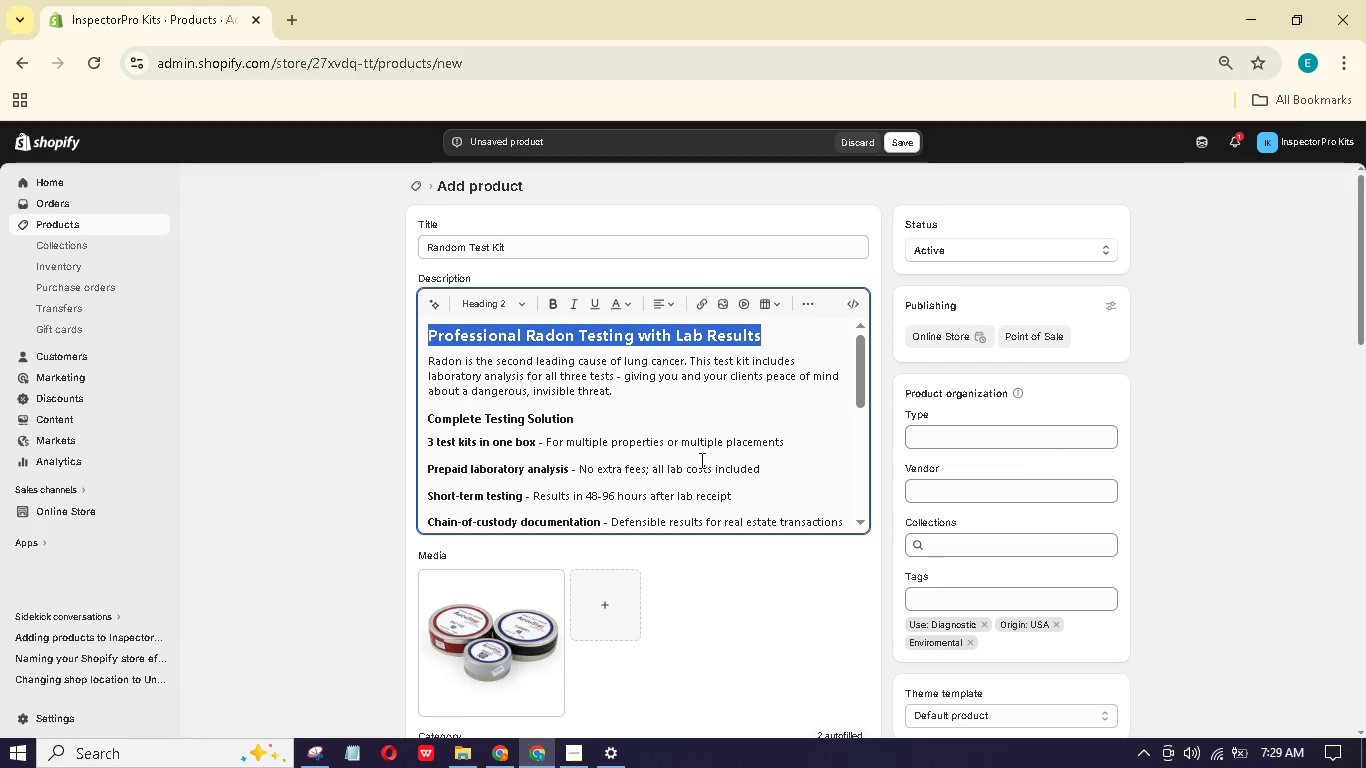 
scroll: coordinate [700, 461], scroll_direction: down, amount: 1.0
 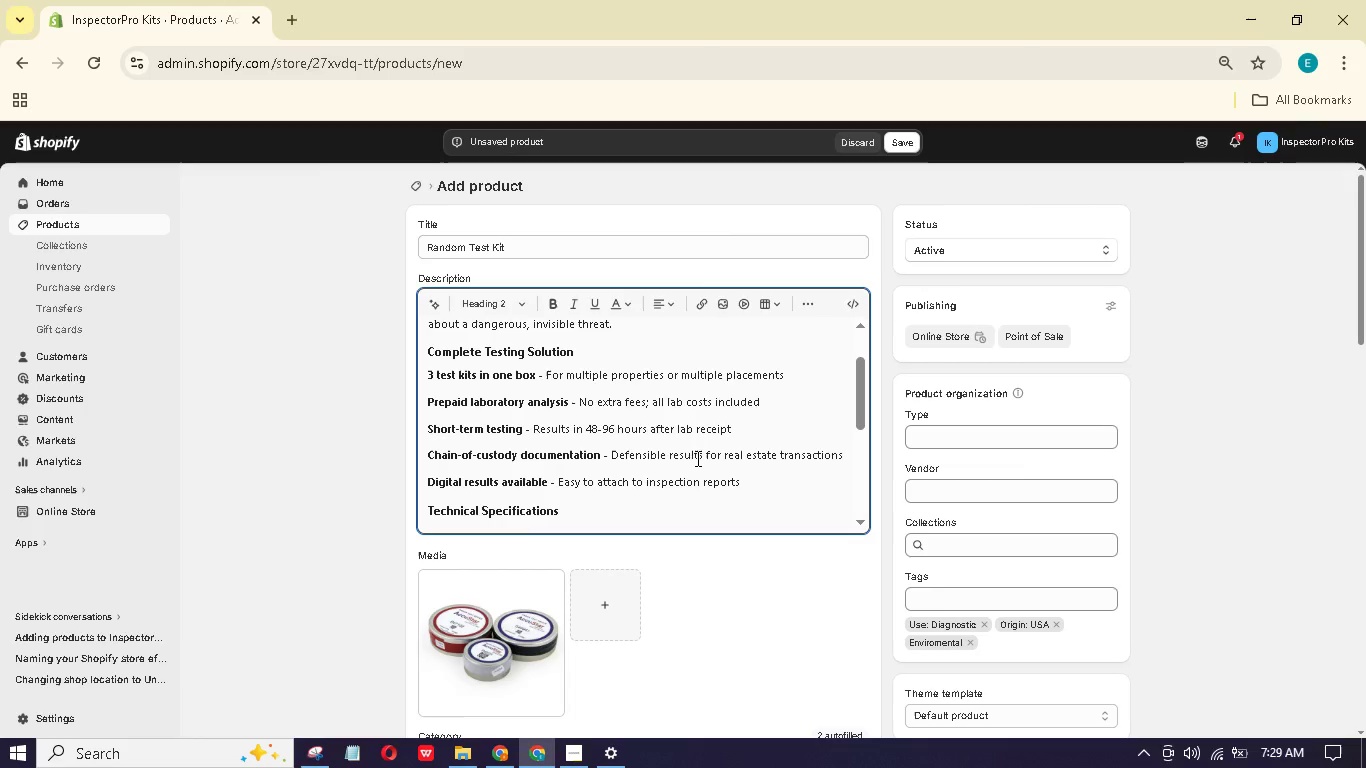 
left_click_drag(start_coordinate=[762, 484], to_coordinate=[424, 365])
 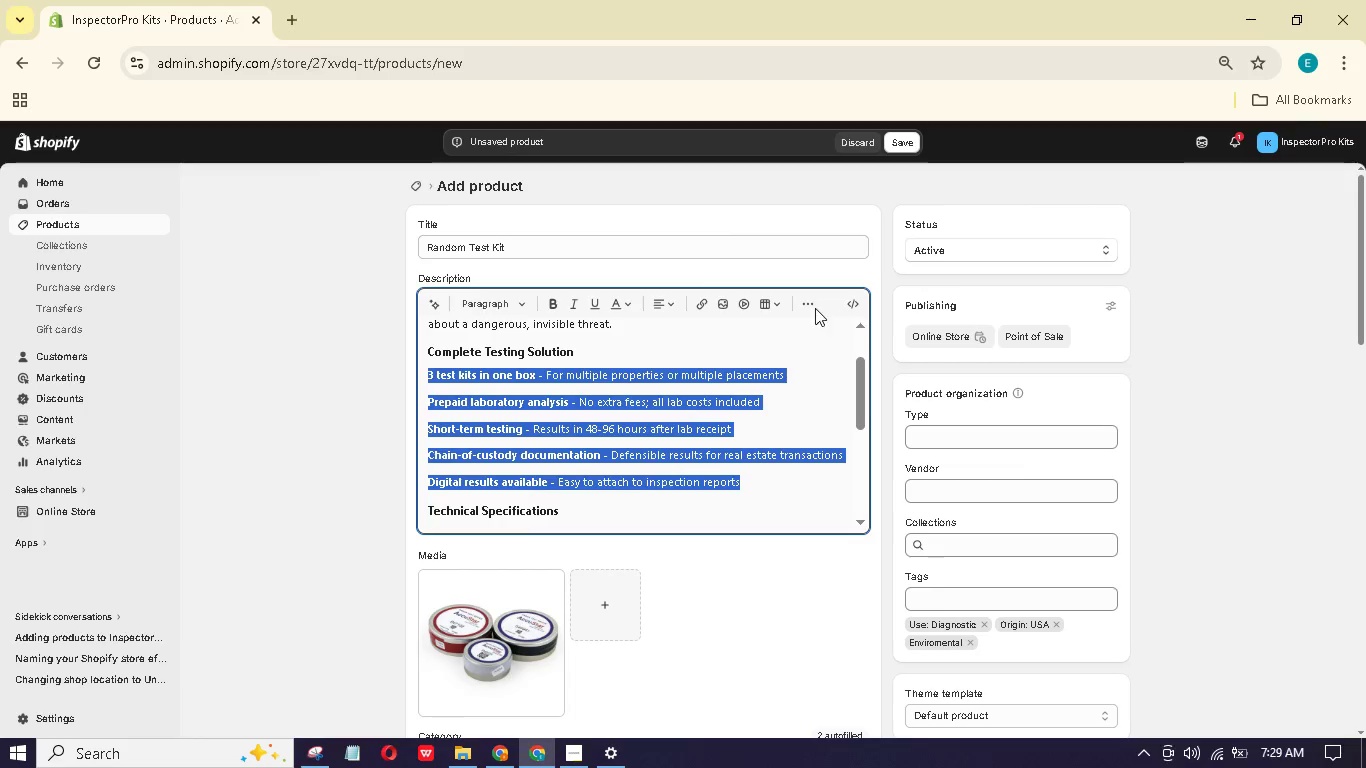 
left_click([807, 304])
 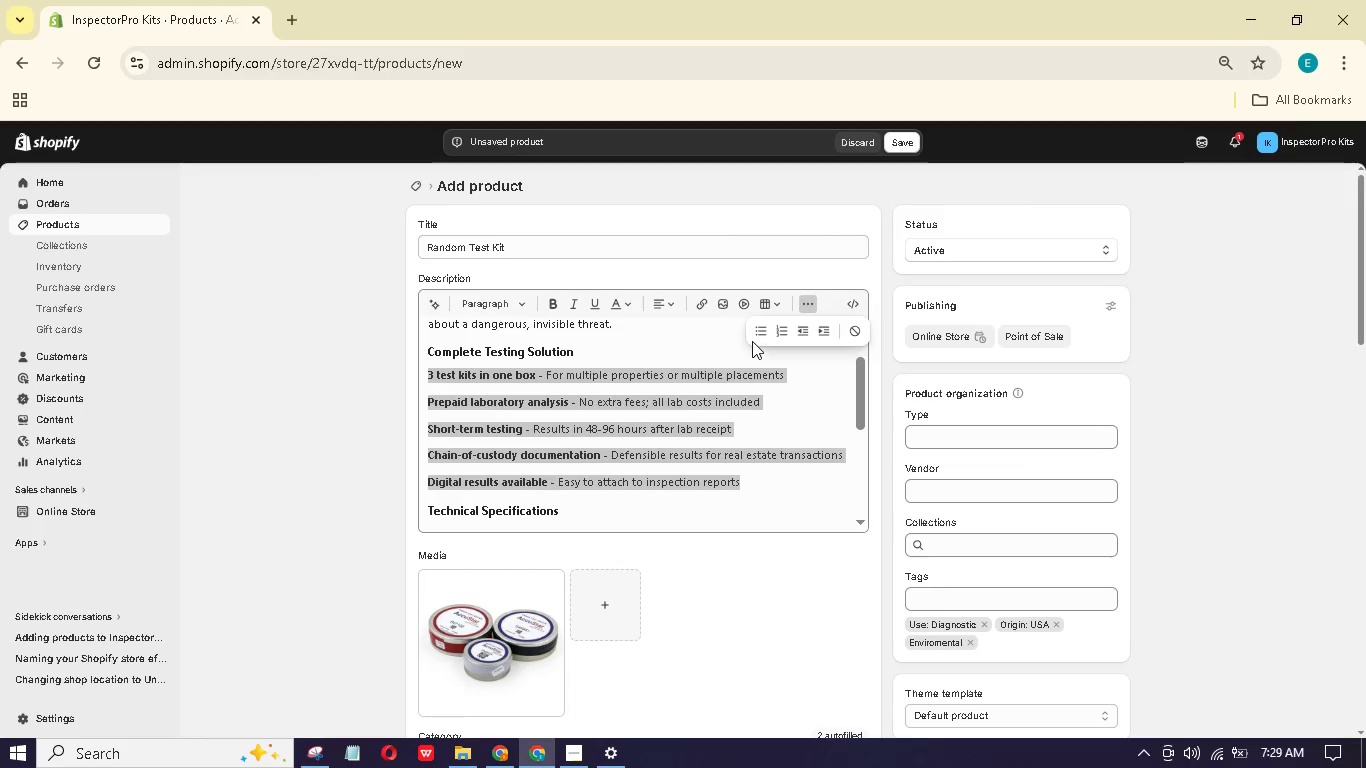 
left_click([756, 329])
 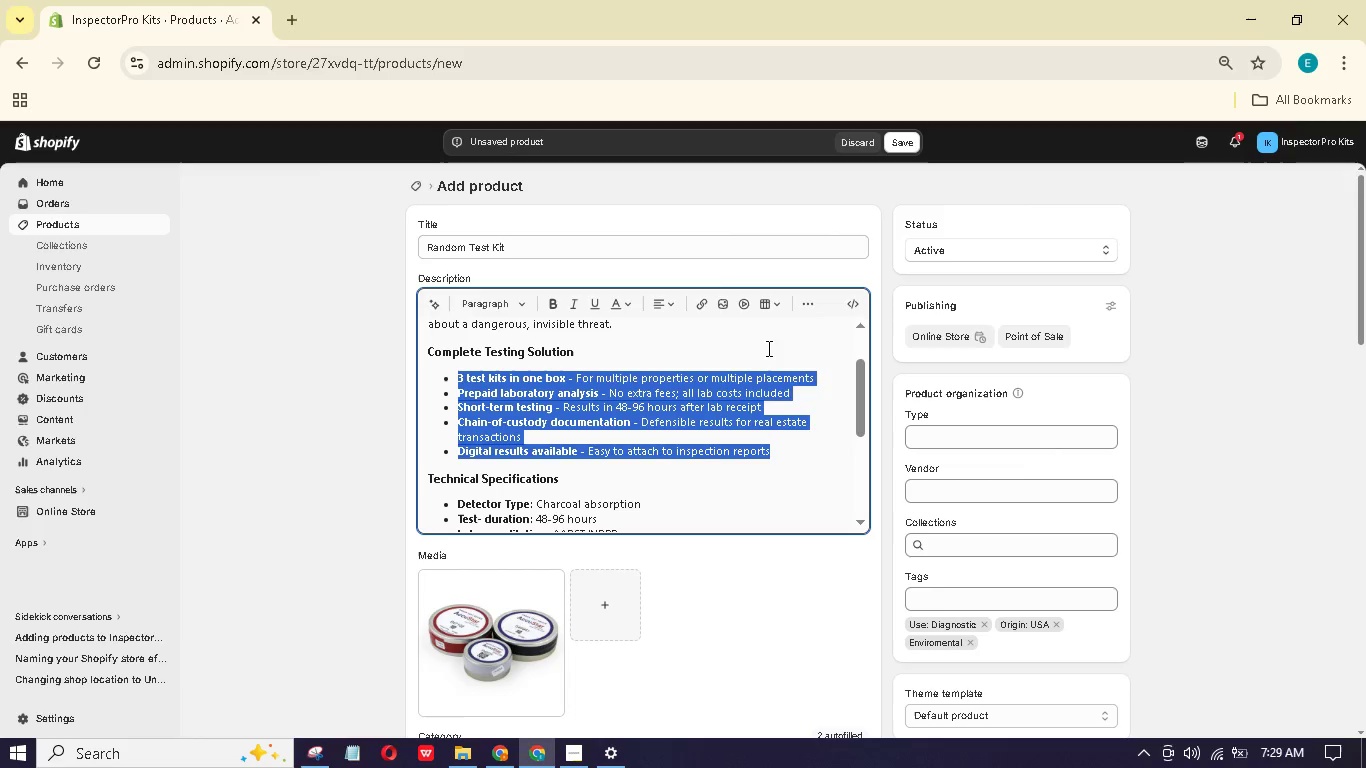 
left_click([816, 432])
 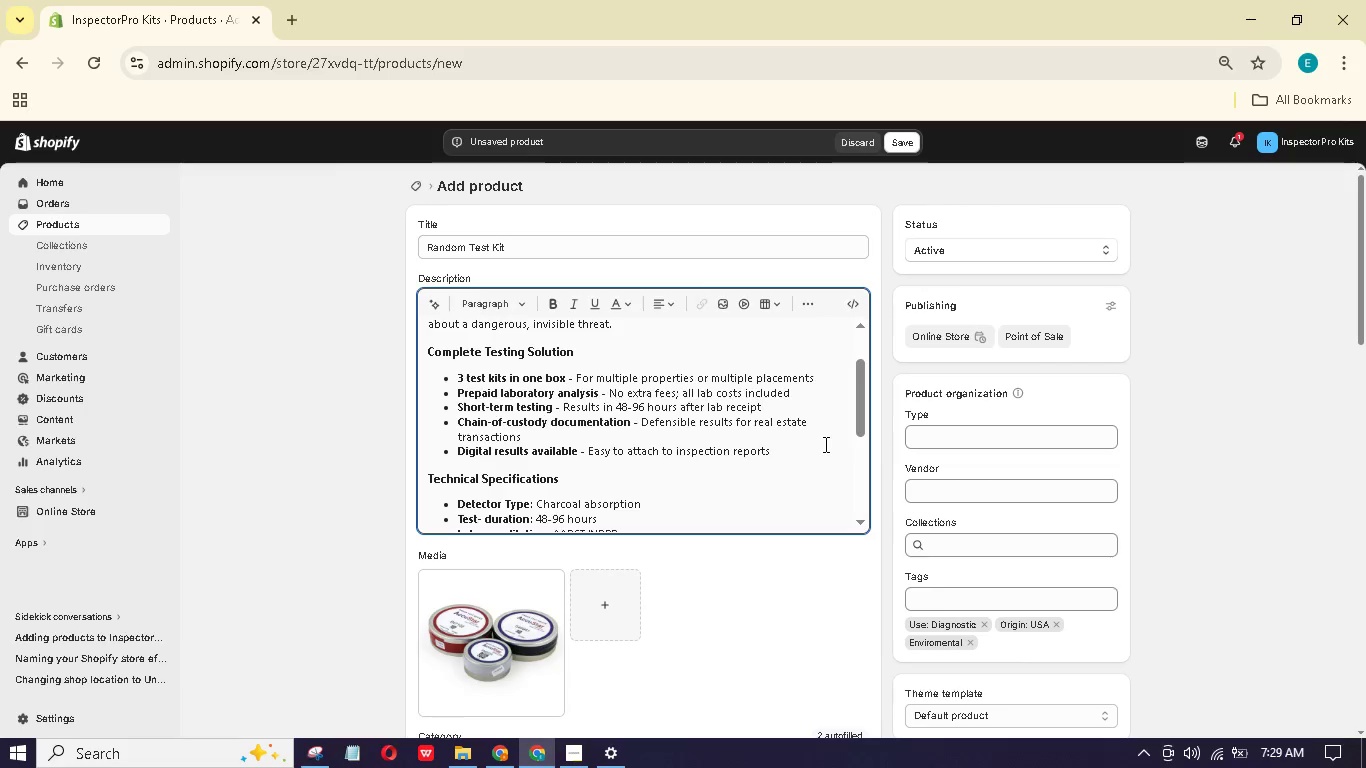 
scroll: coordinate [826, 446], scroll_direction: down, amount: 4.0
 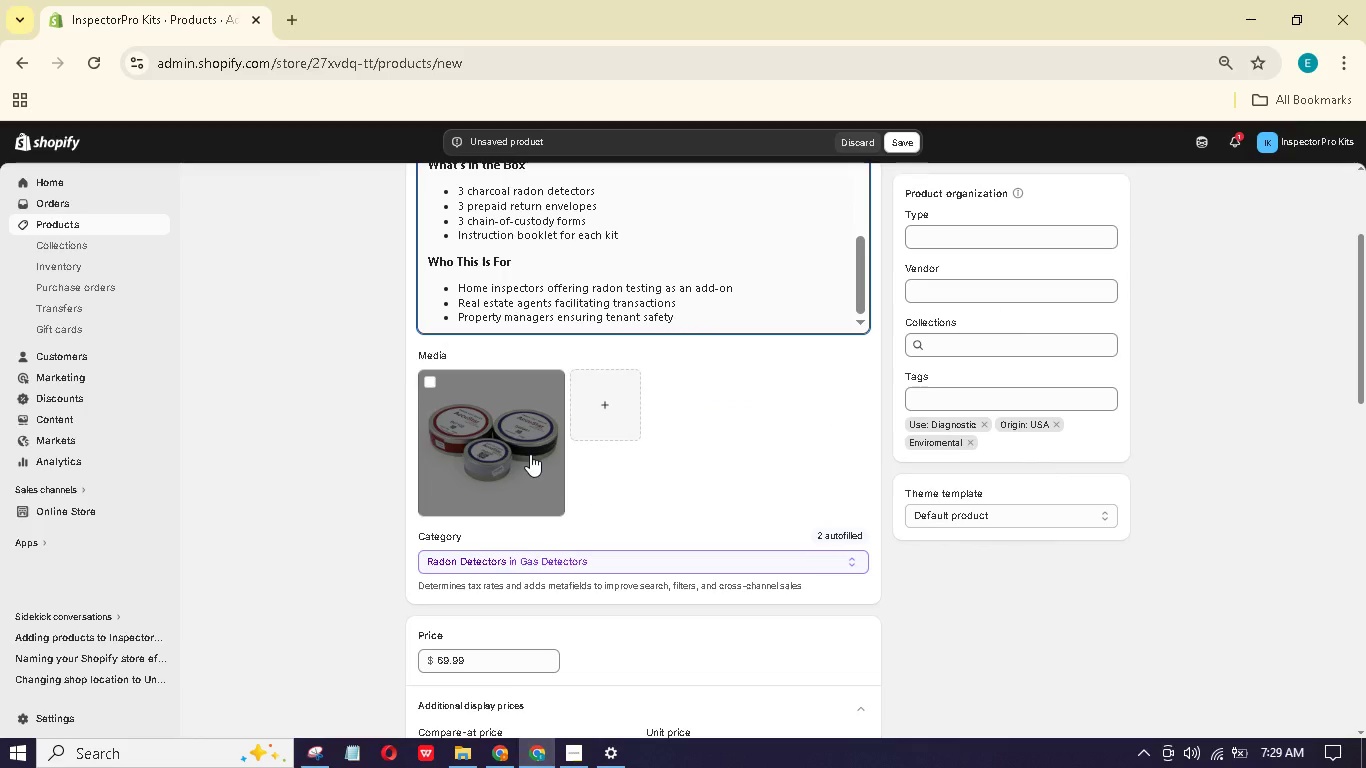 
left_click([529, 454])
 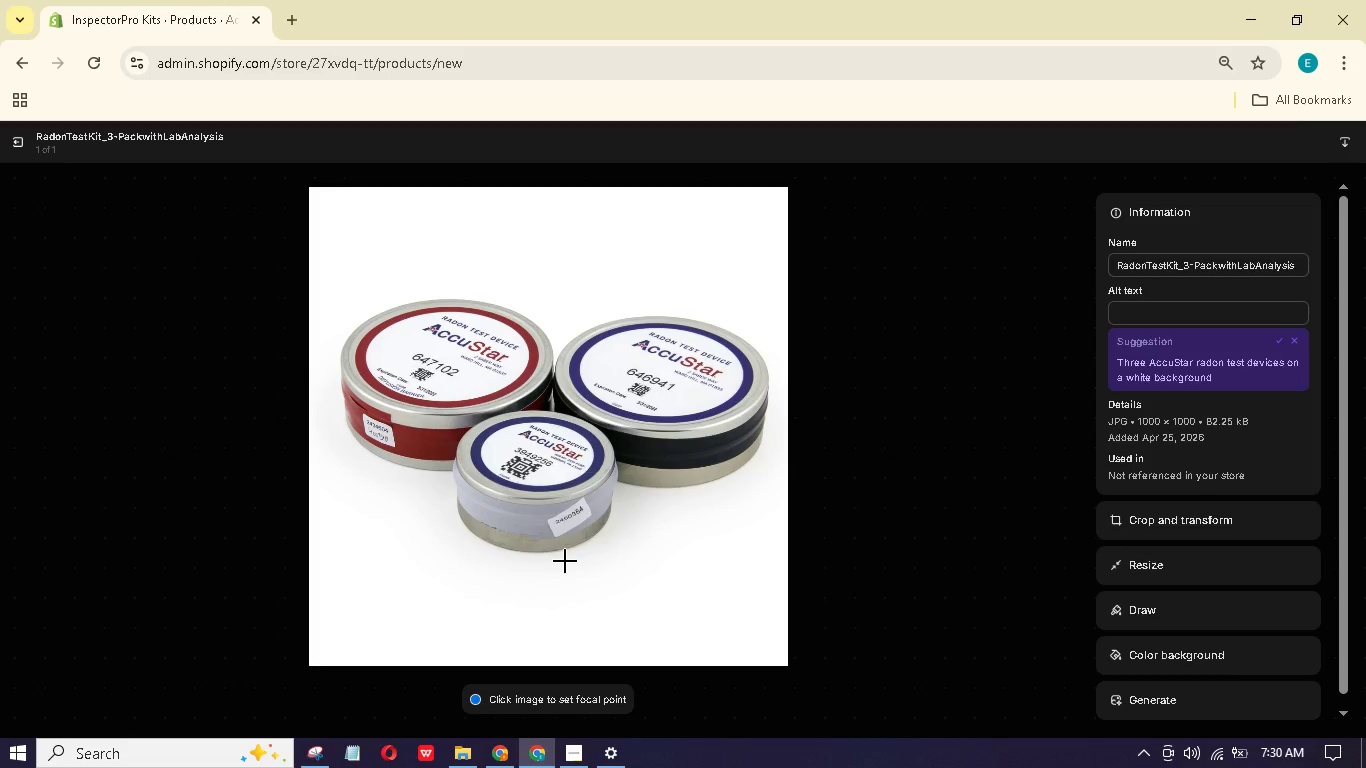 
wait(31.36)
 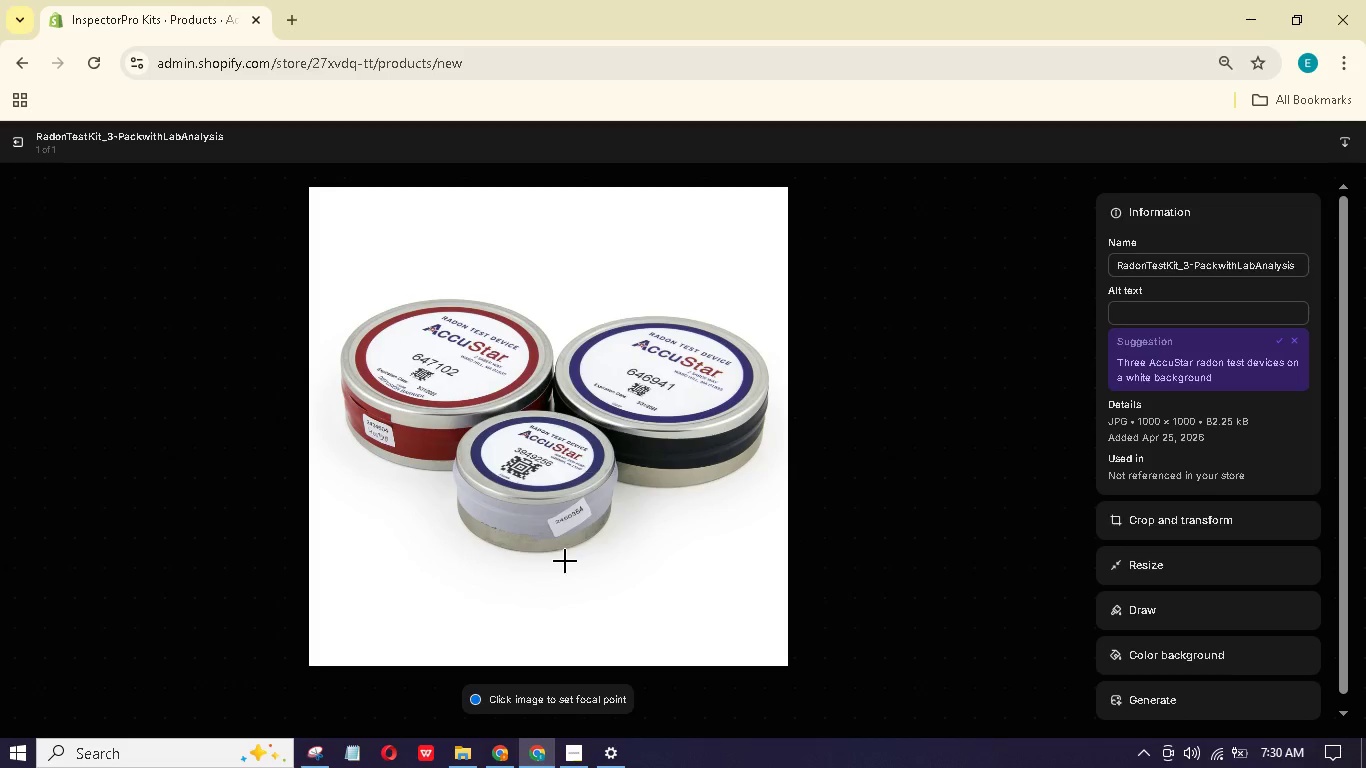 
left_click([1136, 304])
 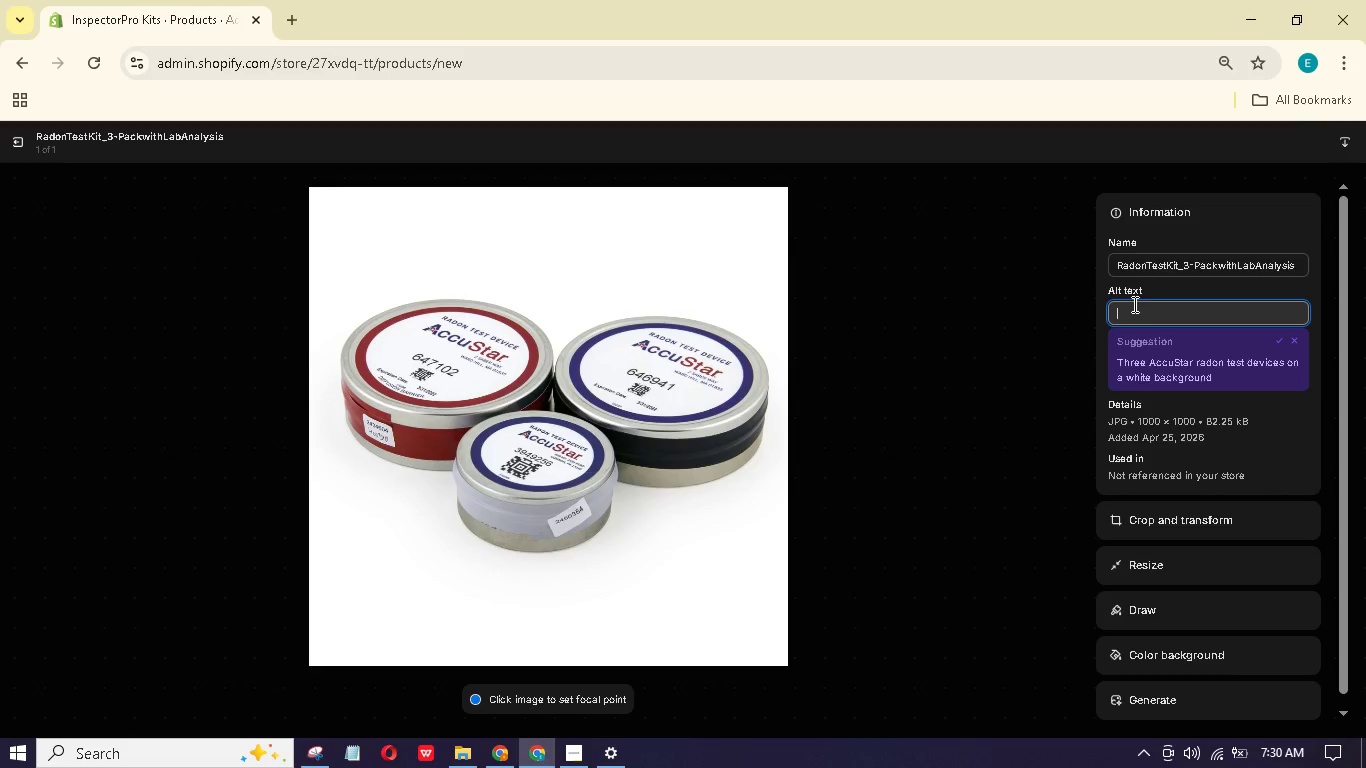 
type(Three radon tet kits n riginal packaging)
 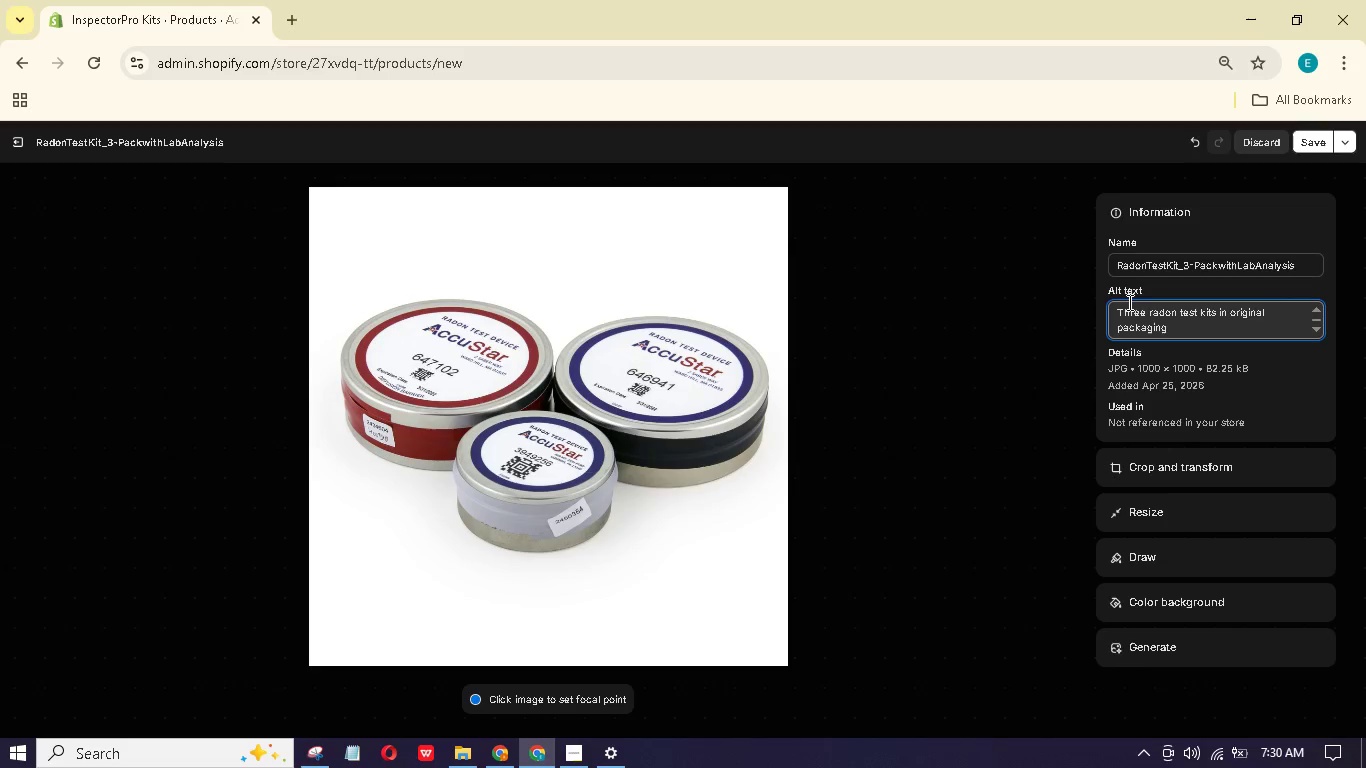 
type(, showing charcoal detectors, prepaid reutrn)
key(Backspace)
key(Backspace)
key(Backspace)
key(Backspace)
type(turn envel)
 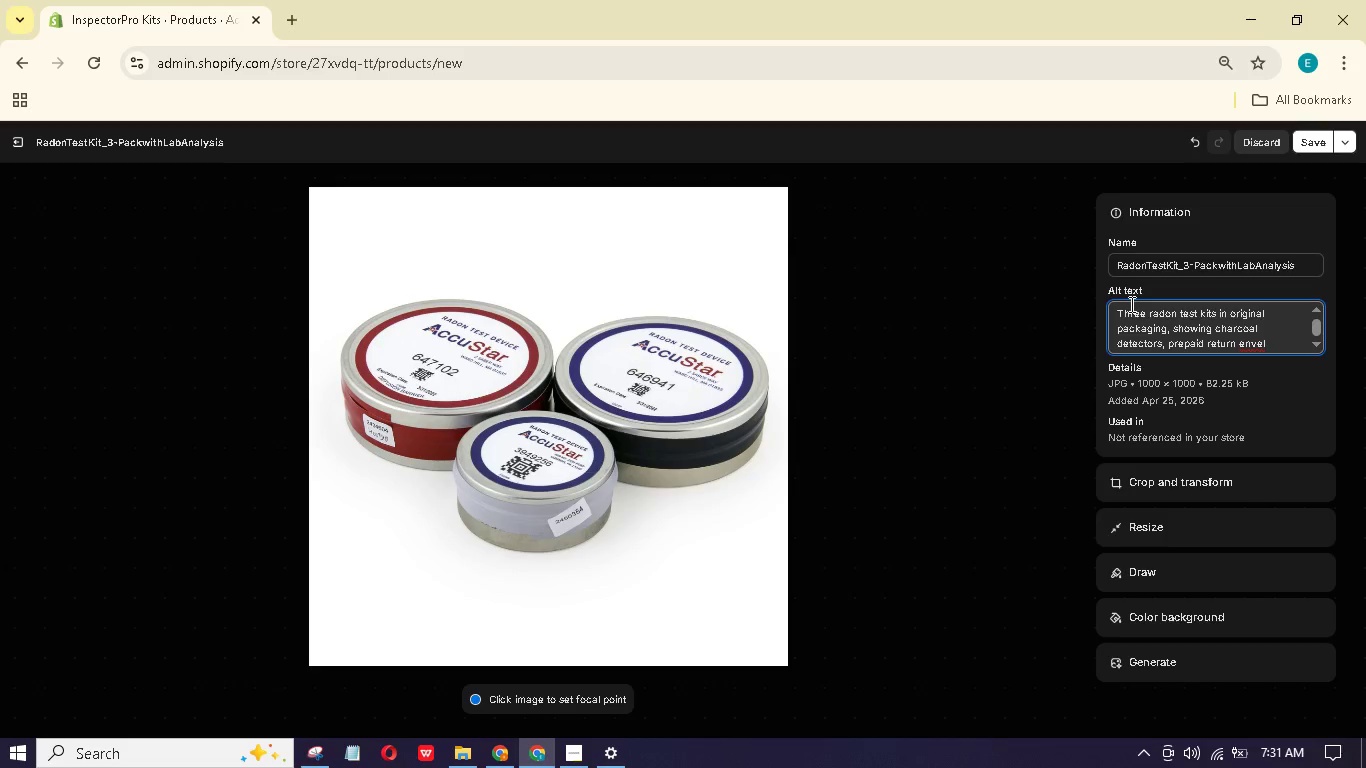 
hold_key(key=Backspace, duration=0.94)
 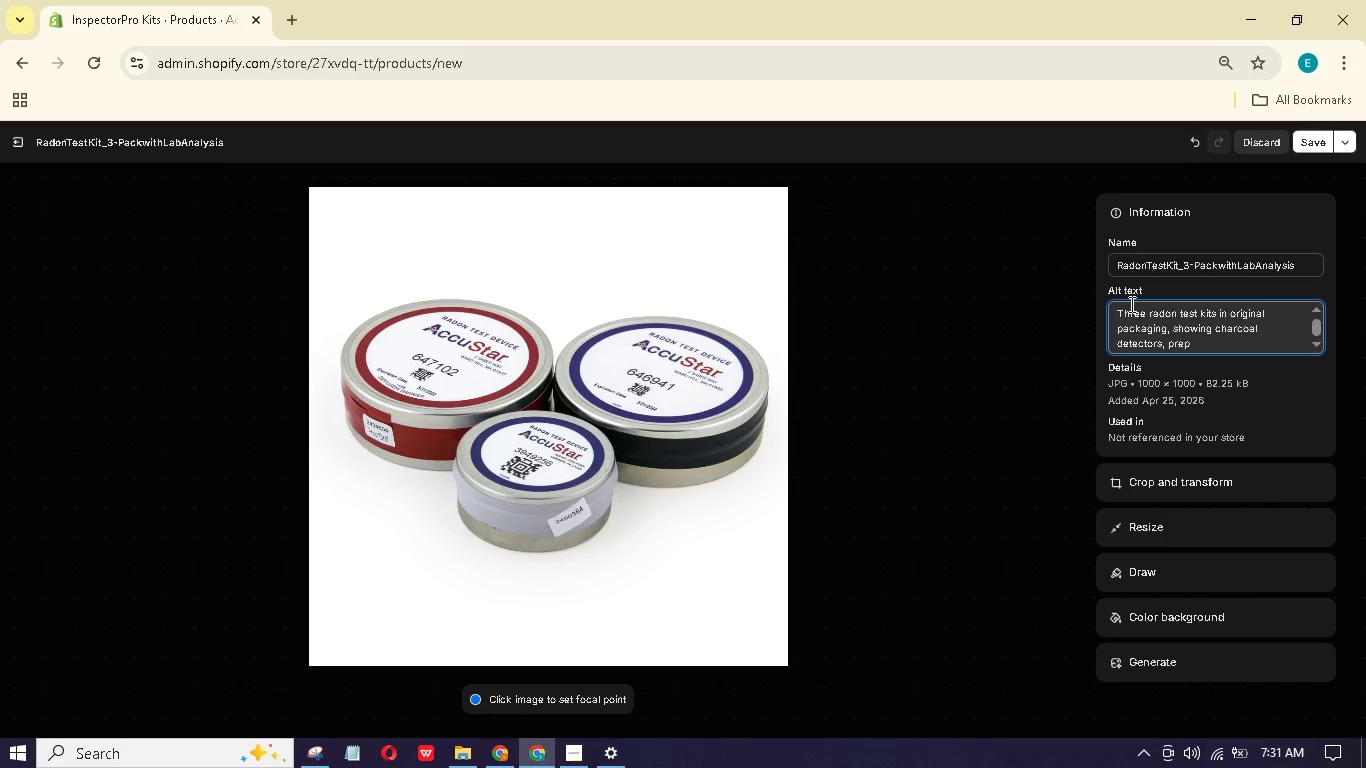 
hold_key(key=Backspace, duration=0.83)
 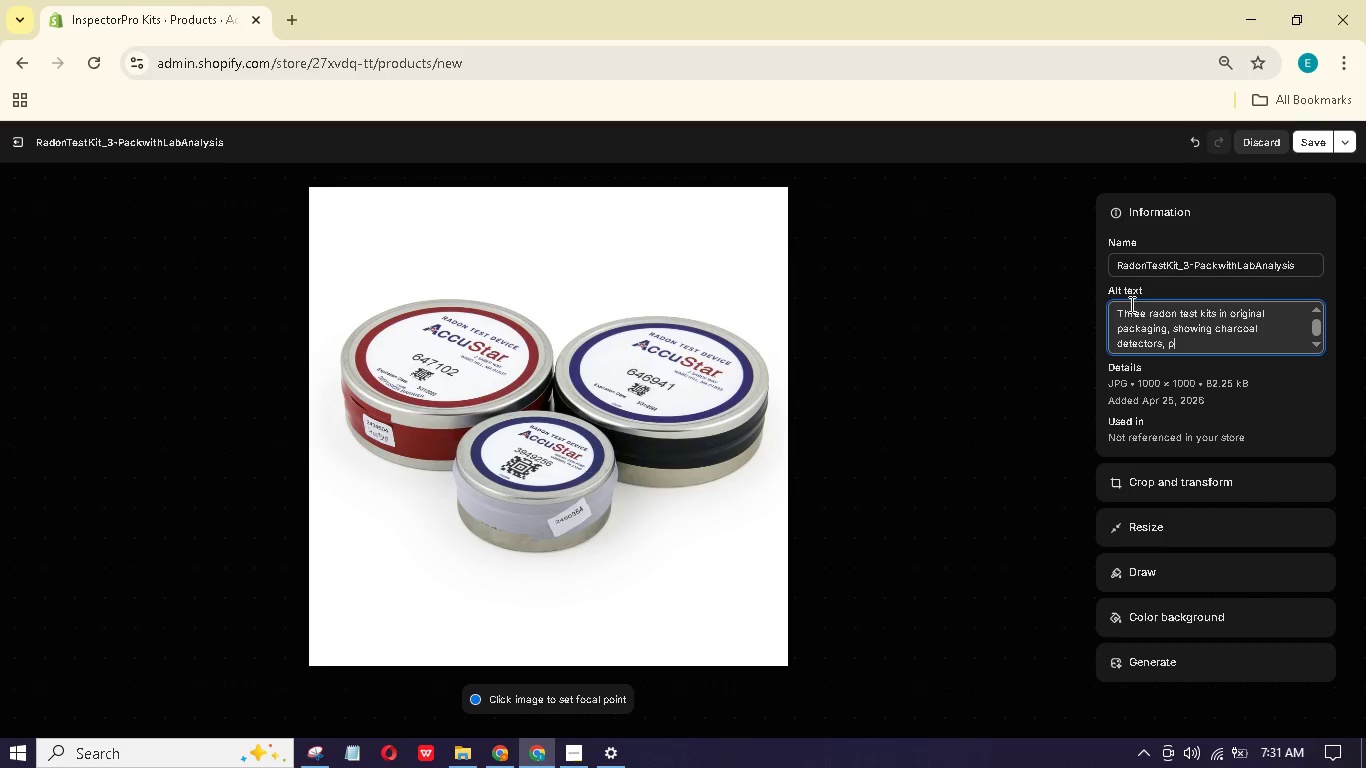 
key(Backspace)
 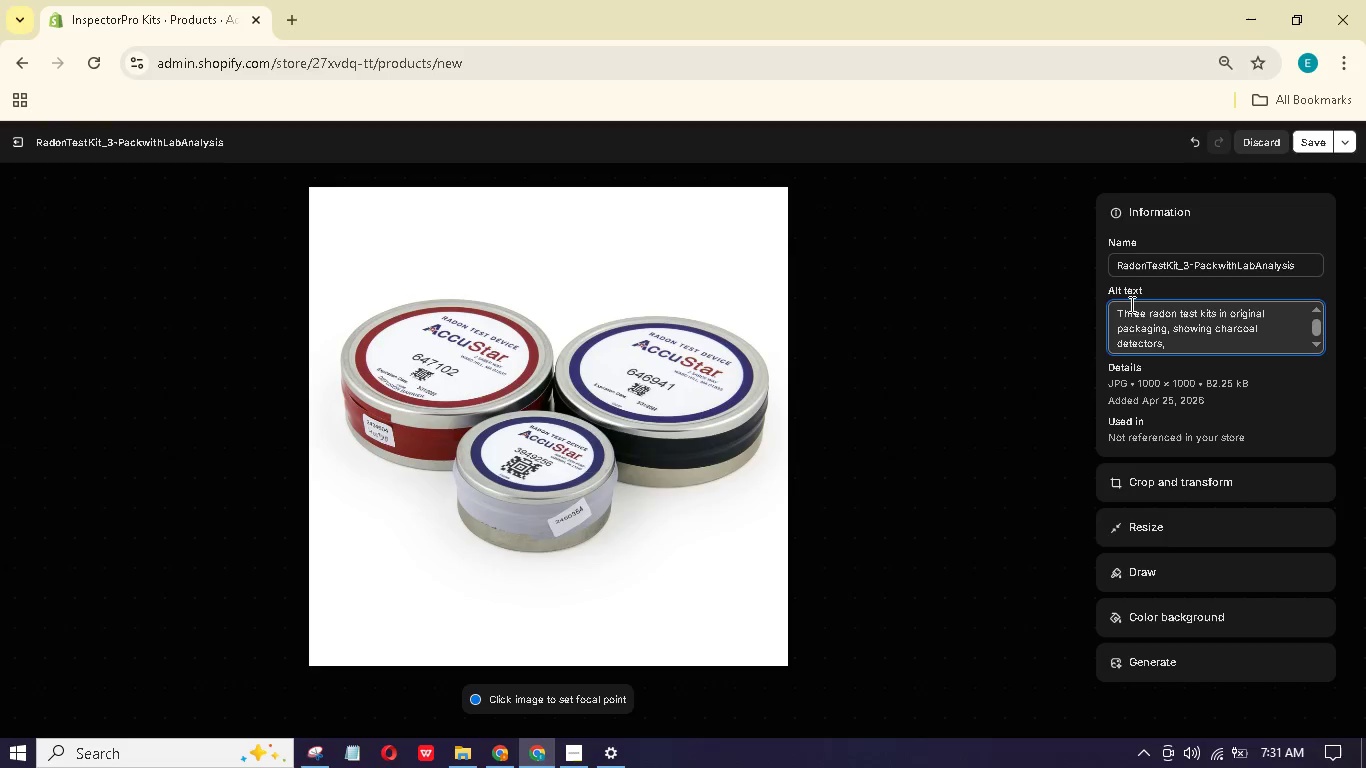 
key(Backspace)
 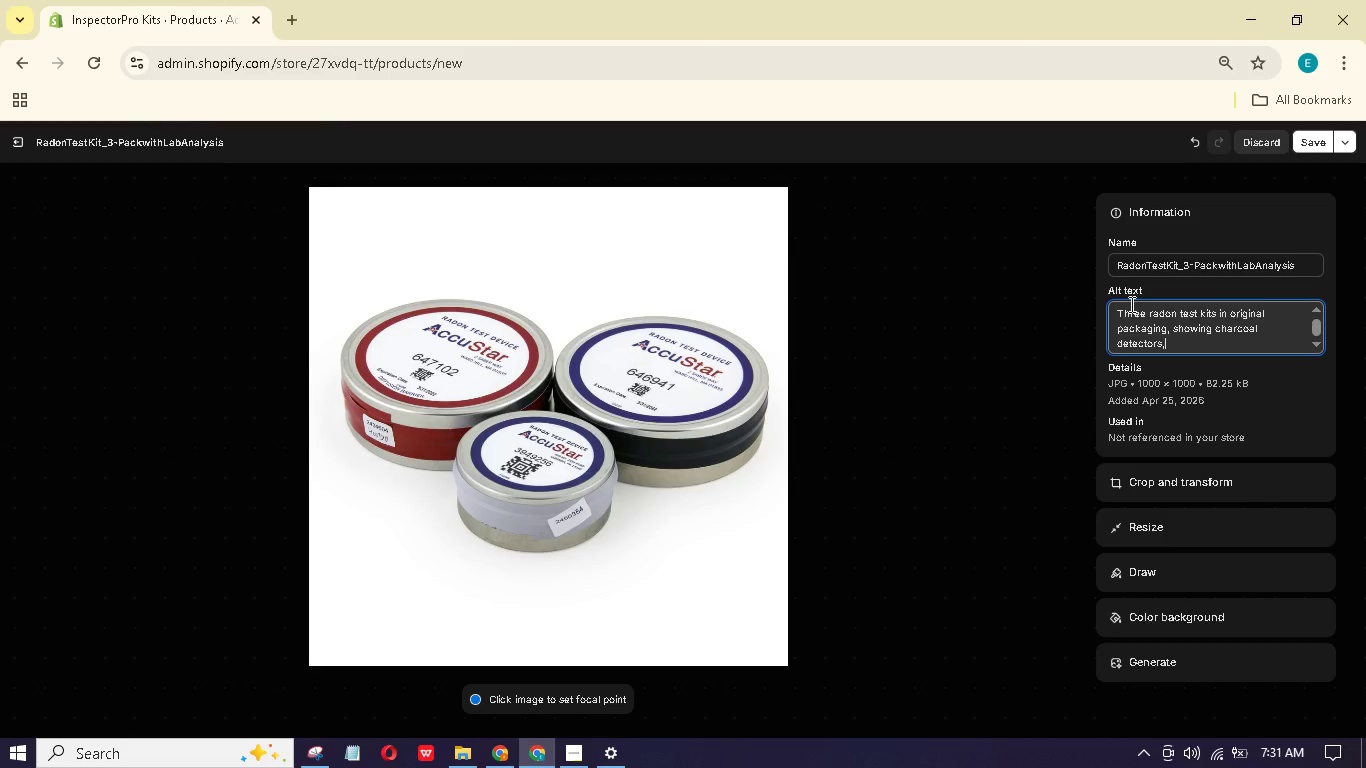 
key(Backspace)
 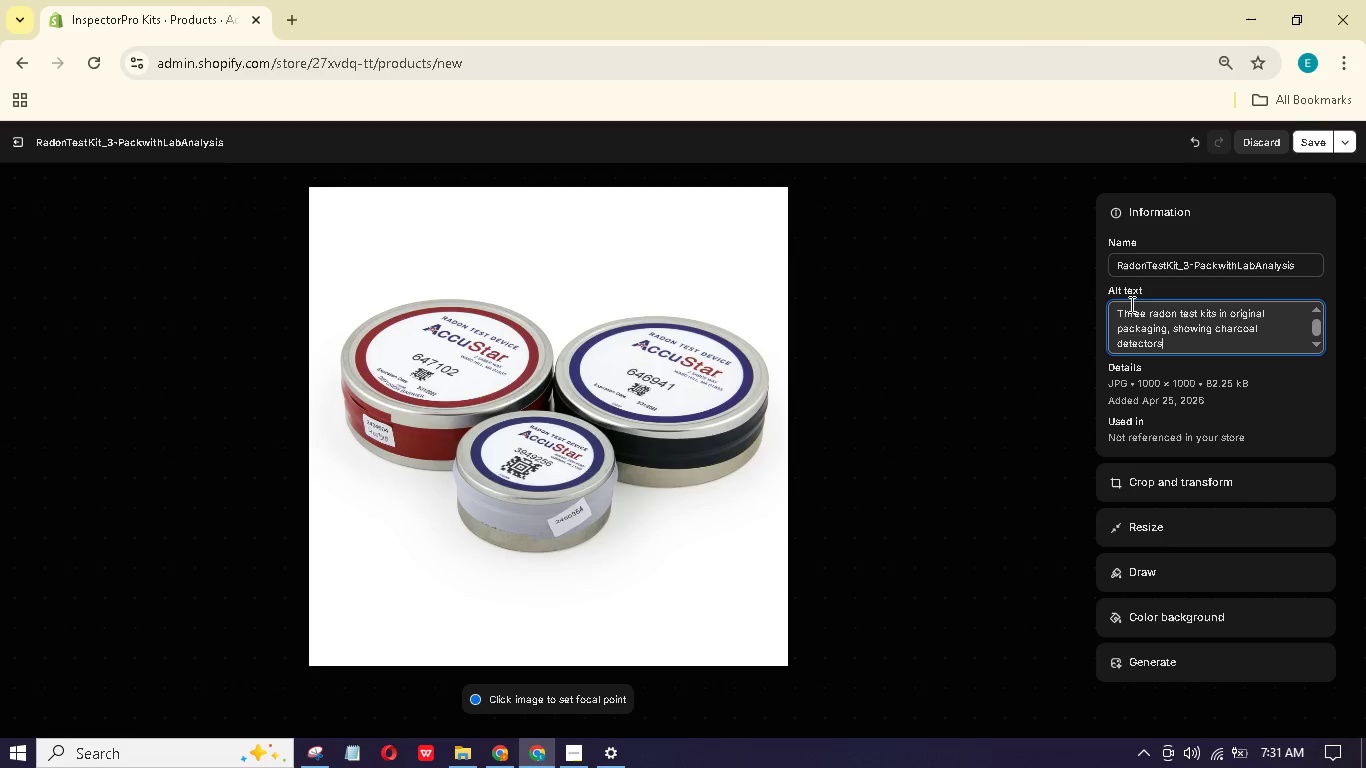 
key(Period)
 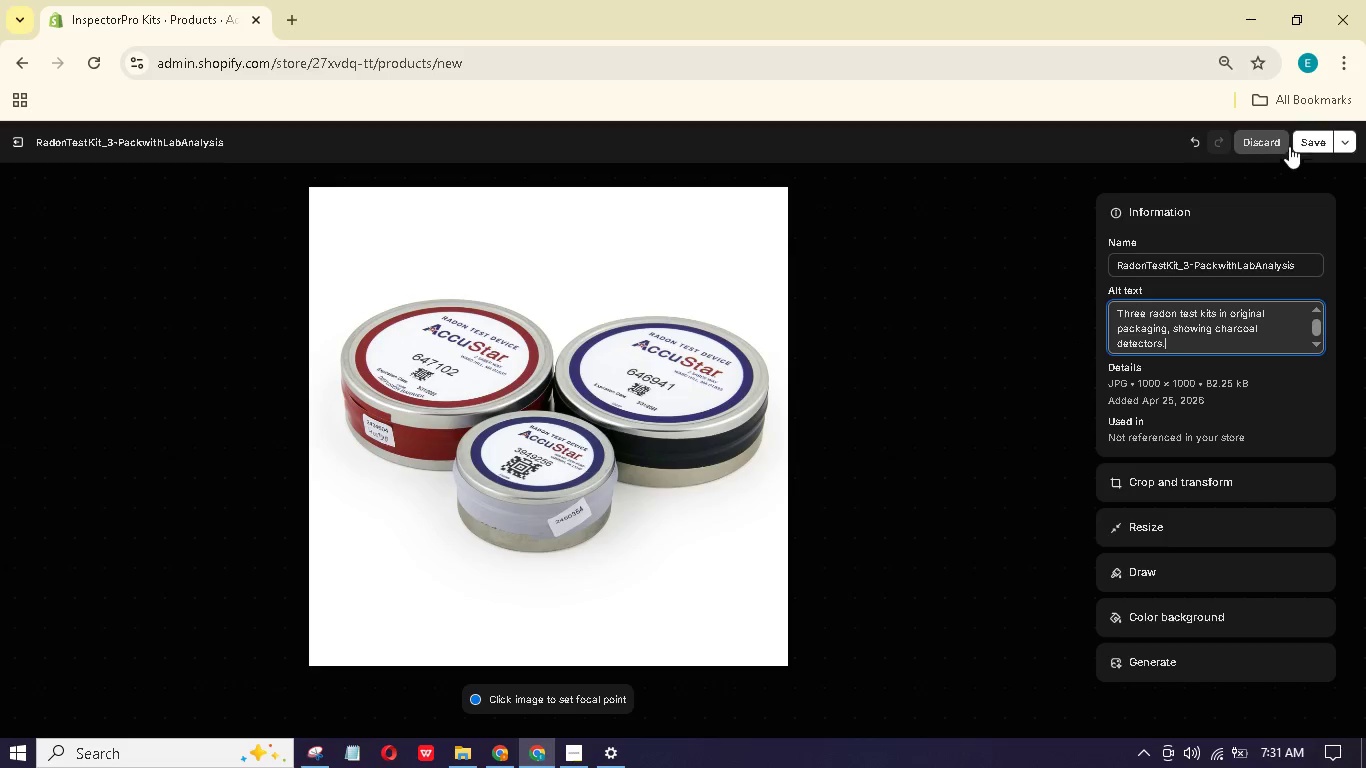 
wait(6.14)
 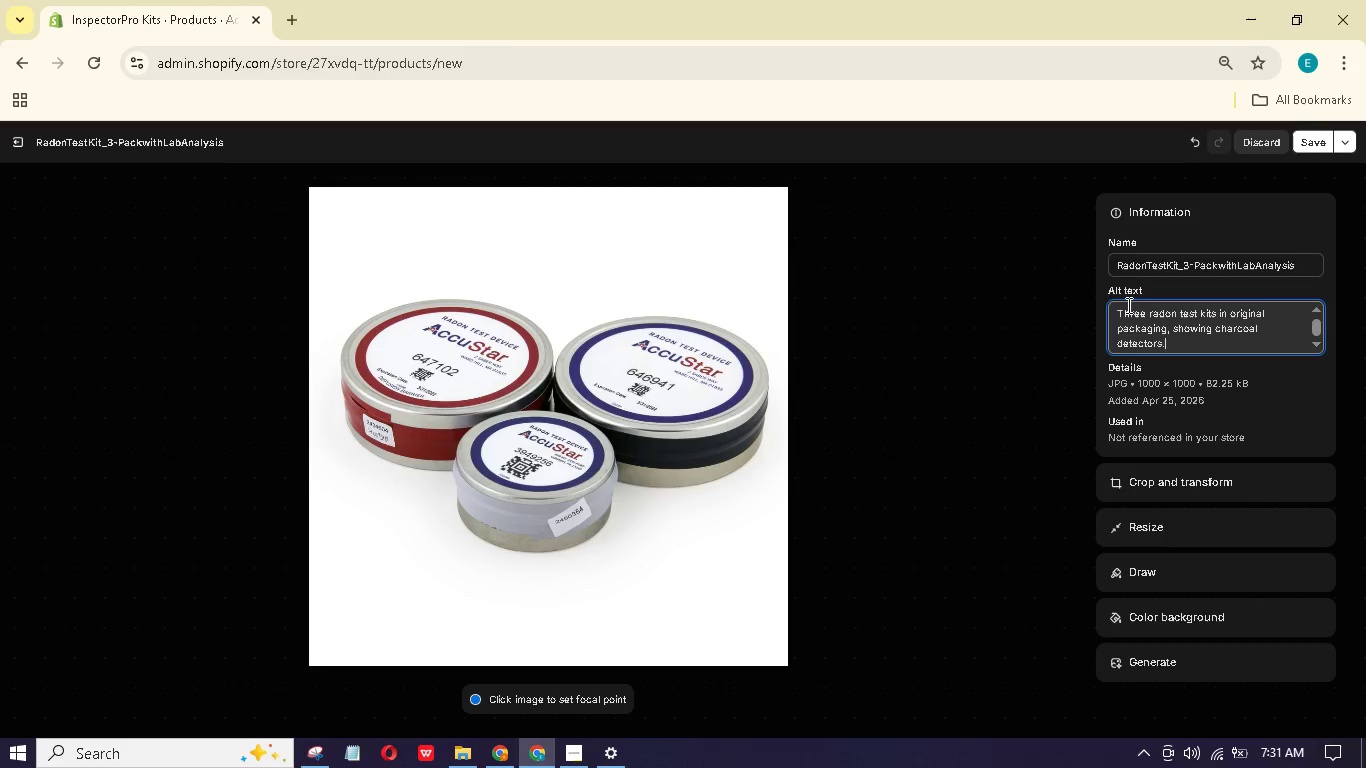 
left_click([1305, 140])
 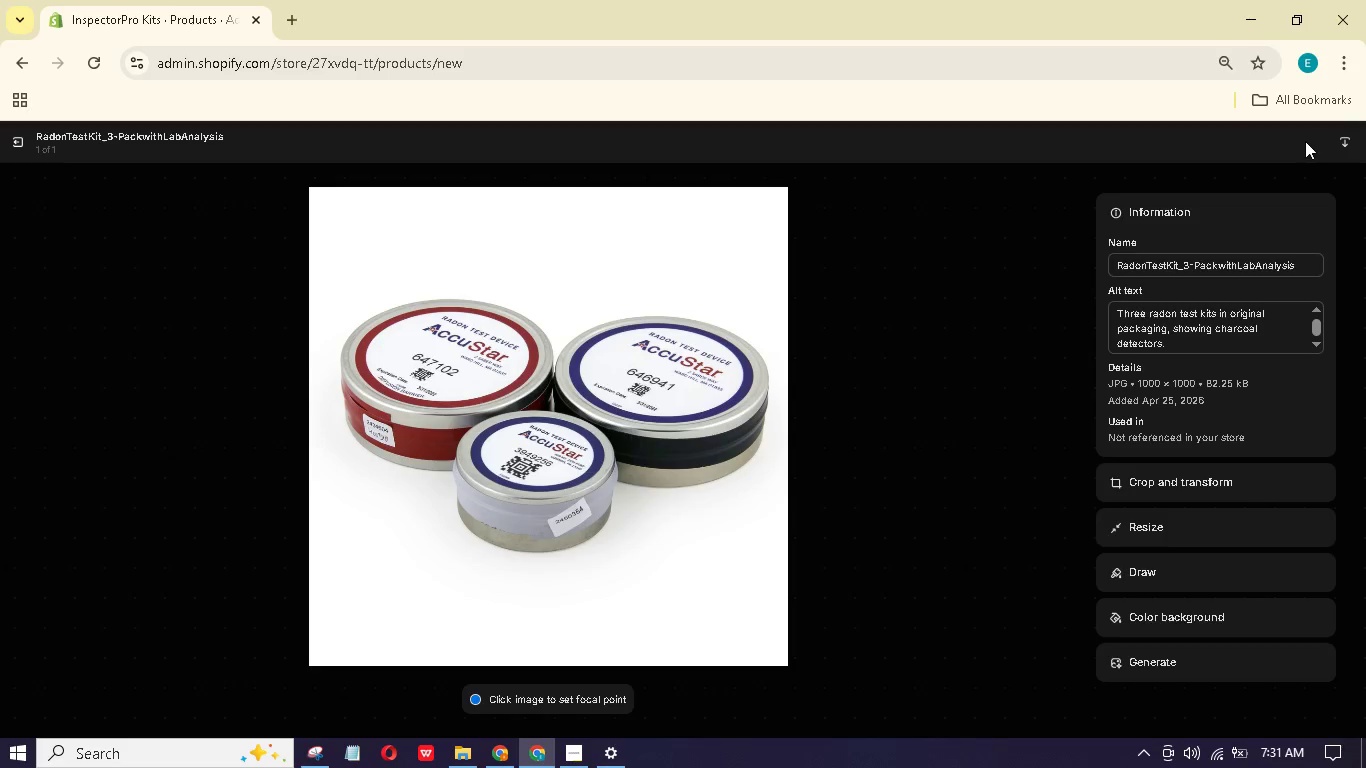 
wait(6.69)
 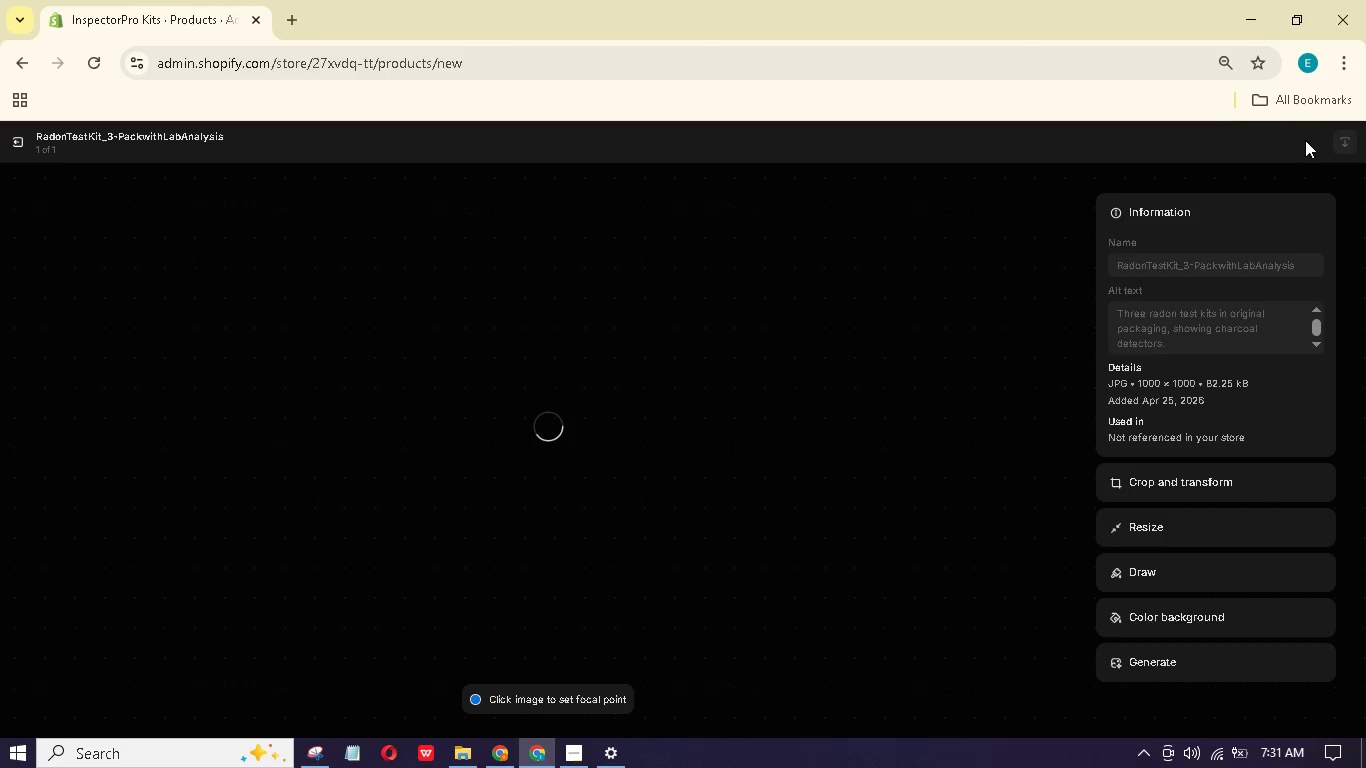 
left_click([13, 139])
 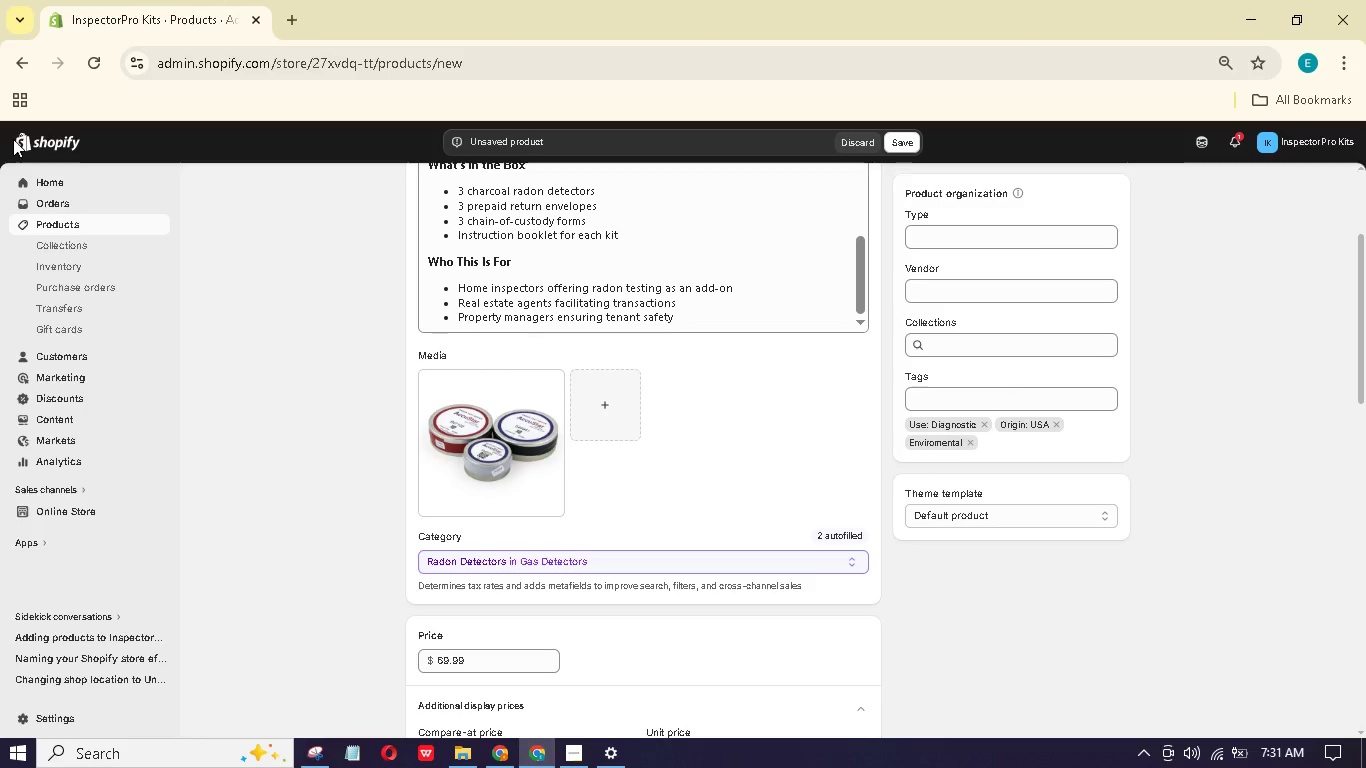 
wait(7.16)
 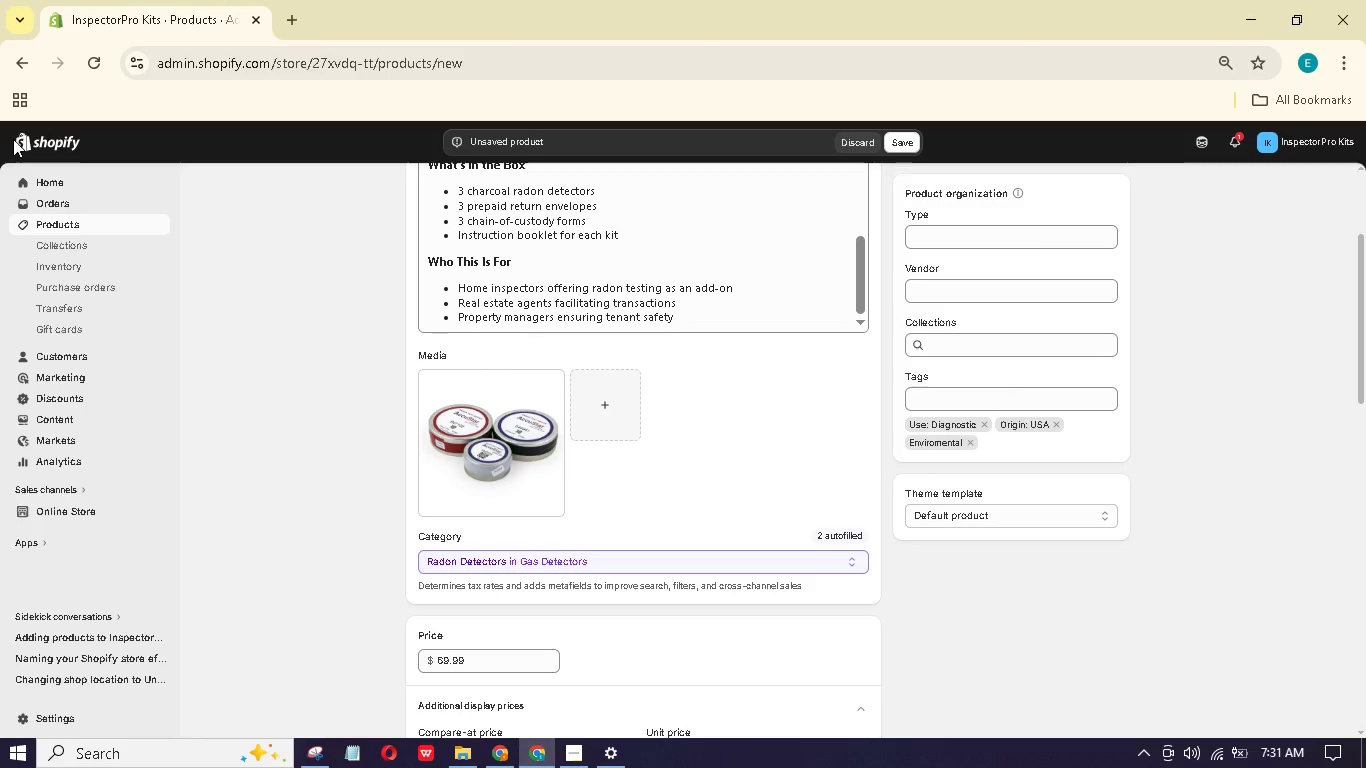 
scroll: coordinate [361, 356], scroll_direction: down, amount: 23.0
 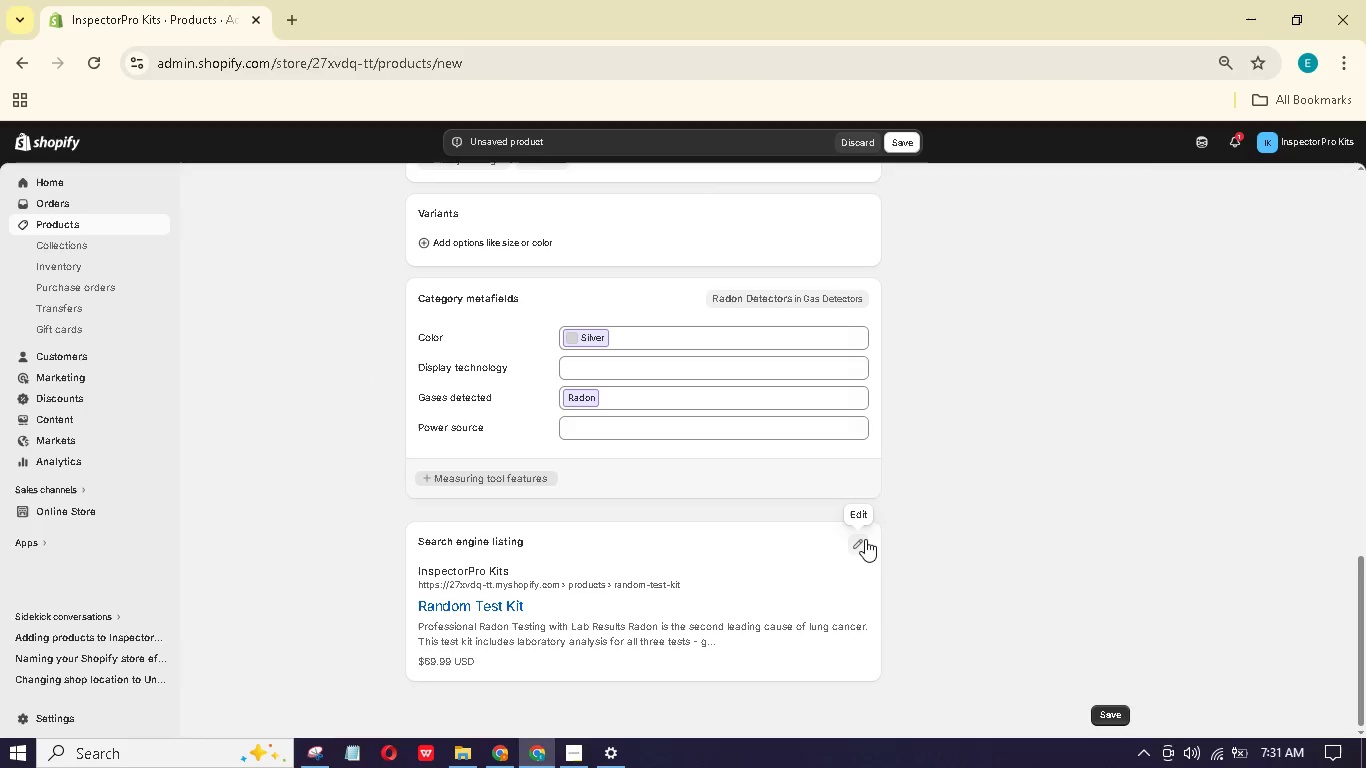 
left_click([866, 539])
 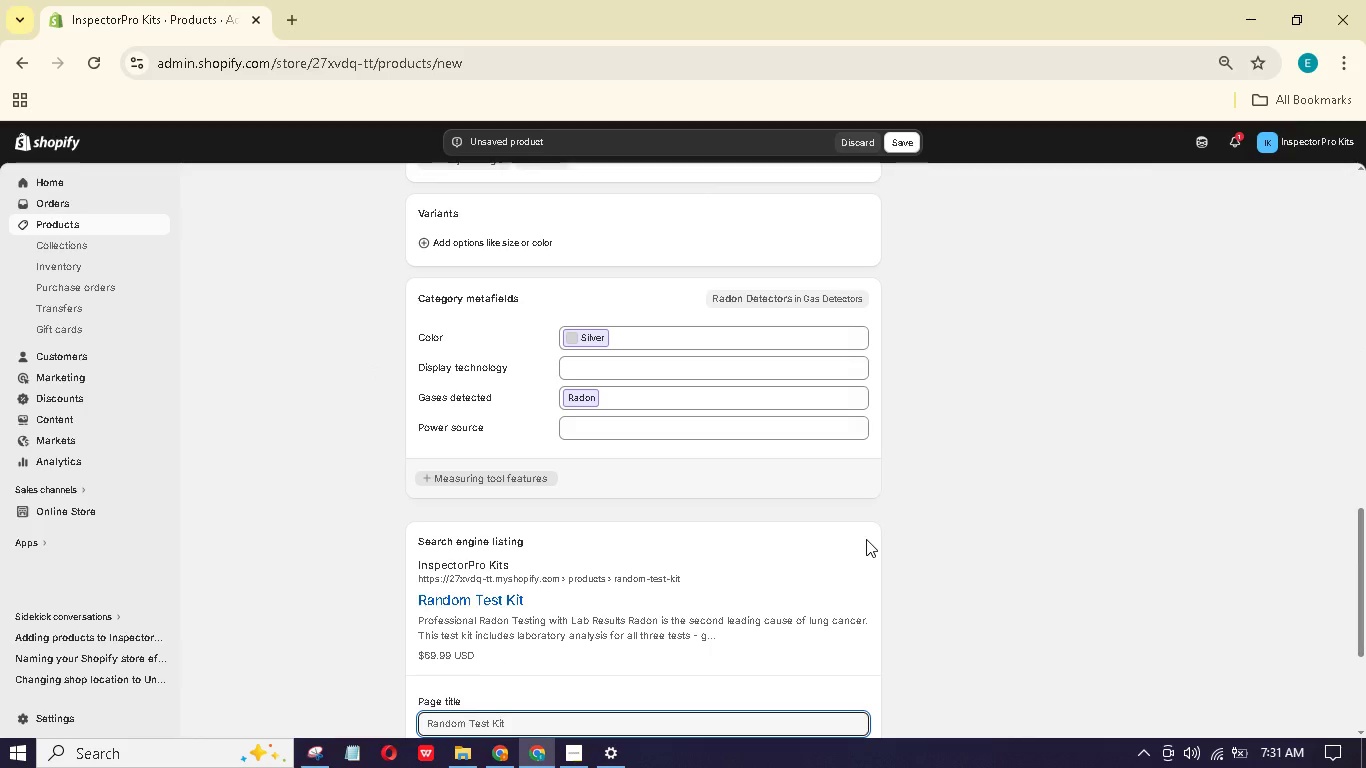 
scroll: coordinate [858, 539], scroll_direction: down, amount: 6.0
 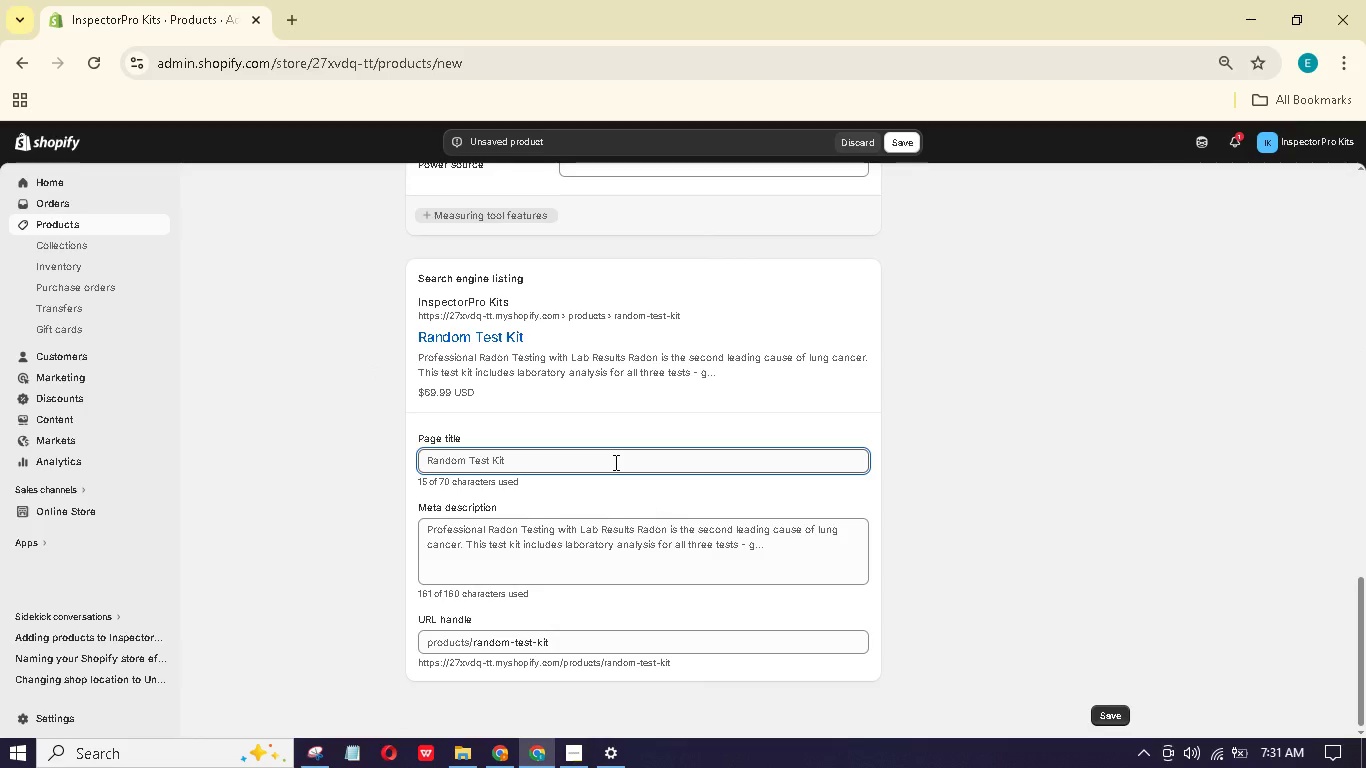 
left_click([614, 462])
 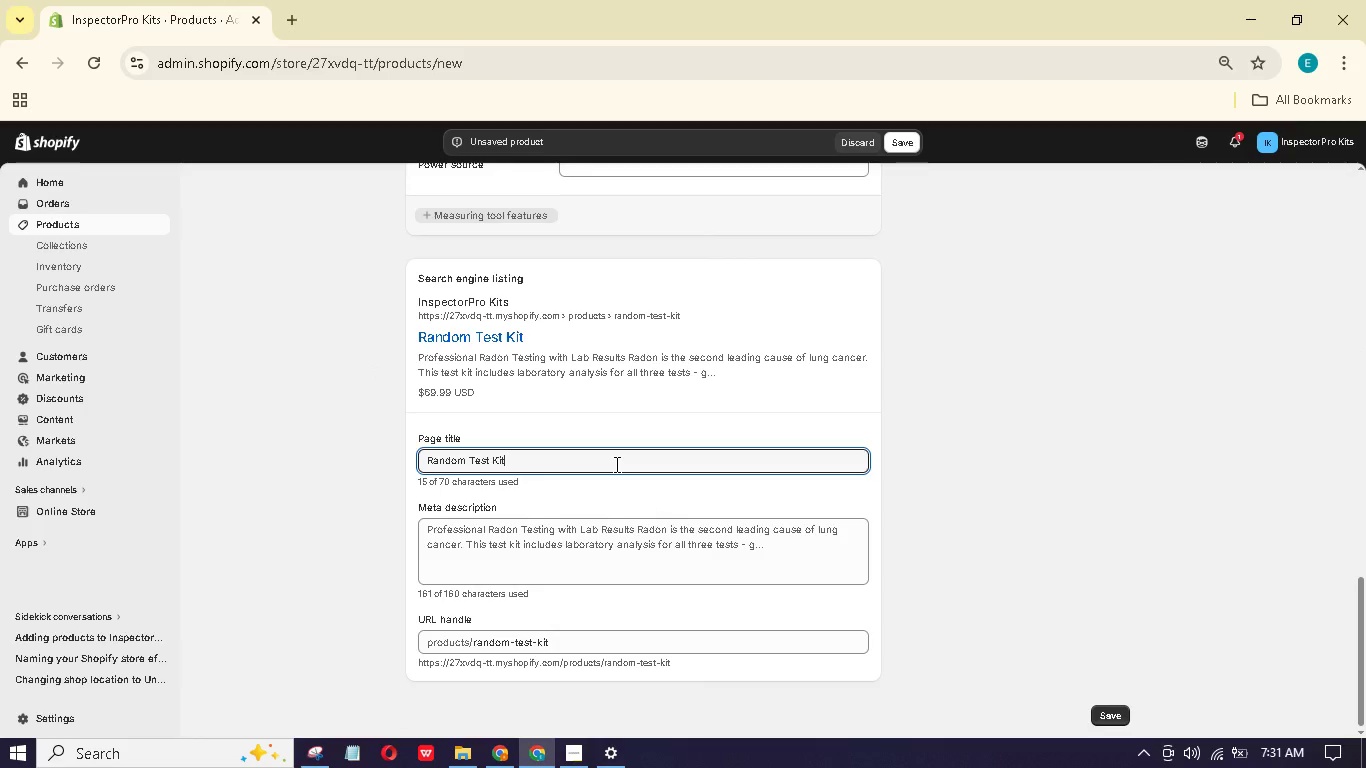 
type( 3-Pack | Lab Analysis Includd /)
key(Backspace)
type(| Inspector)
 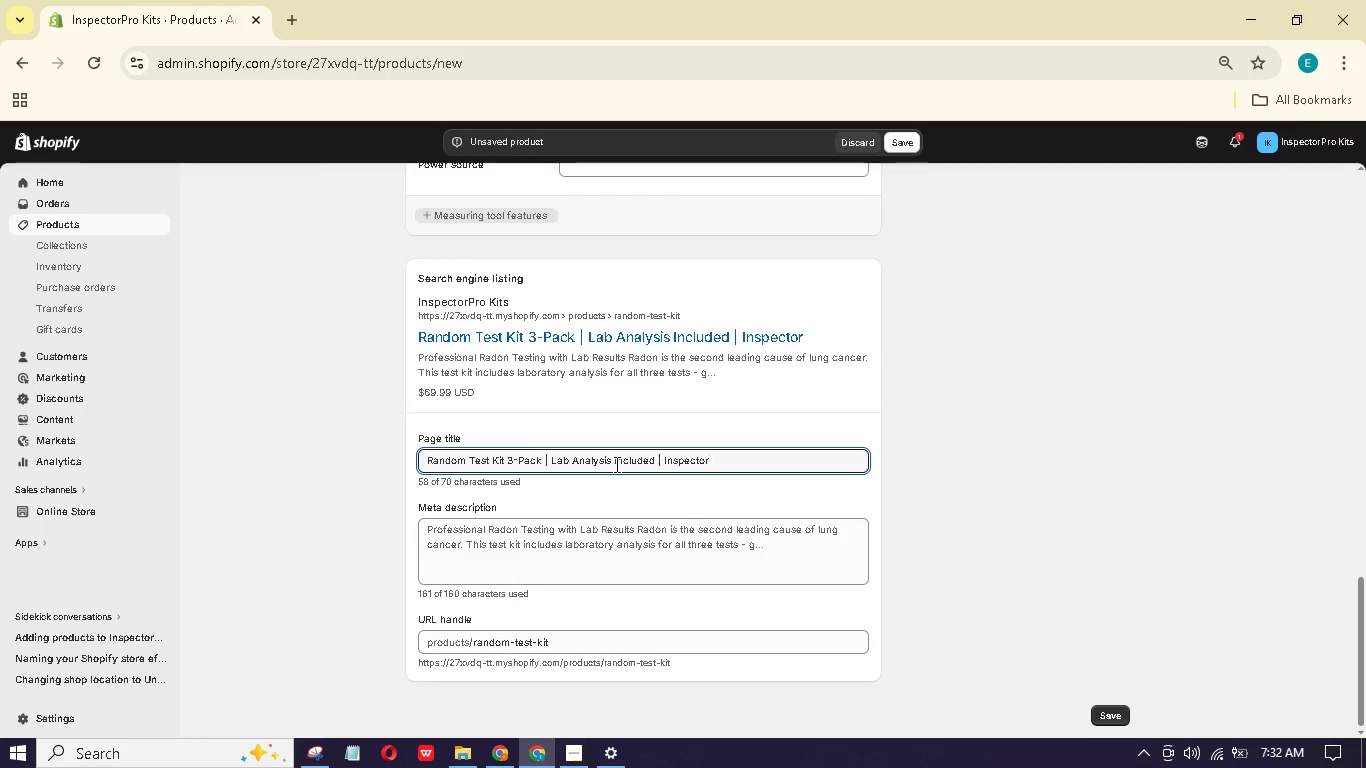 
hold_key(key=ShiftRight, duration=1.5)
 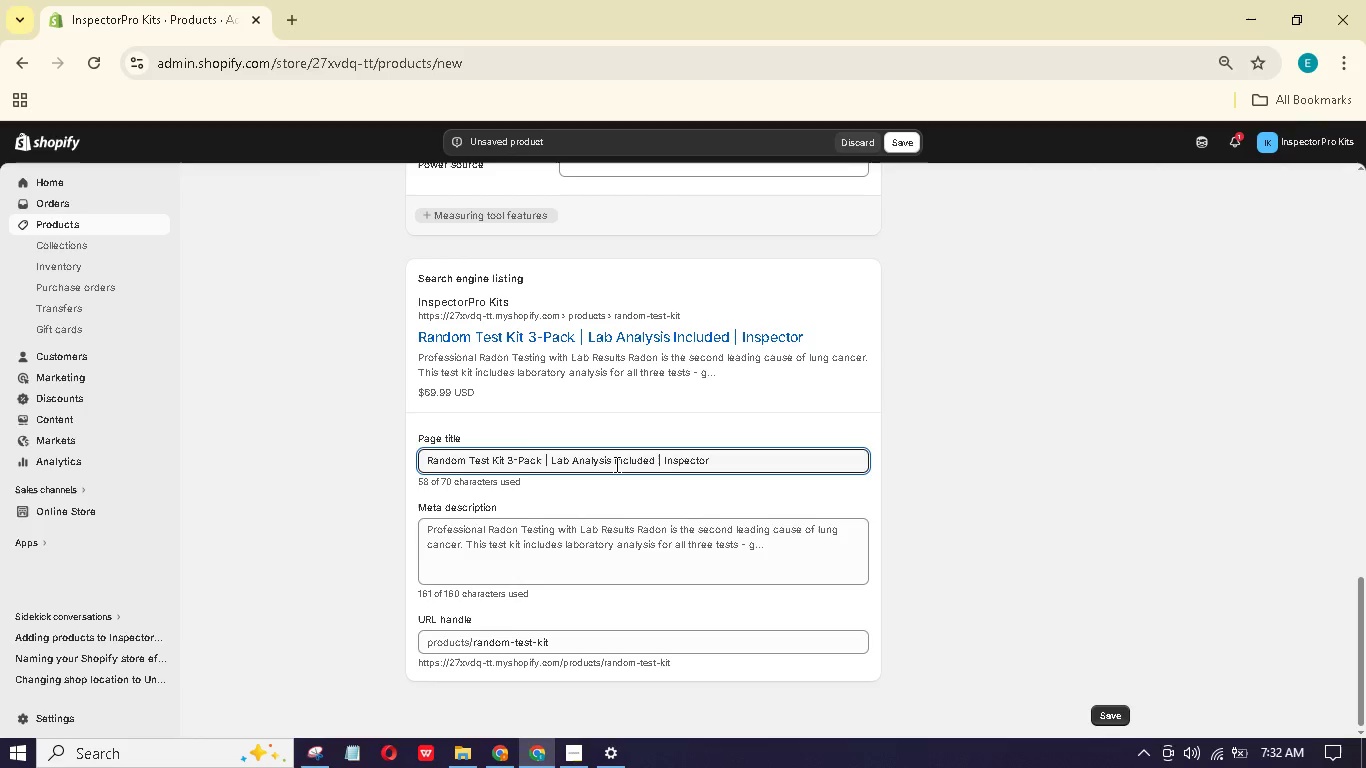 
type(Pro)
 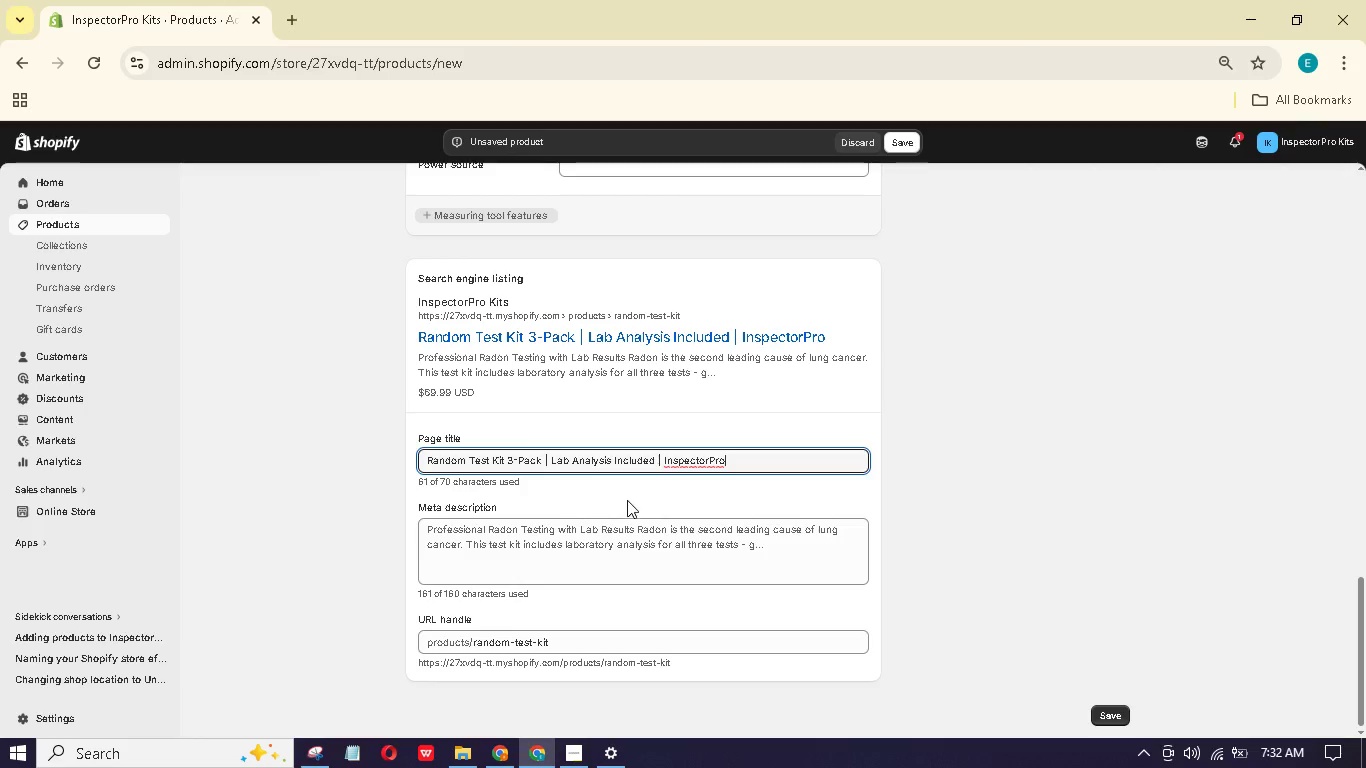 
left_click([637, 531])
 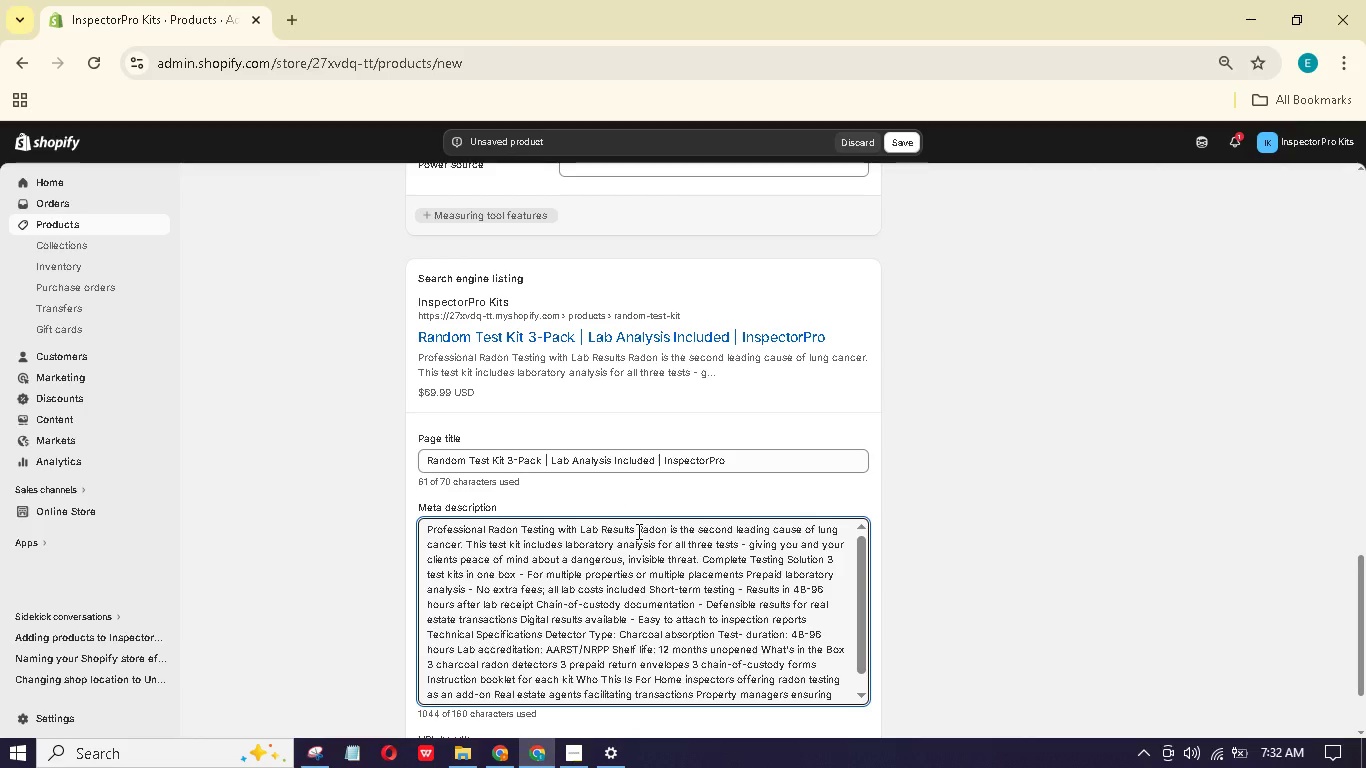 
key(Control+A)
 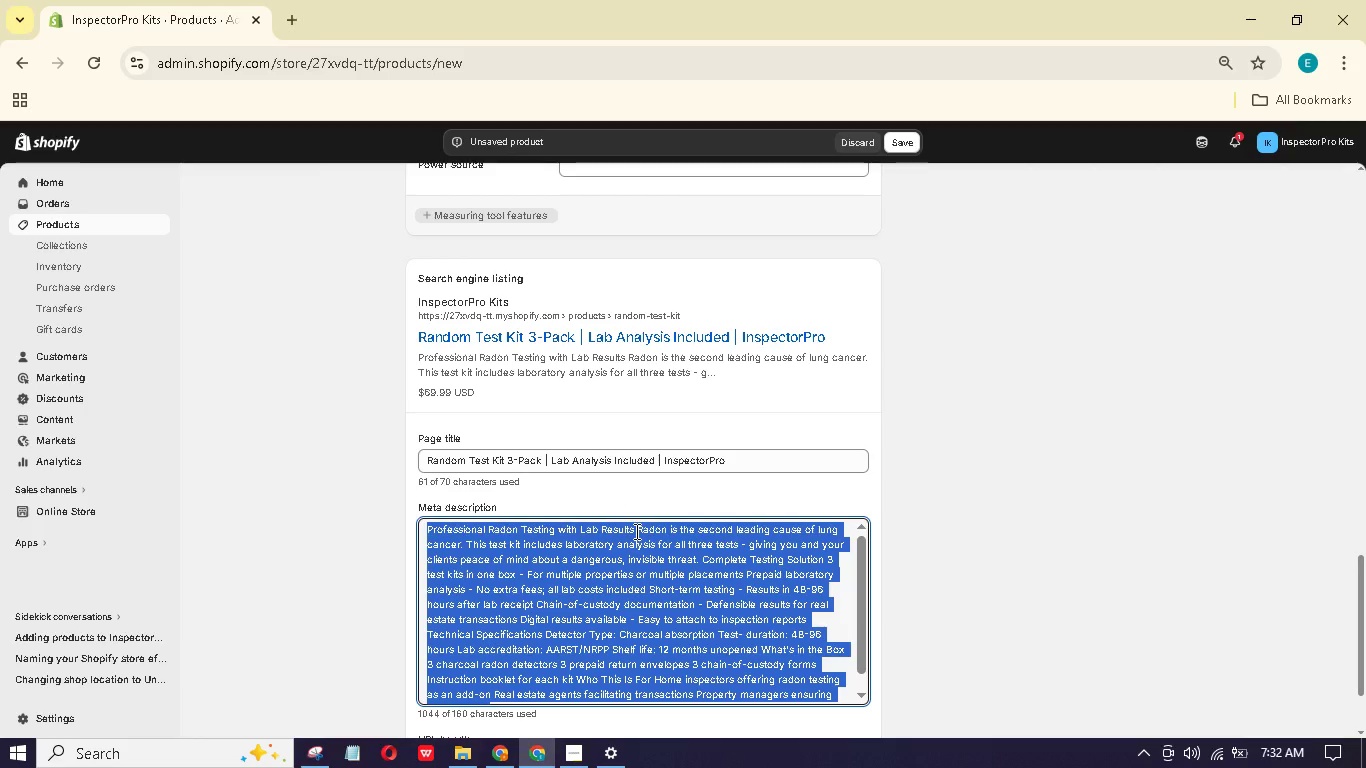 
key(Backspace)
type(Professnal rdon re)
key(Backspace)
key(Backspace)
type(tet kit 3-pck ith laboratory analysis includd. Charcoal detectors, prepaid return envelopes. Essential)
 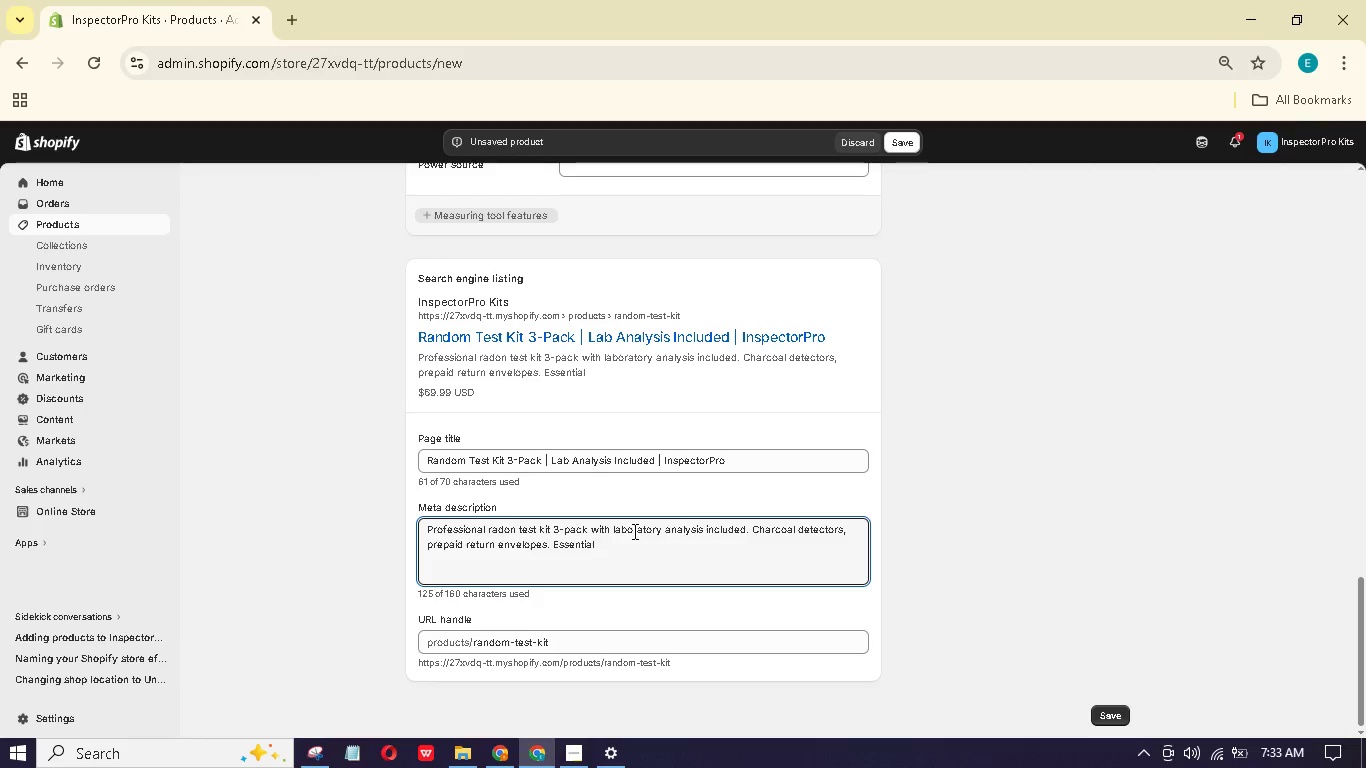 
 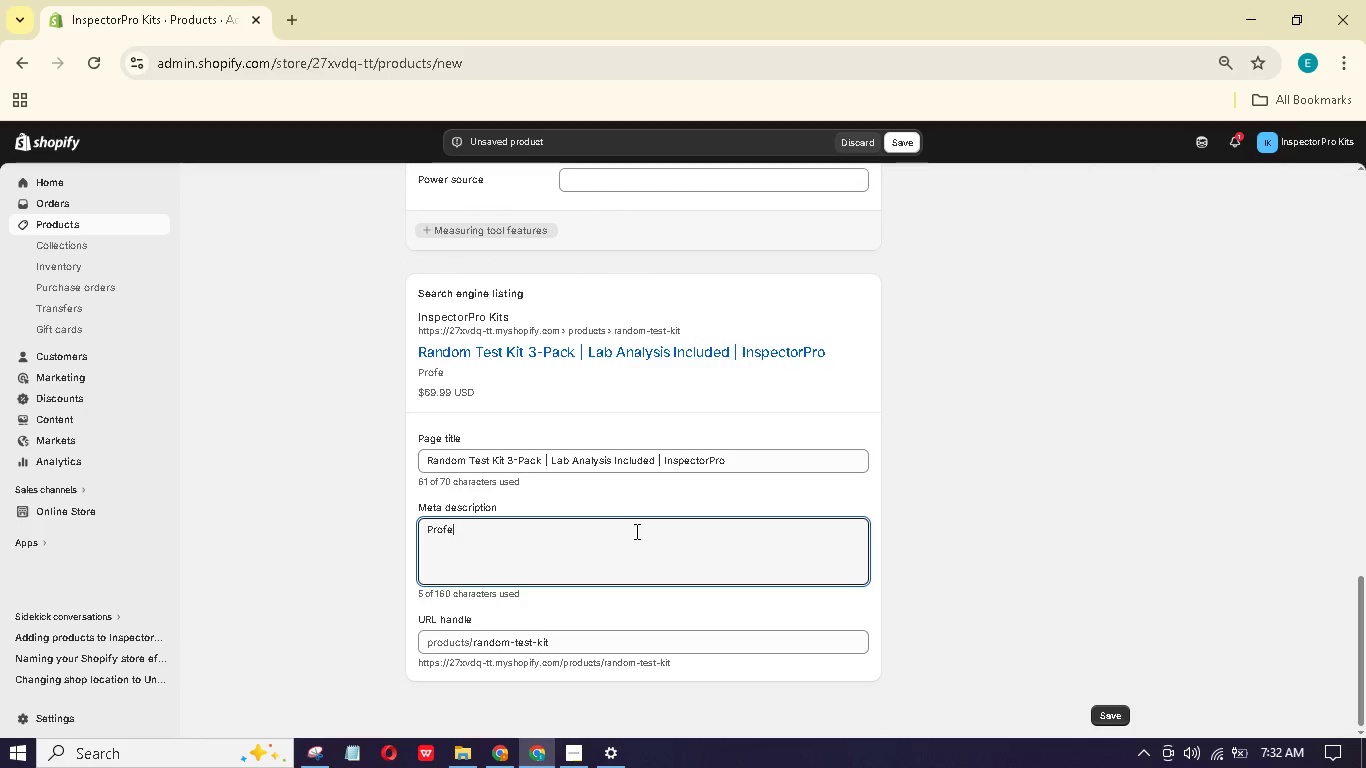 
hold_key(key=W, duration=0.34)
 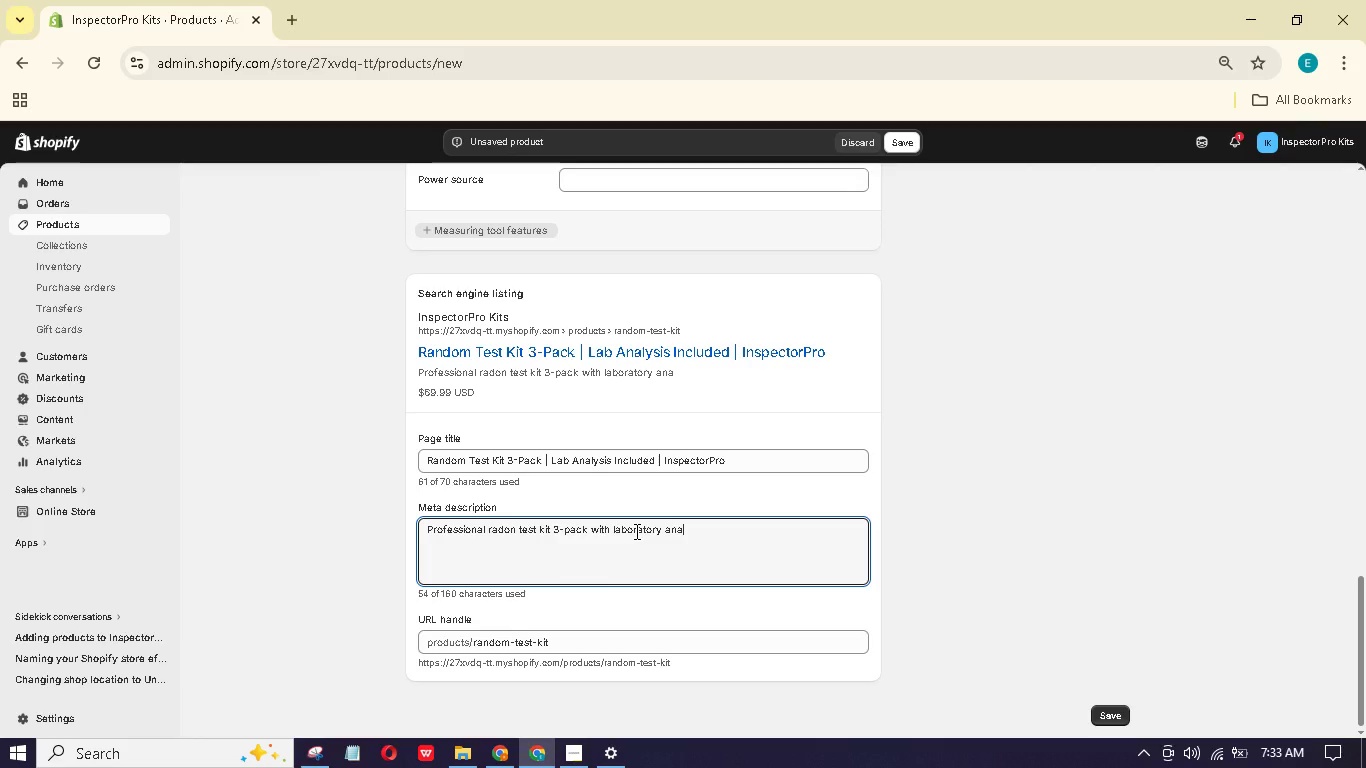 
type( home inspectn envirom)
key(Backspace)
type(nmental tt. Ordr ow.)
 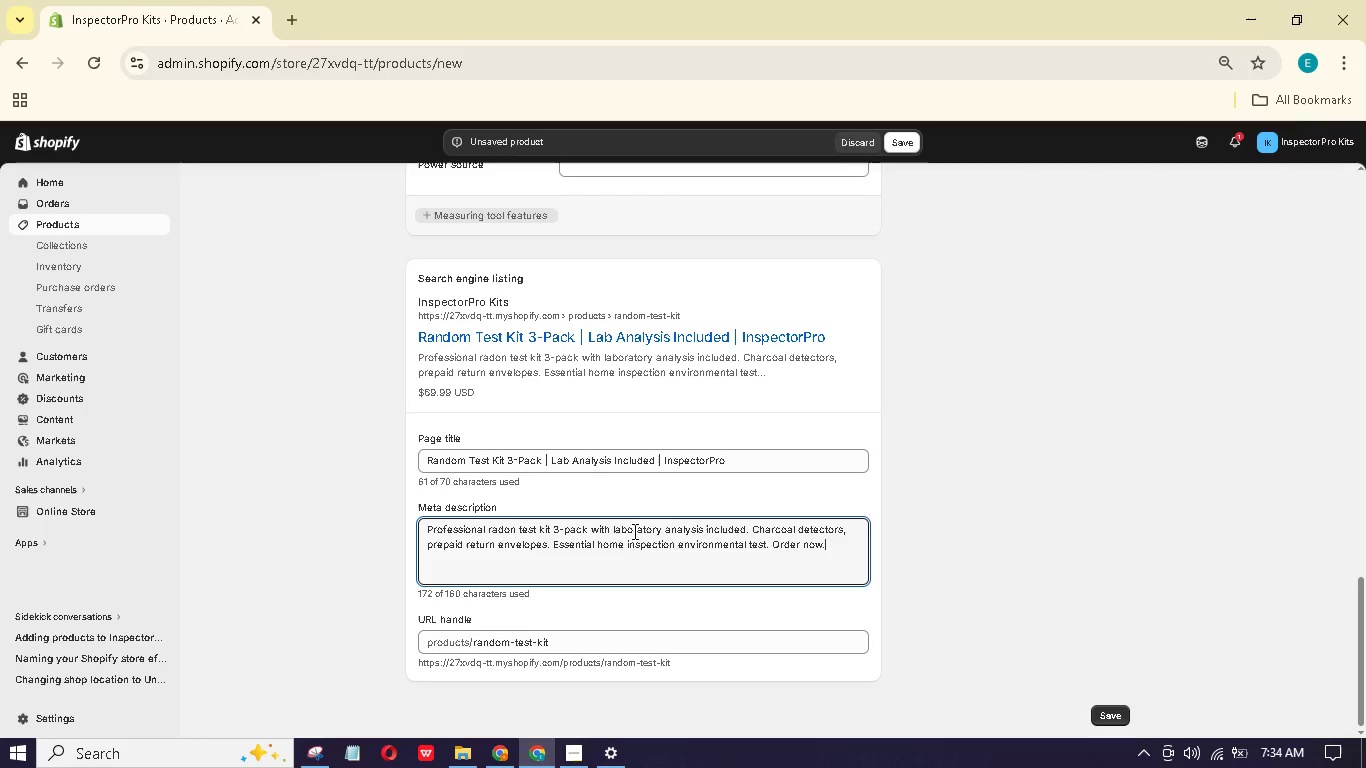 
scroll: coordinate [824, 558], scroll_direction: up, amount: 10.0
 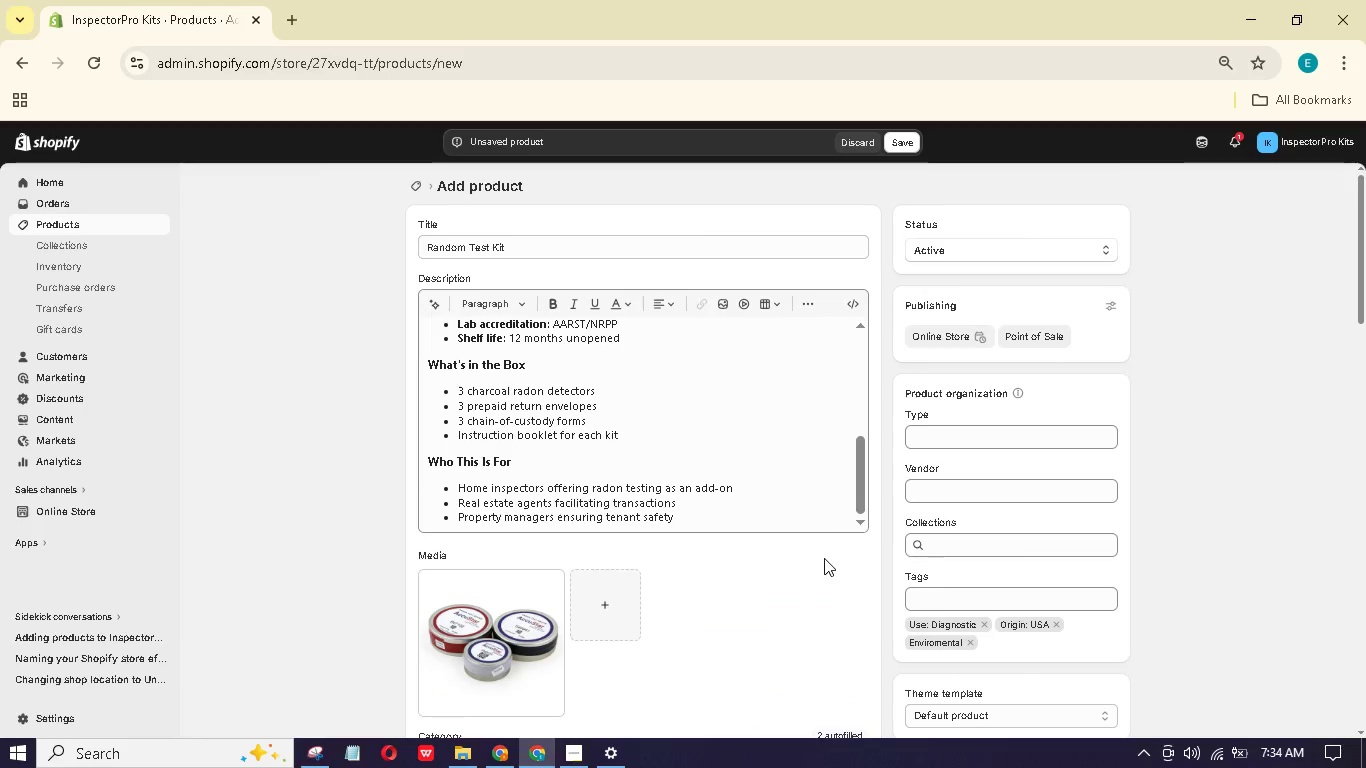 
scroll: coordinate [827, 475], scroll_direction: down, amount: 2.0
 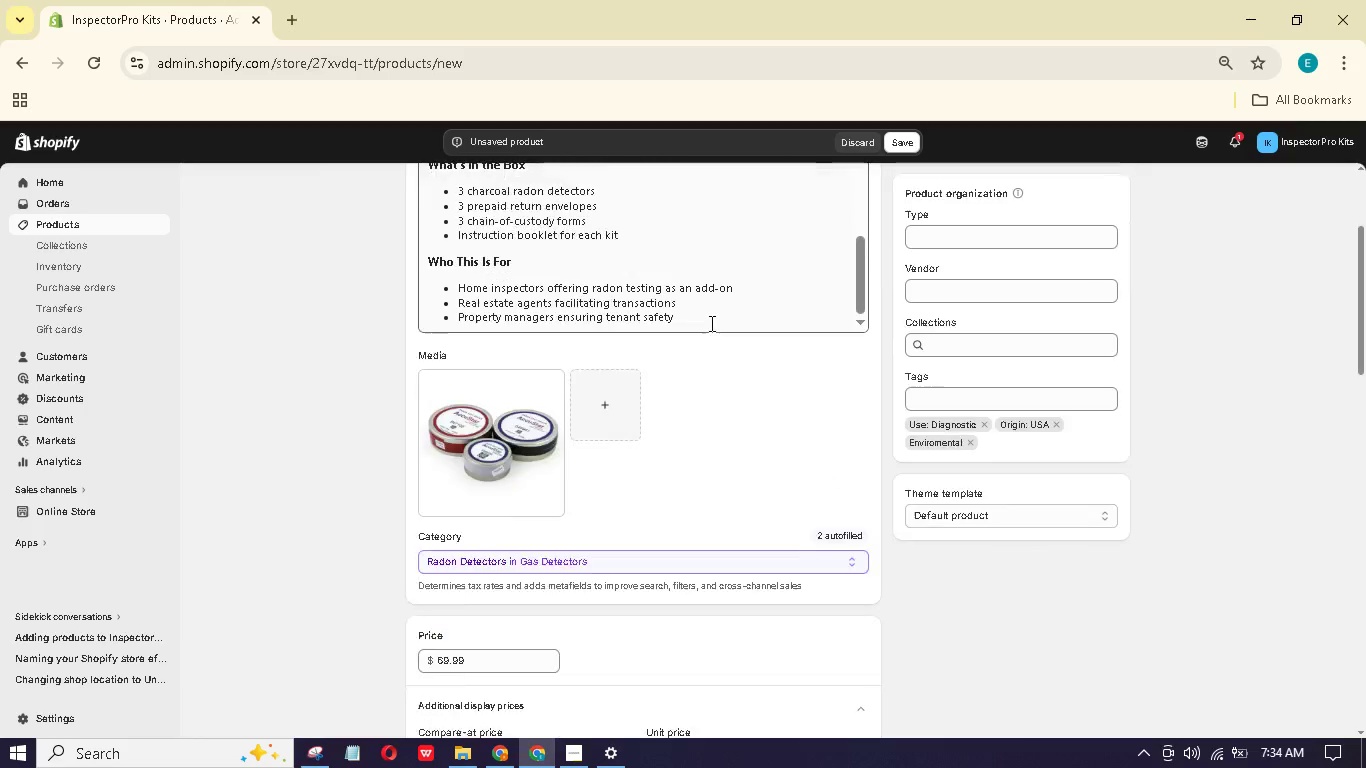 
scroll: coordinate [640, 415], scroll_direction: up, amount: 27.0
 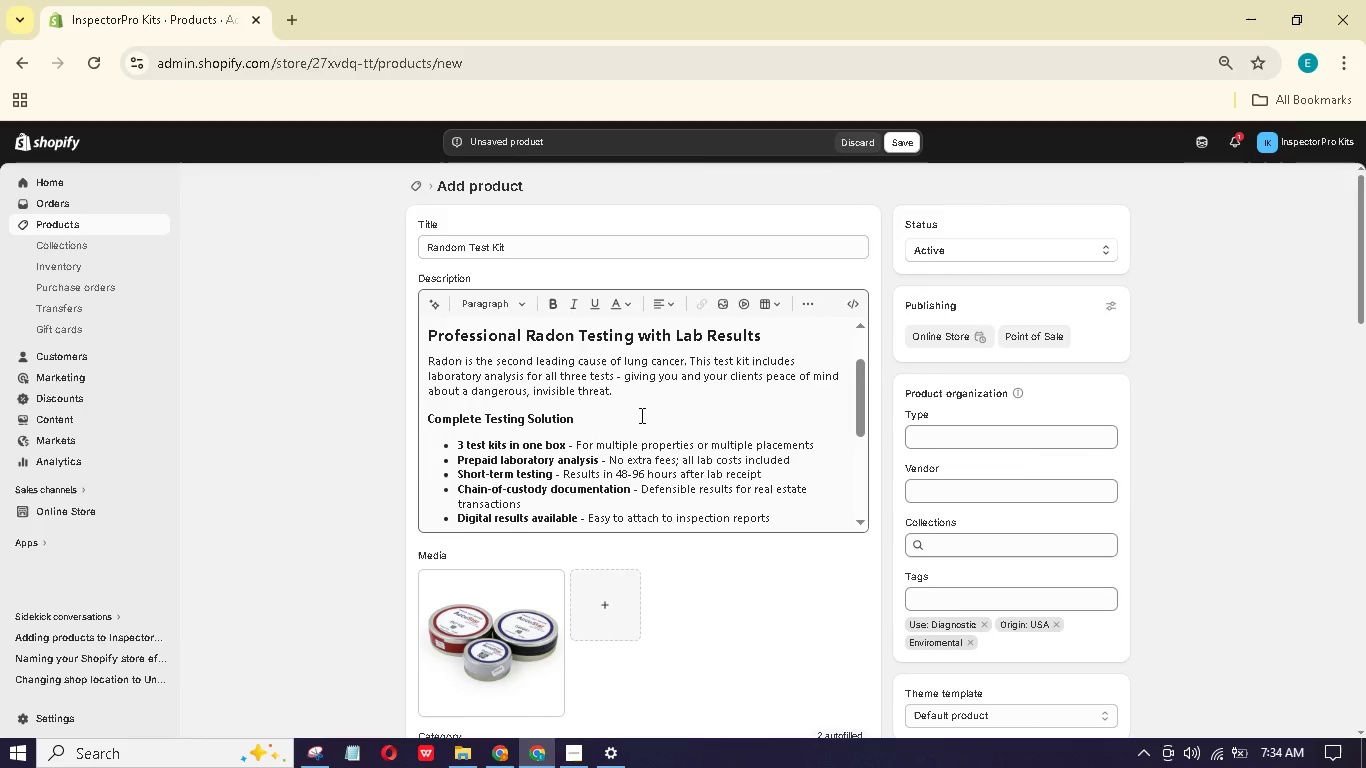 
scroll: coordinate [640, 415], scroll_direction: down, amount: 2.0
 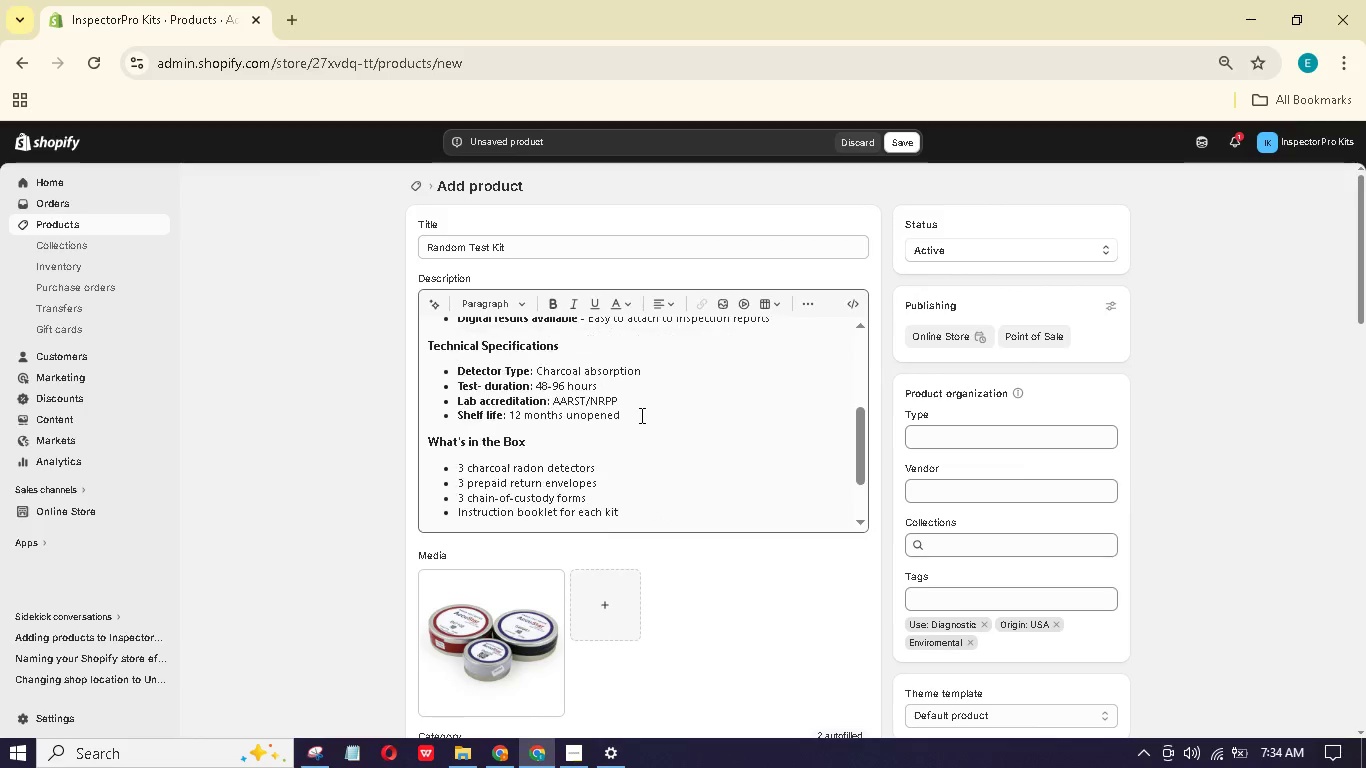 
scroll: coordinate [640, 415], scroll_direction: up, amount: 2.0
 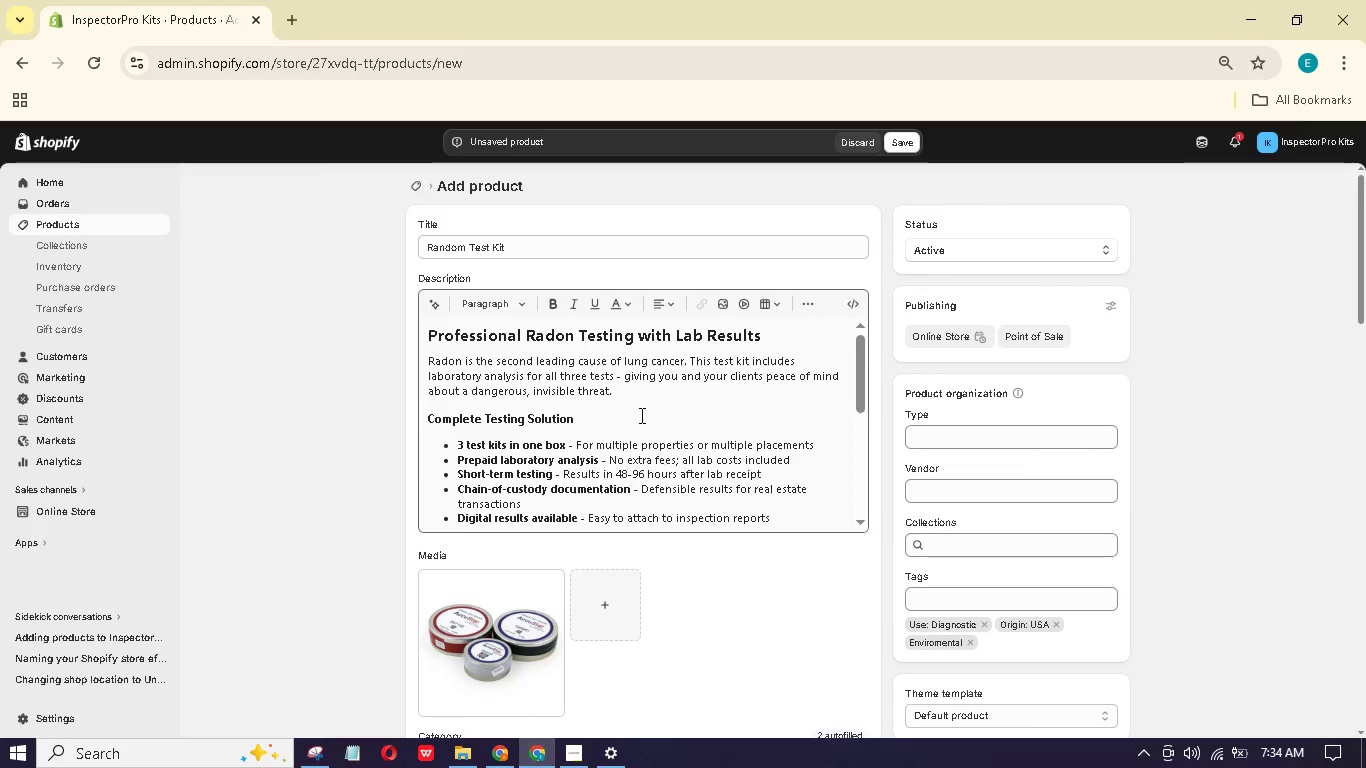 
scroll: coordinate [640, 415], scroll_direction: down, amount: 5.0
 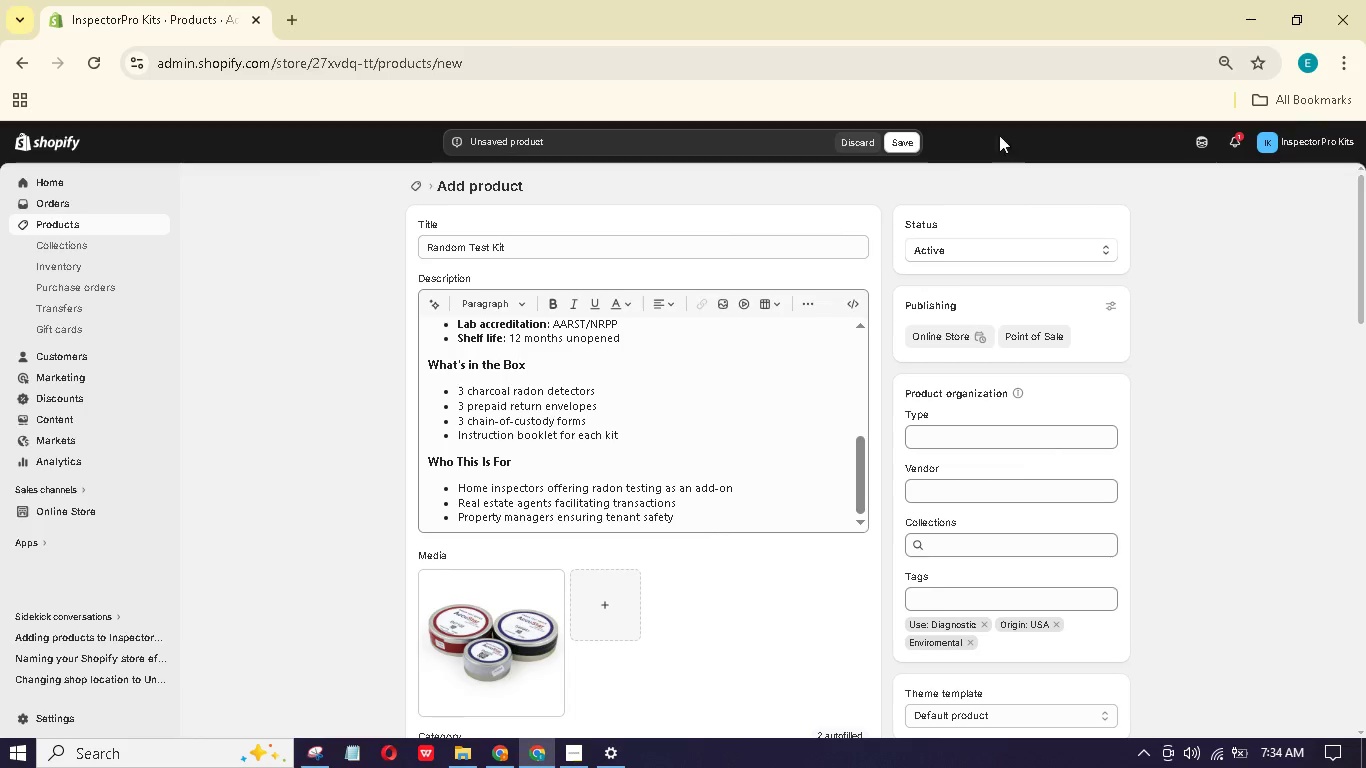 
wait(21.29)
 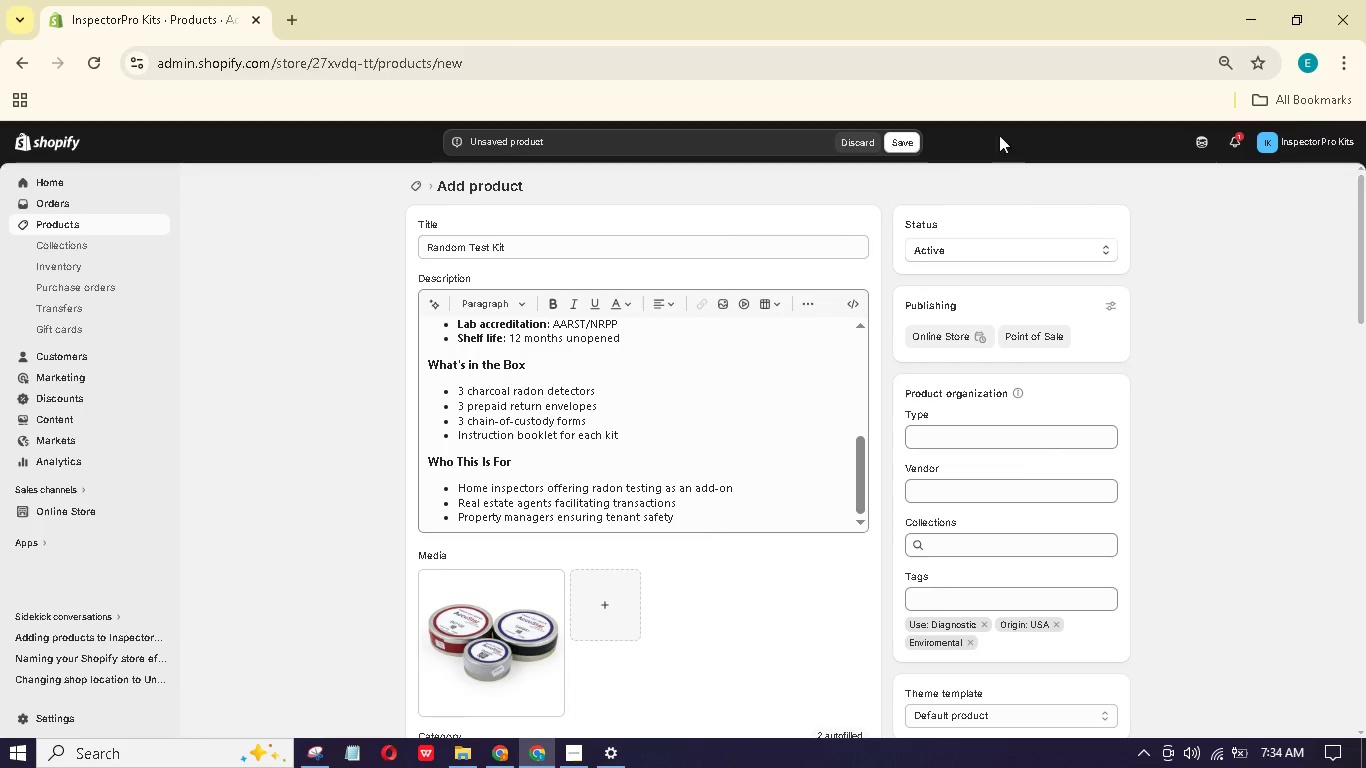 
left_click([566, 760])
 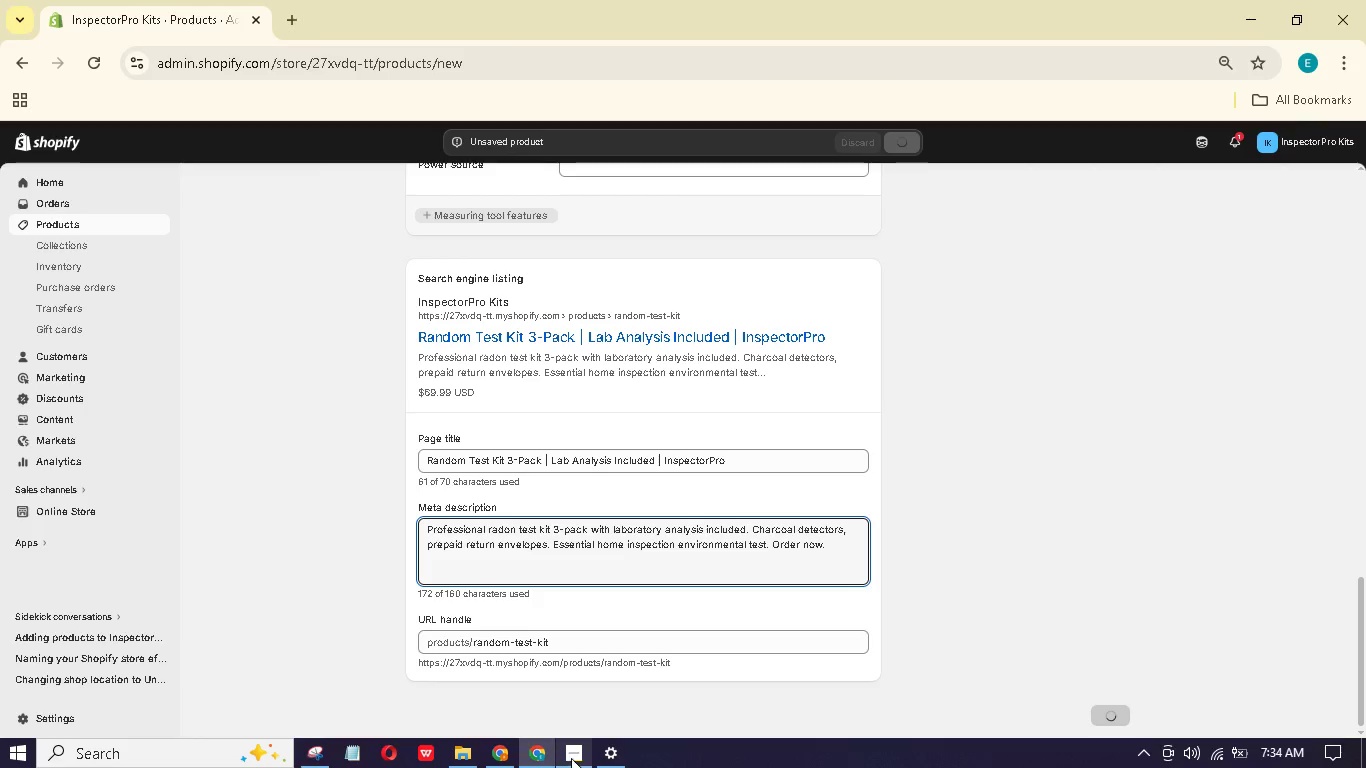 
wait(5.06)
 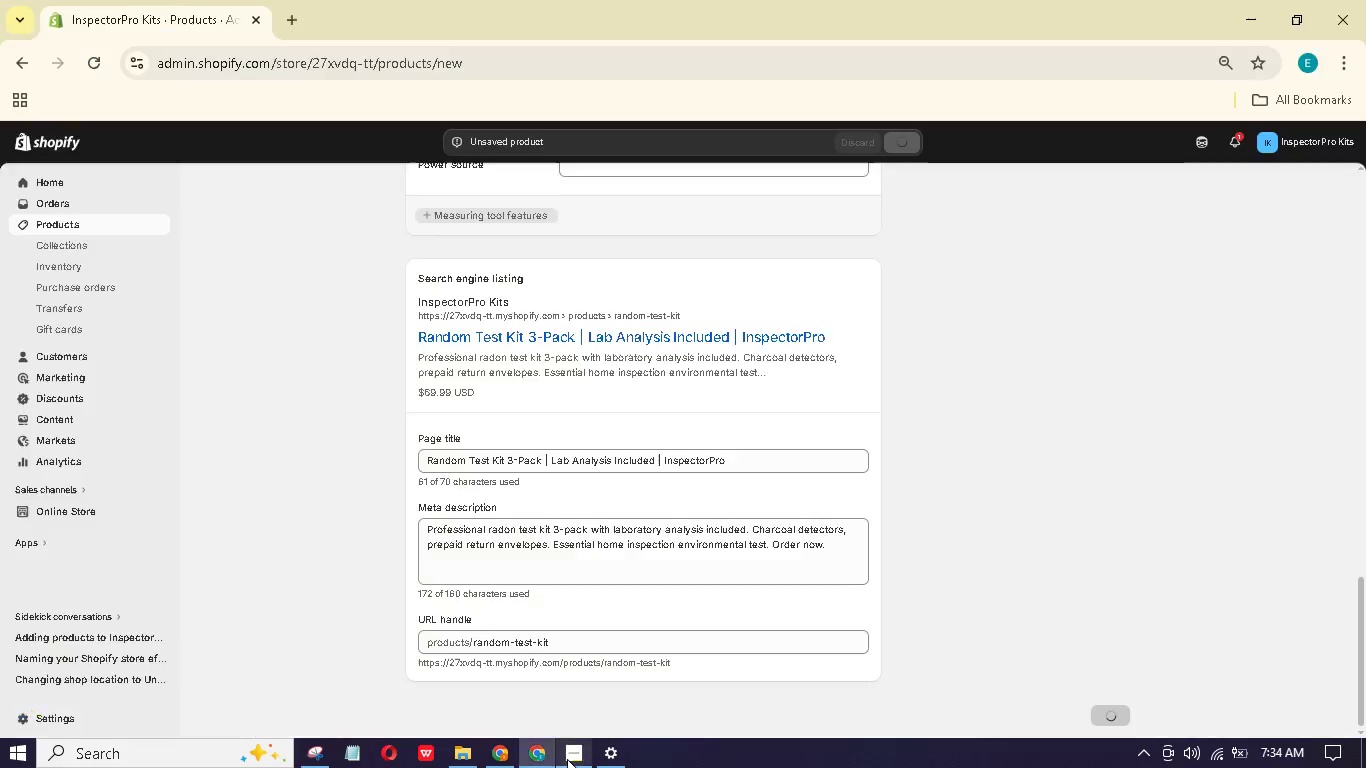 
scroll: coordinate [605, 357], scroll_direction: up, amount: 38.0
 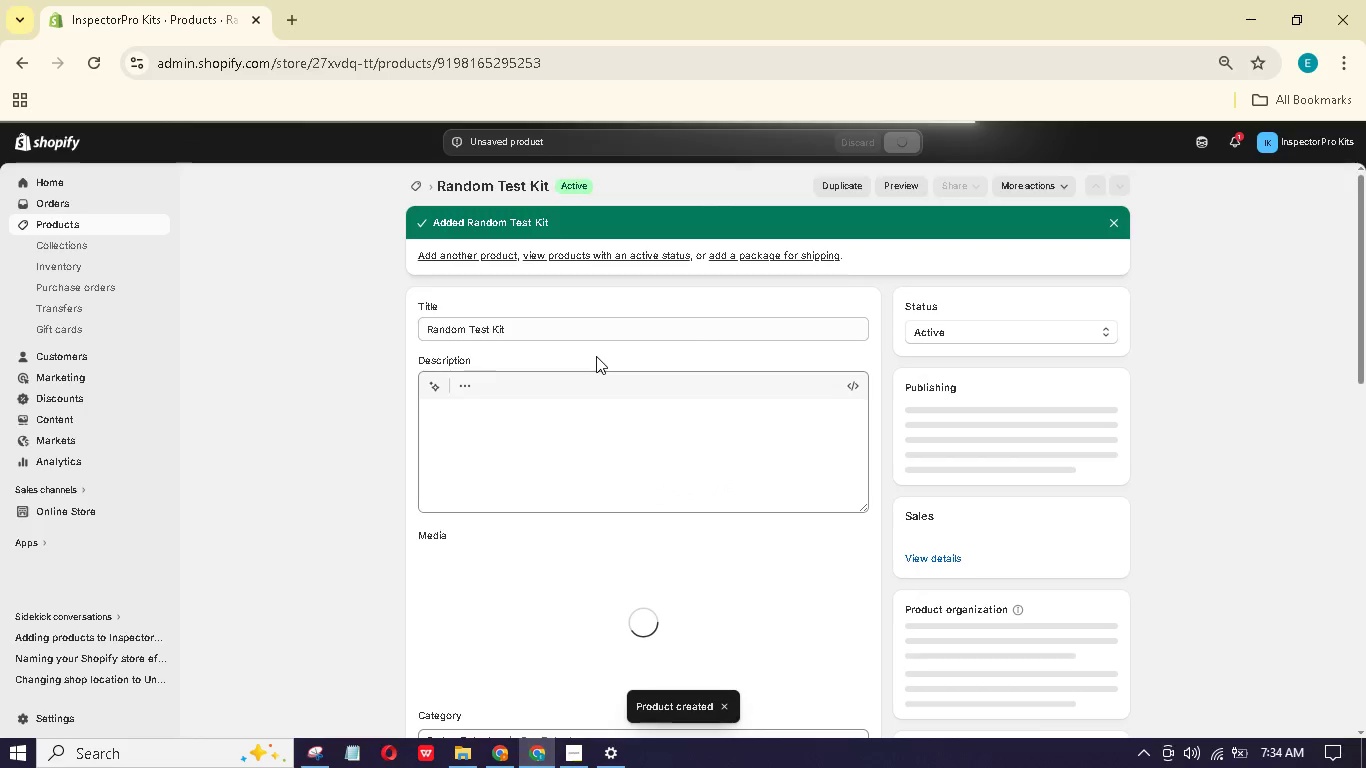 
left_click([452, 258])
 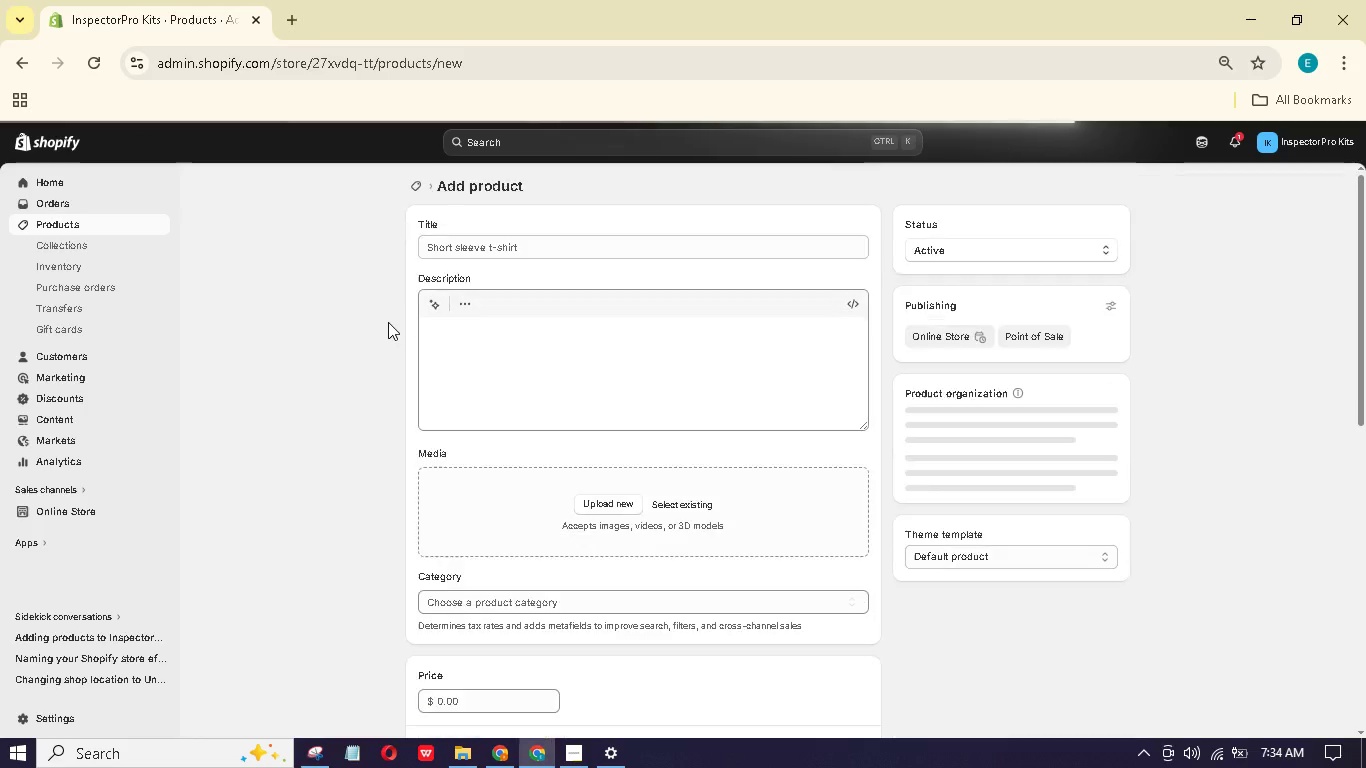 
wait(10.02)
 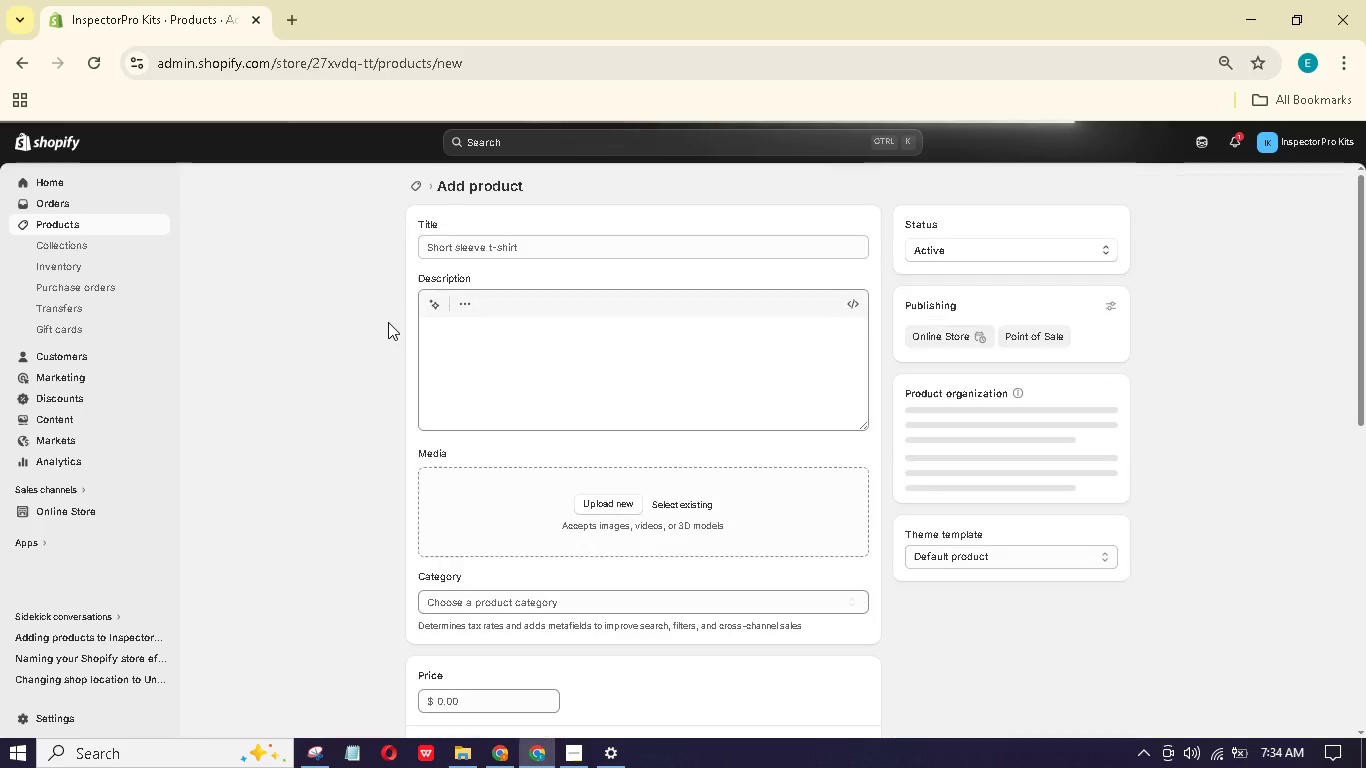 
left_click([473, 242])
 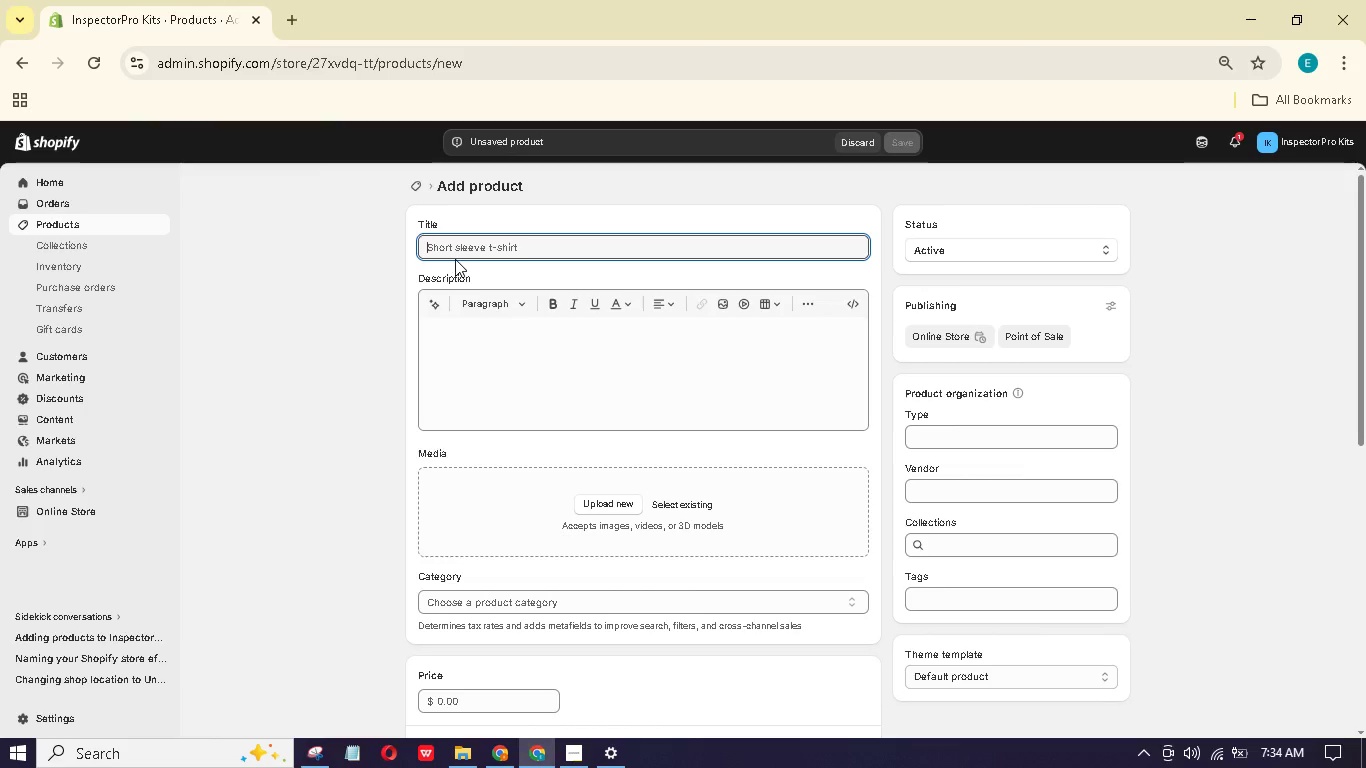 
type(Stethospe Leak Detectr)
 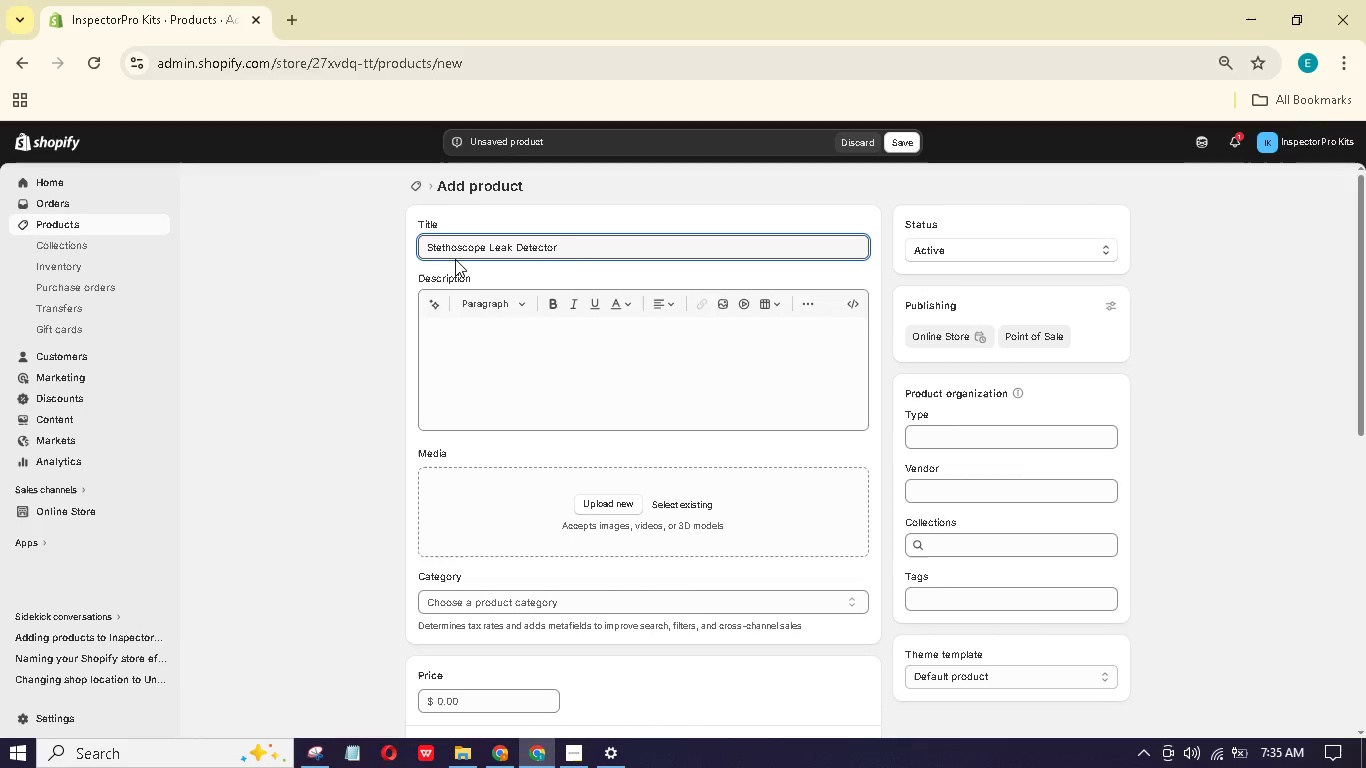 
 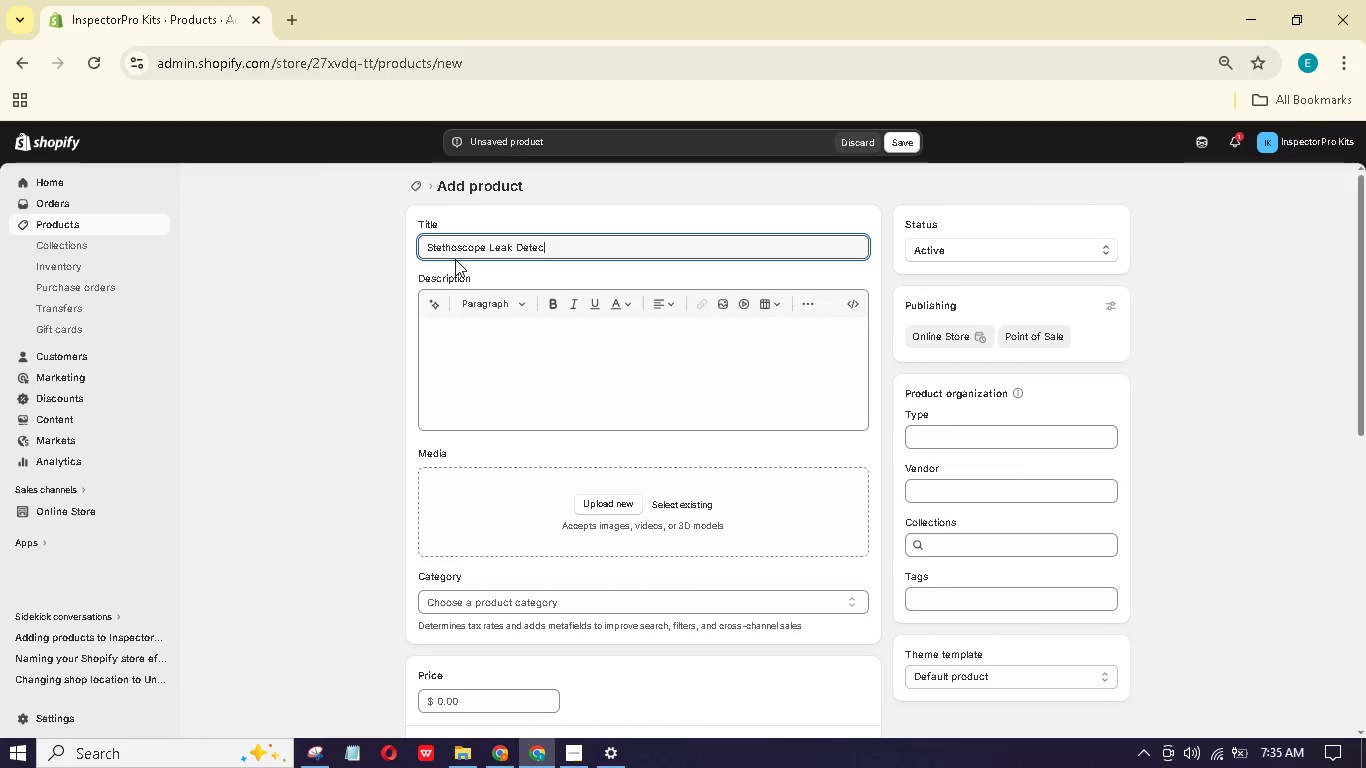 
hold_key(key=O, duration=0.33)
 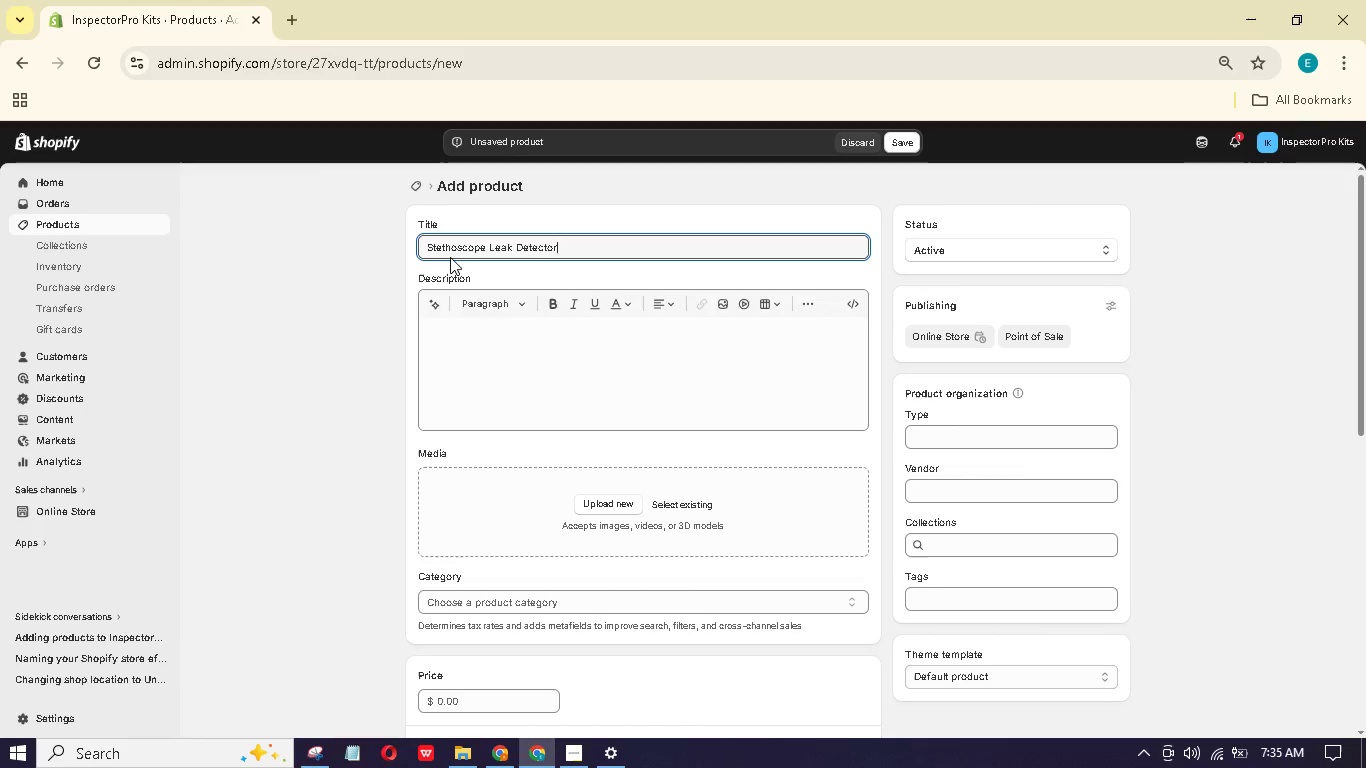 
wait(8.41)
 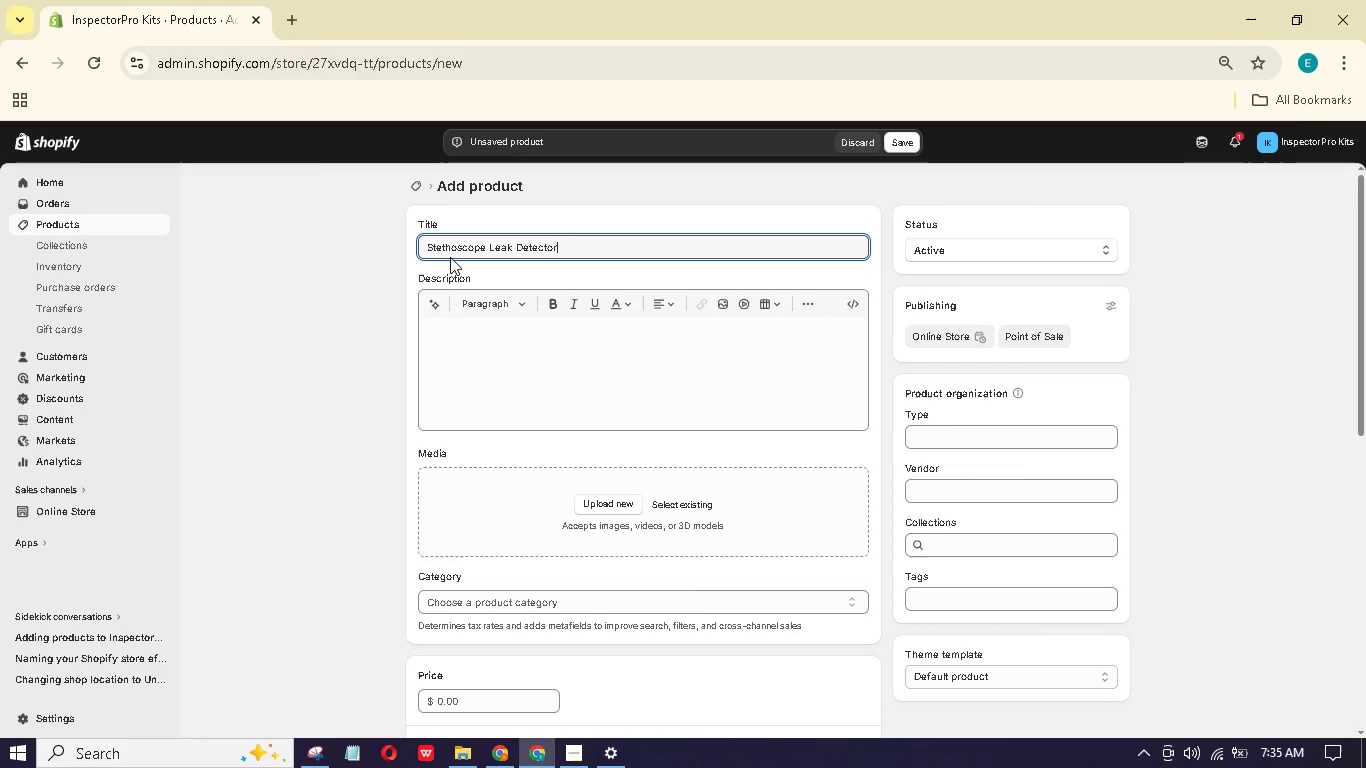 
left_click([549, 334])
 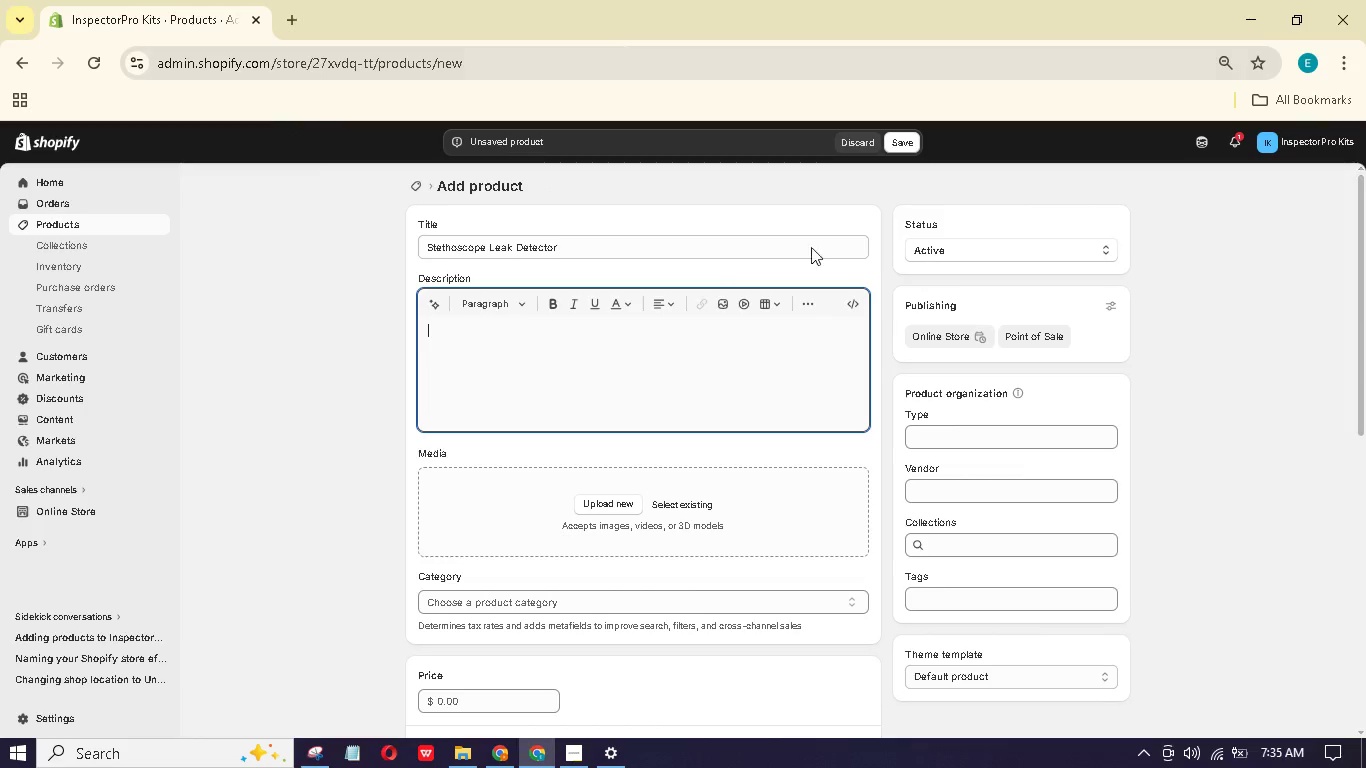 
mouse_move([951, 604])
 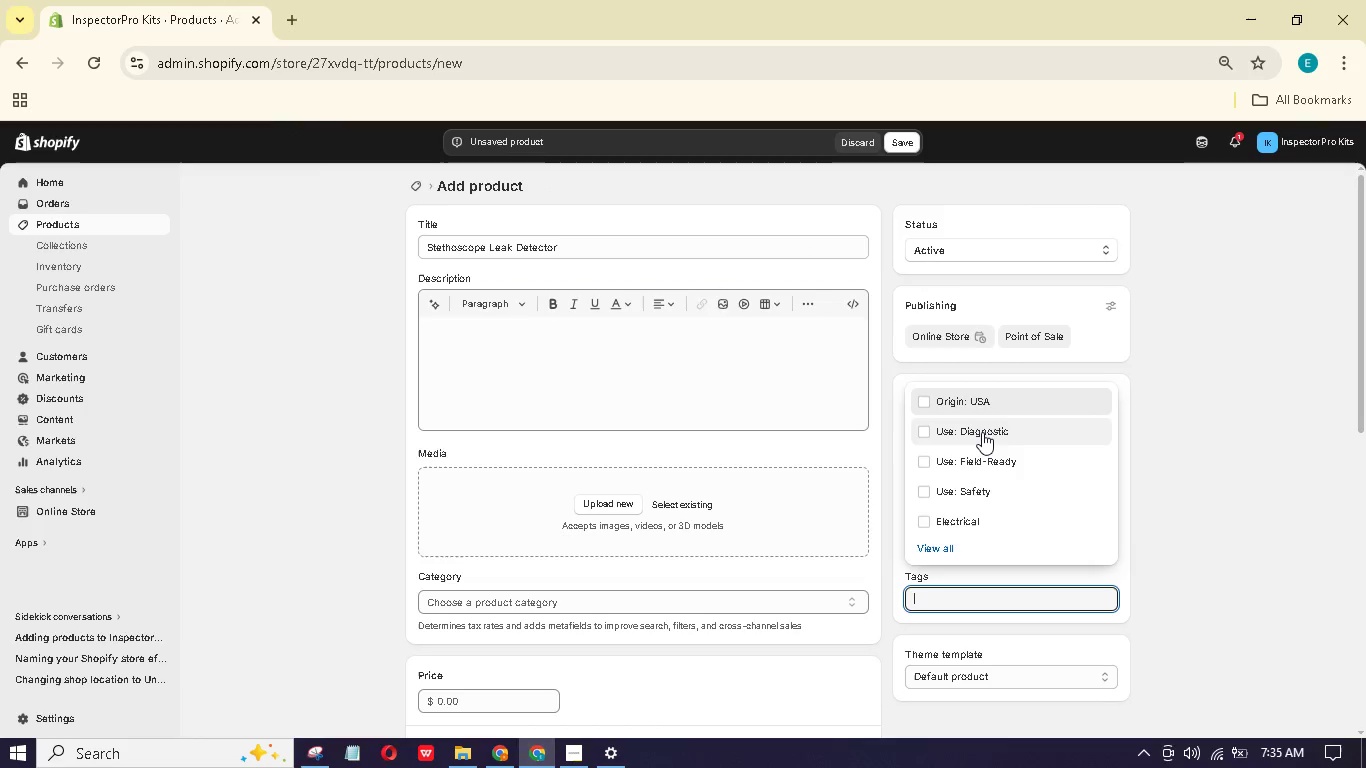 
left_click([984, 427])
 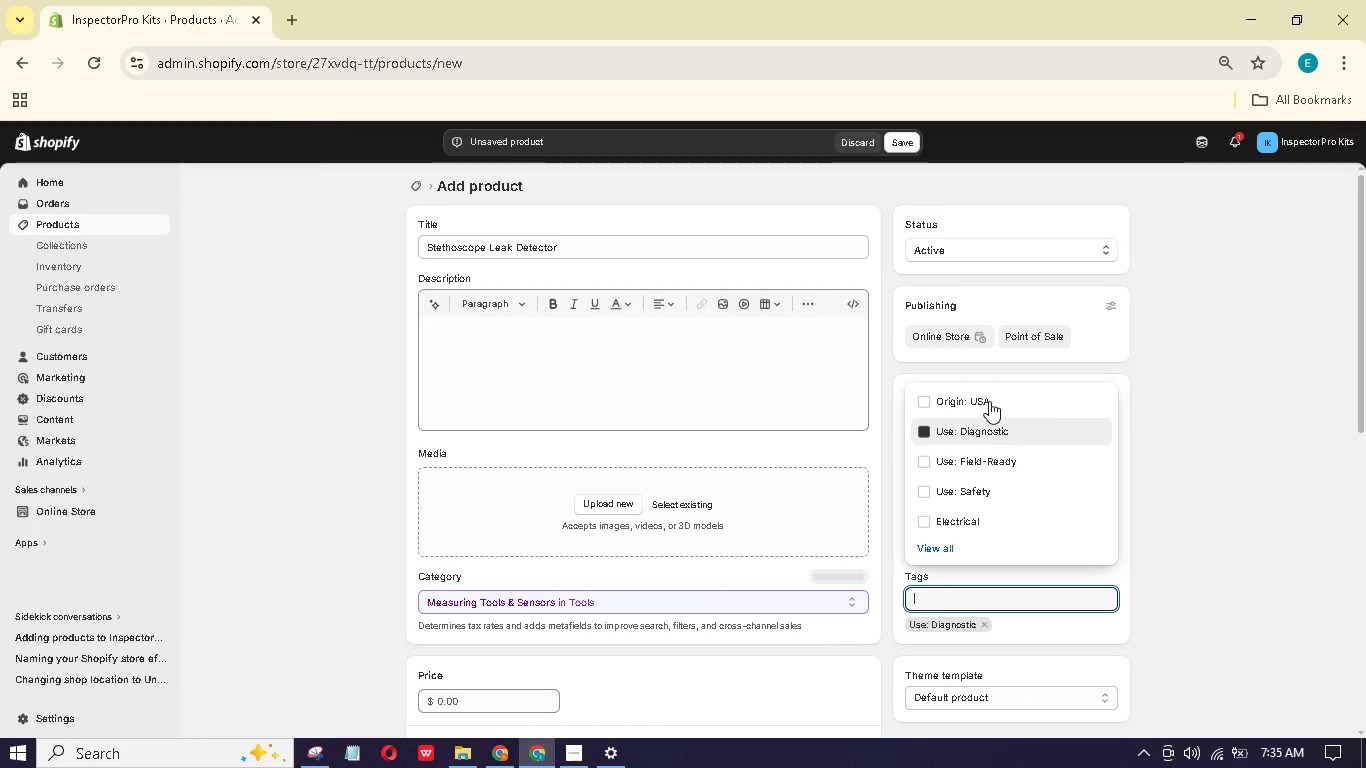 
left_click([989, 401])
 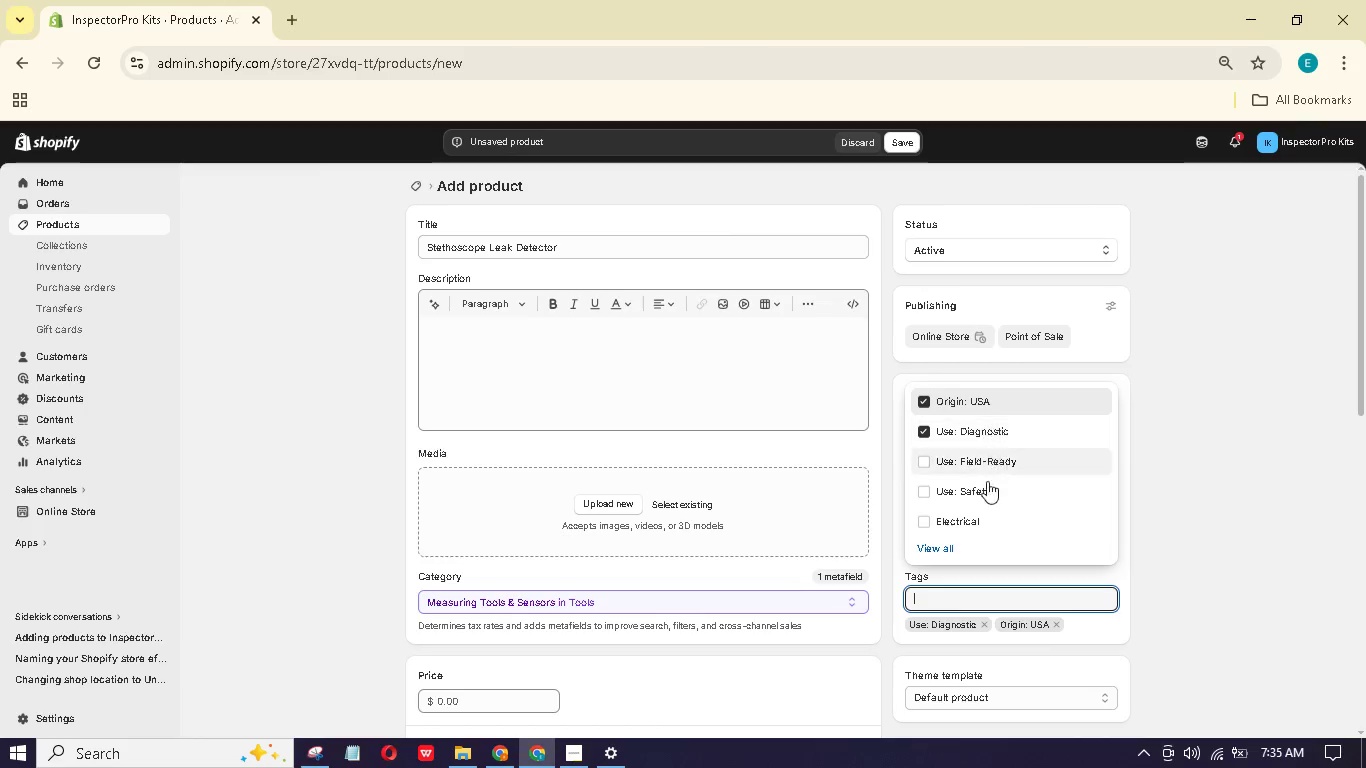 
wait(5.94)
 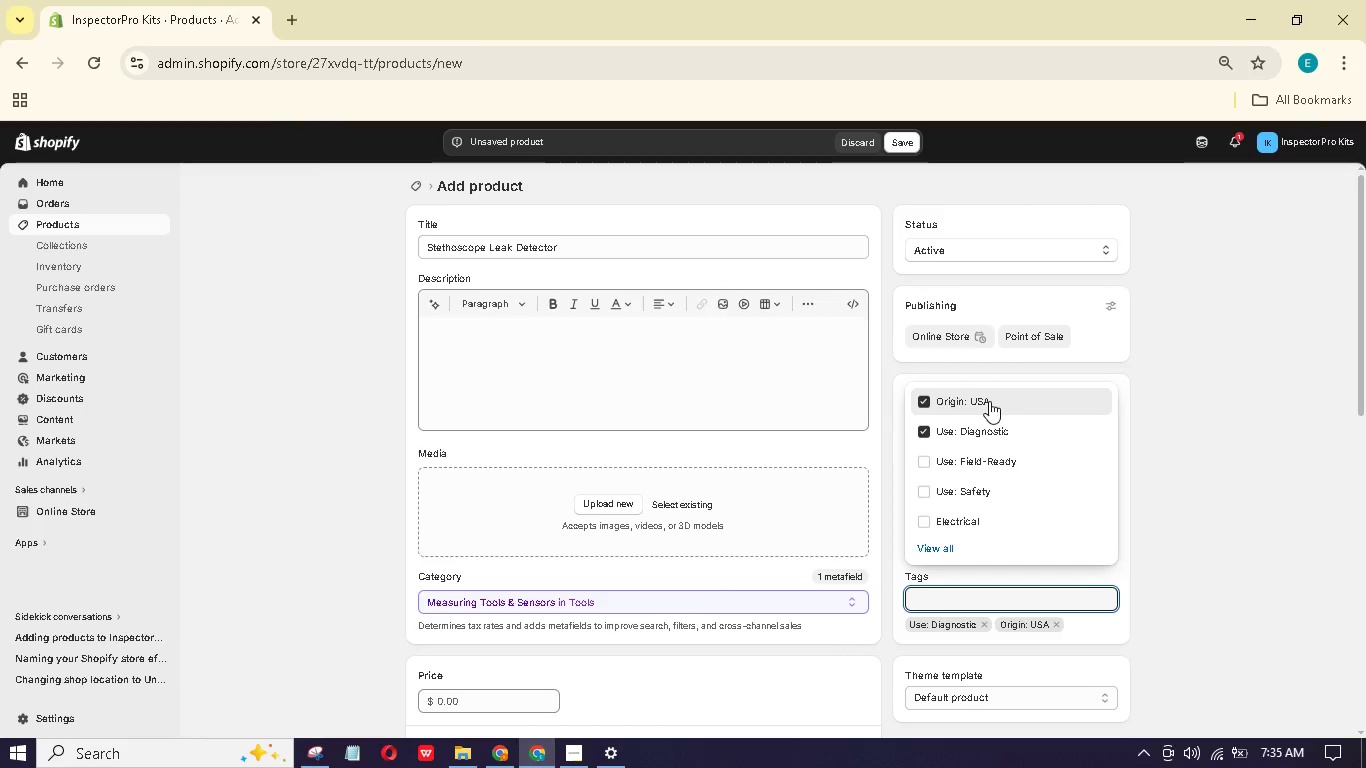 
left_click([952, 542])
 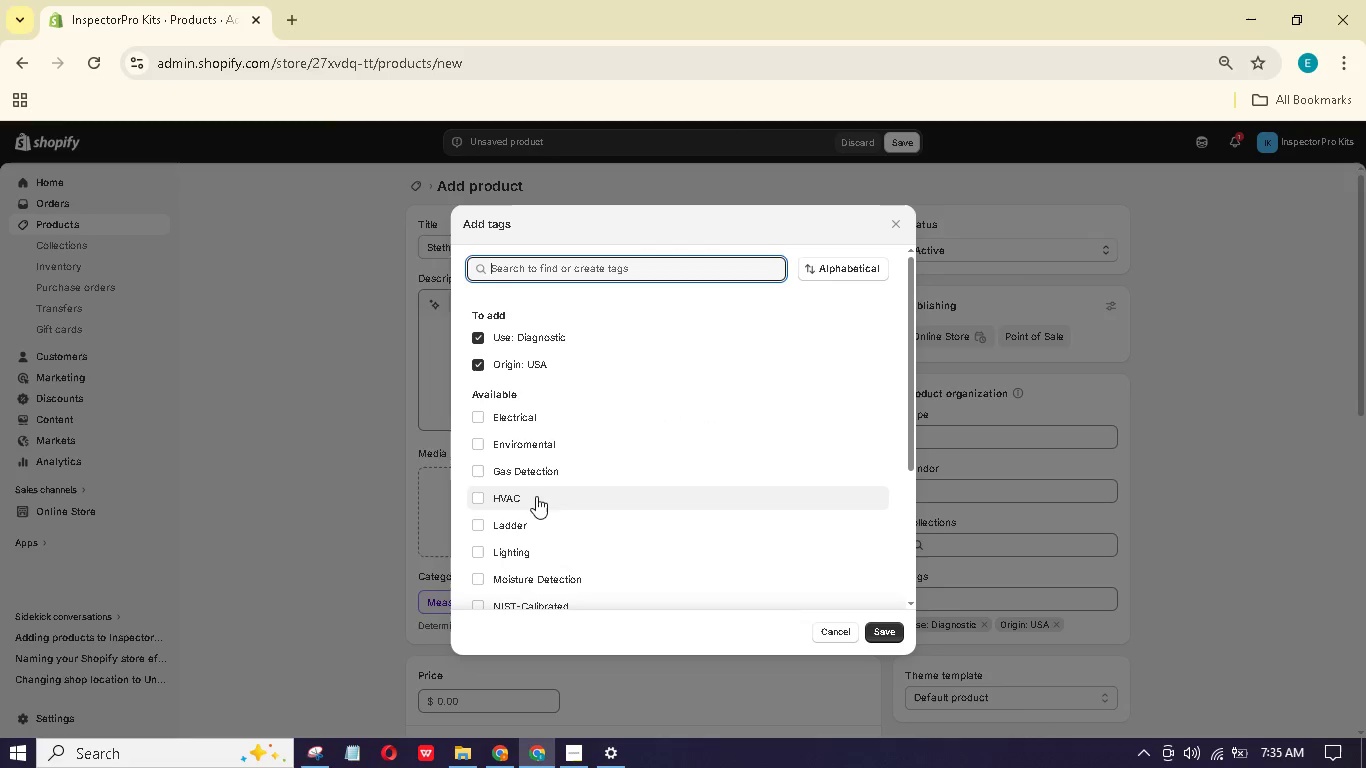 
scroll: coordinate [532, 532], scroll_direction: down, amount: 2.0
 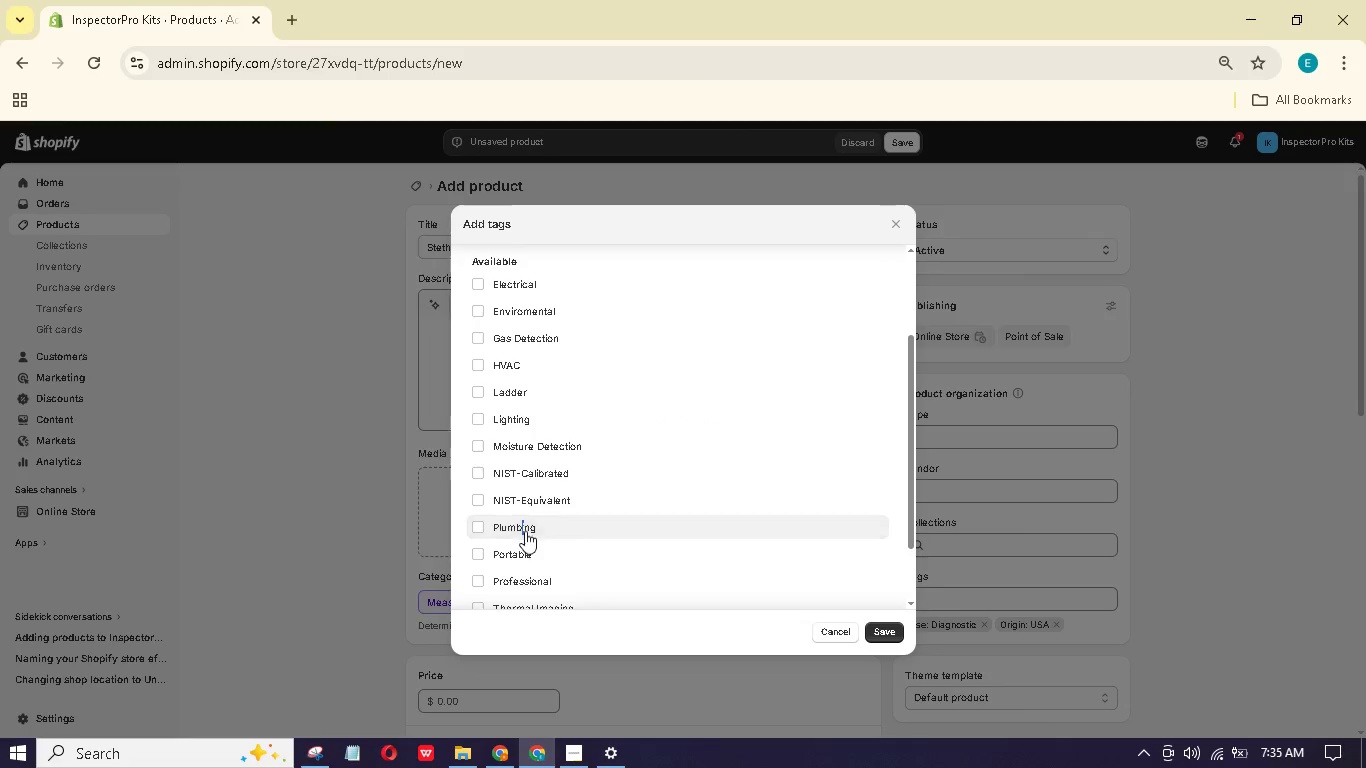 
double_click([543, 580])
 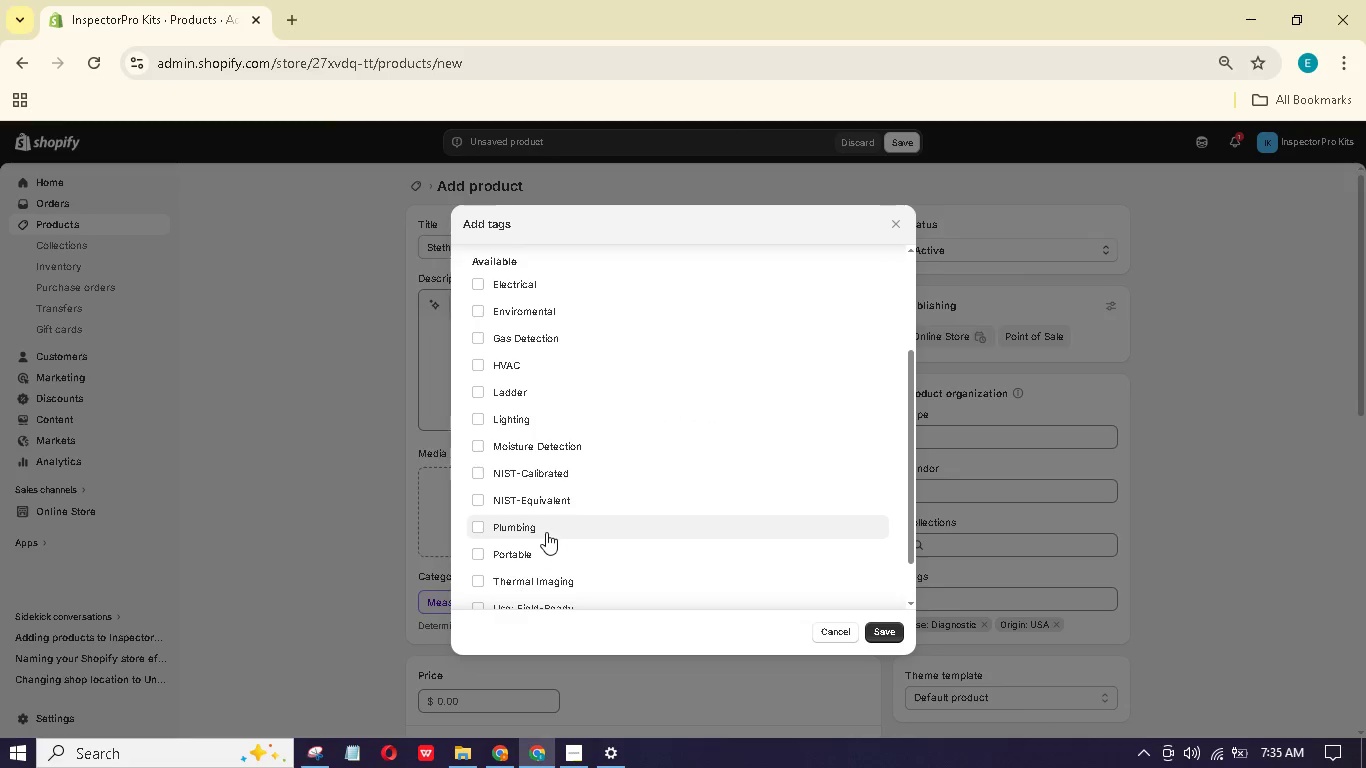 
left_click([547, 528])
 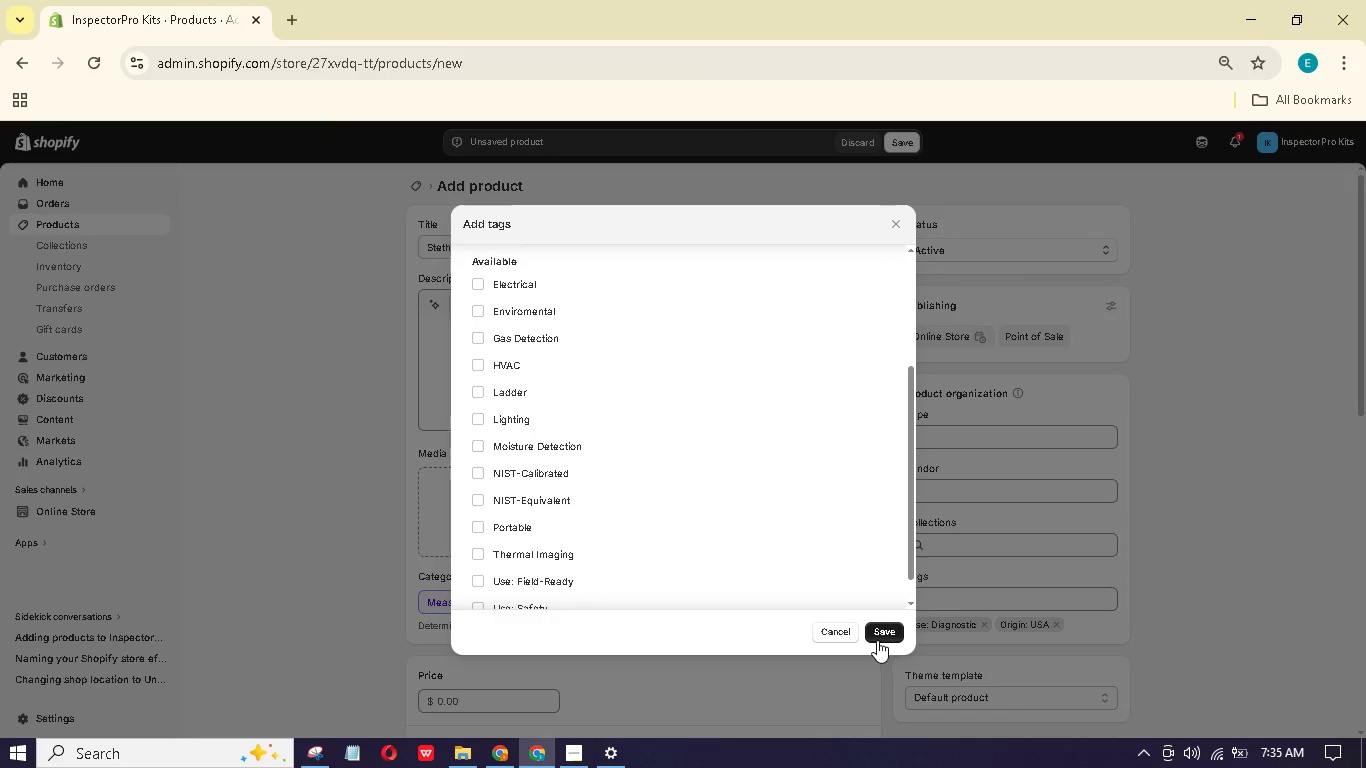 
left_click([875, 636])
 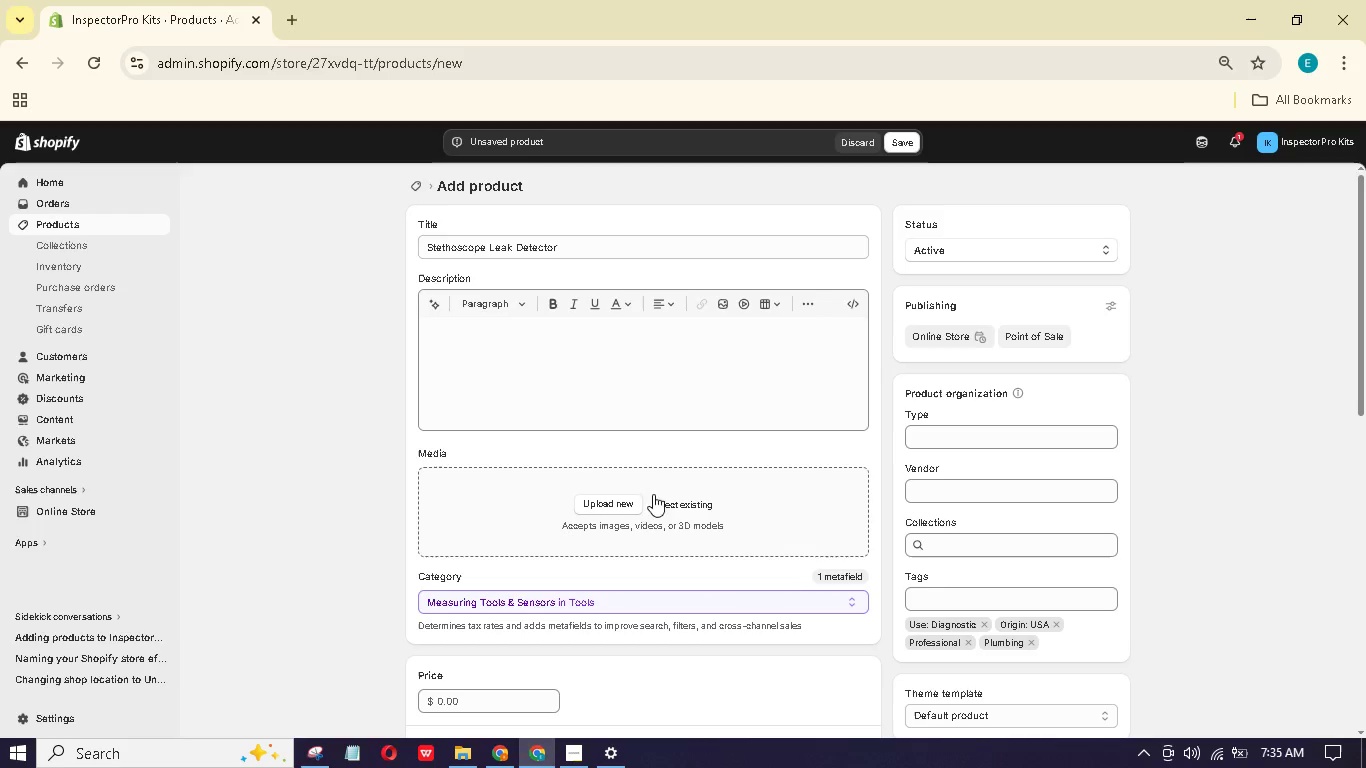 
left_click([623, 495])
 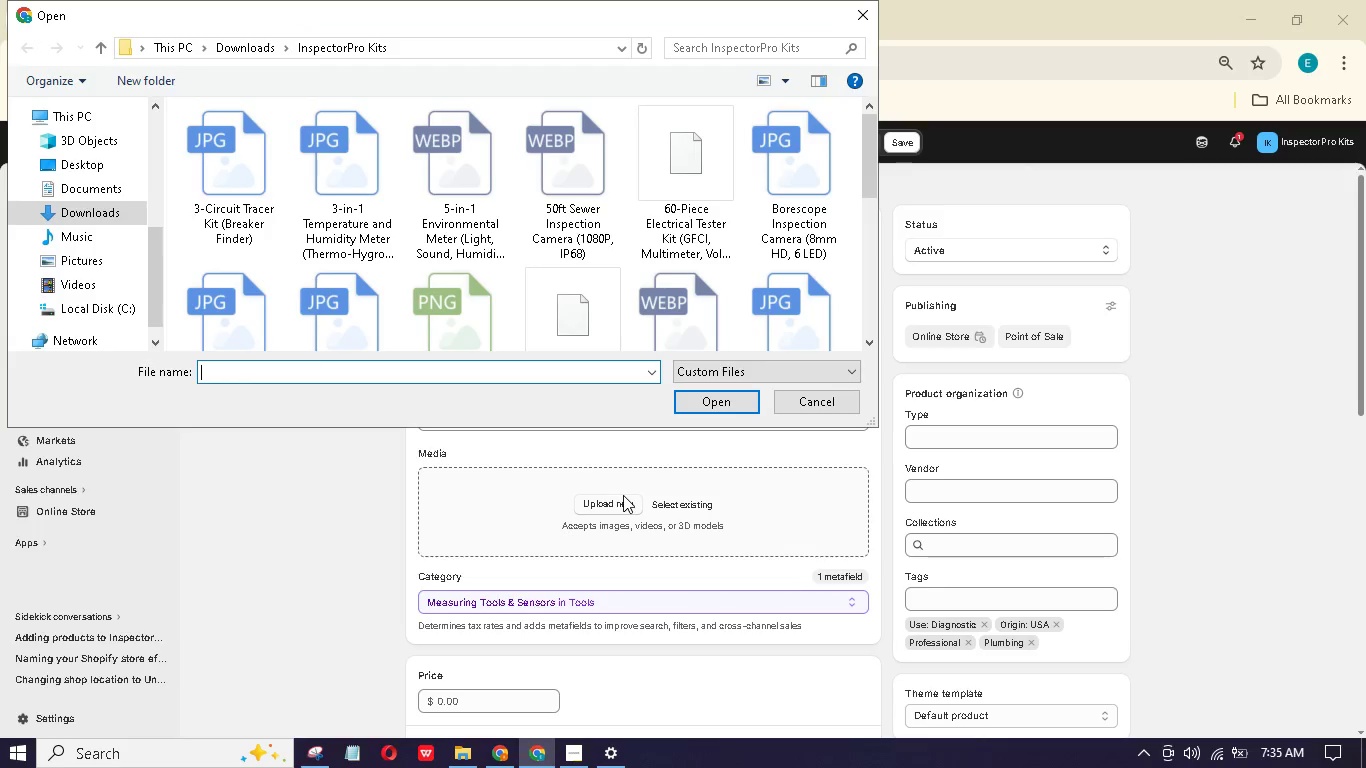 
scroll: coordinate [427, 293], scroll_direction: down, amount: 8.0
 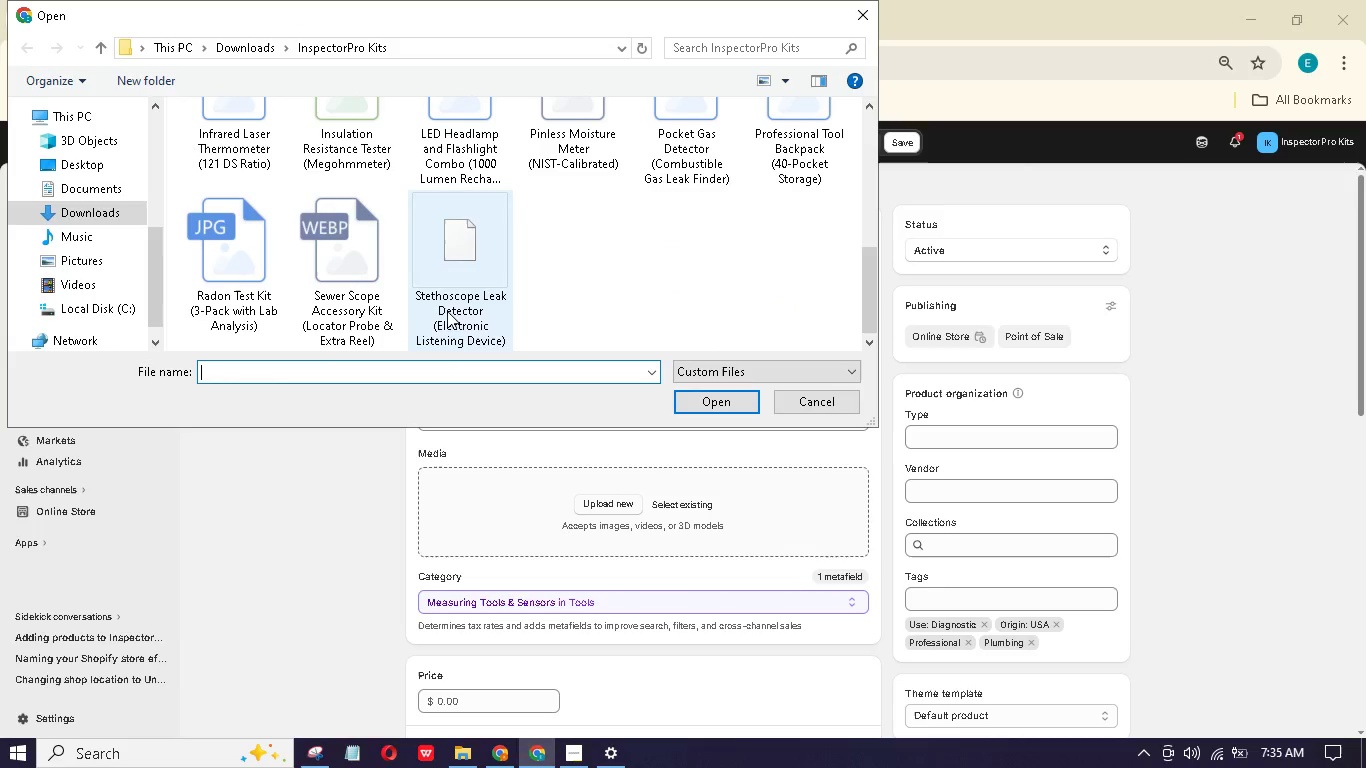 
left_click([474, 309])
 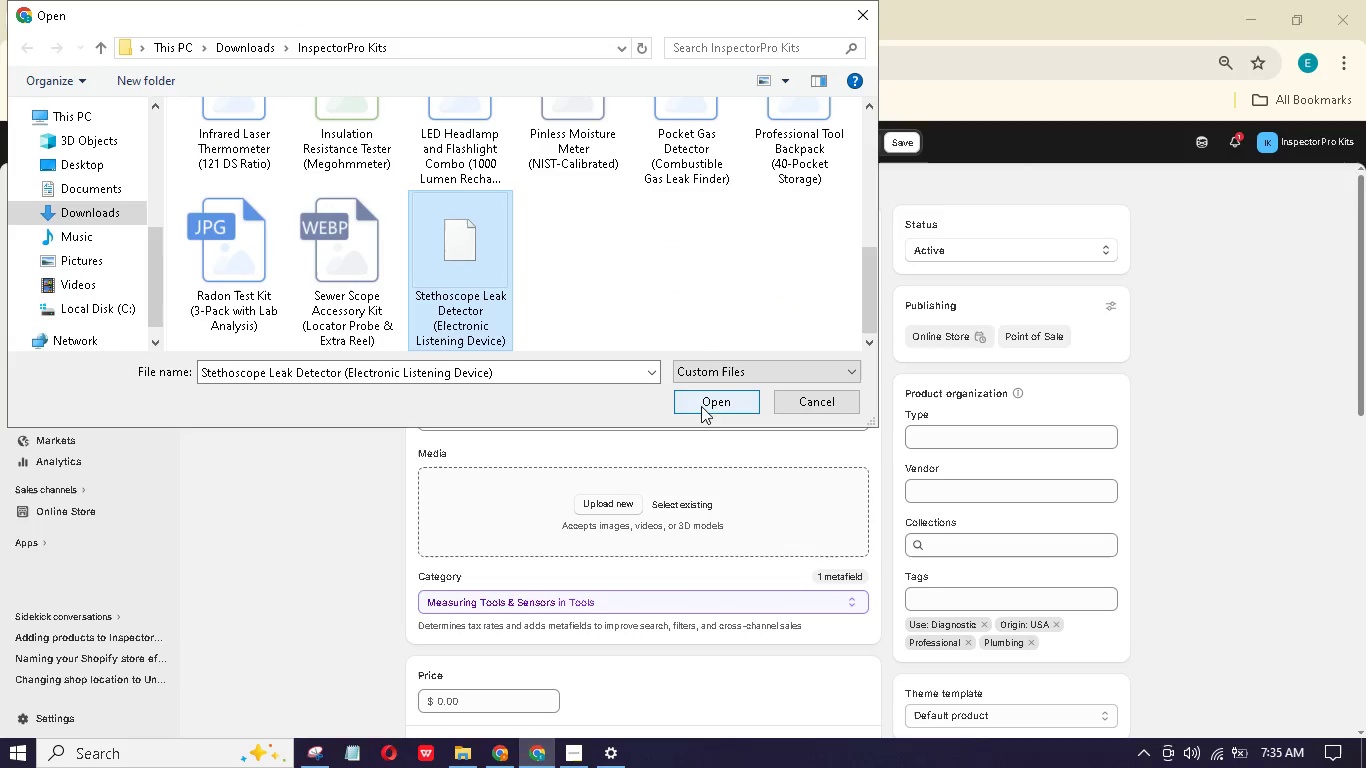 
left_click([707, 404])
 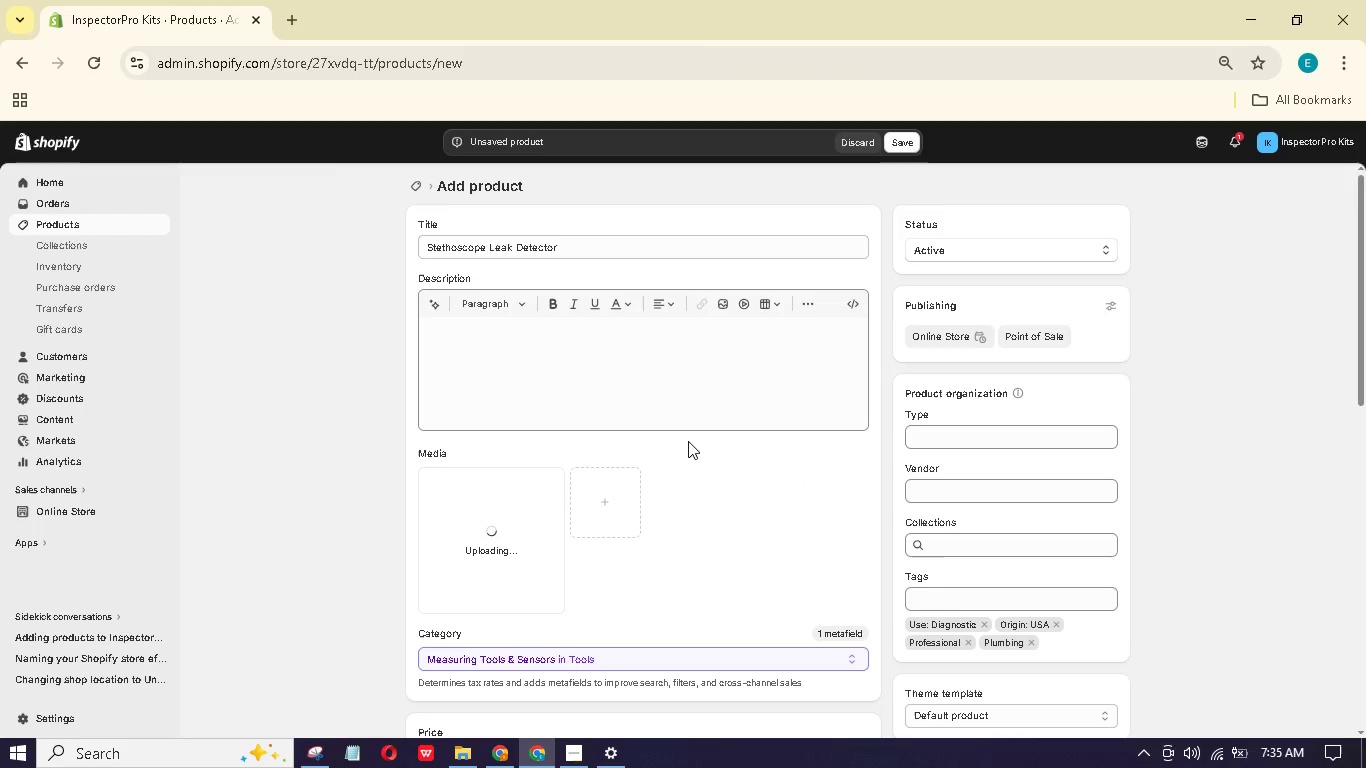 
scroll: coordinate [686, 442], scroll_direction: down, amount: 4.0
 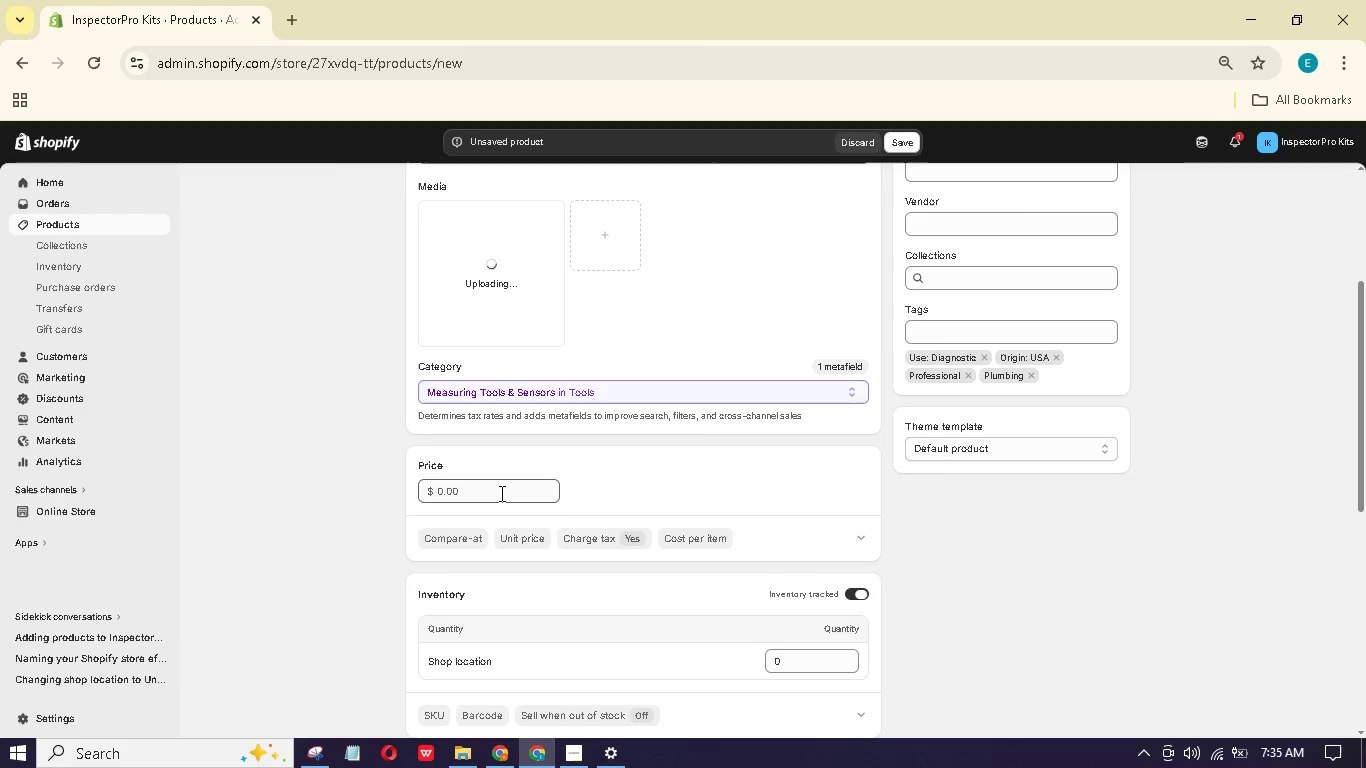 
left_click([500, 493])
 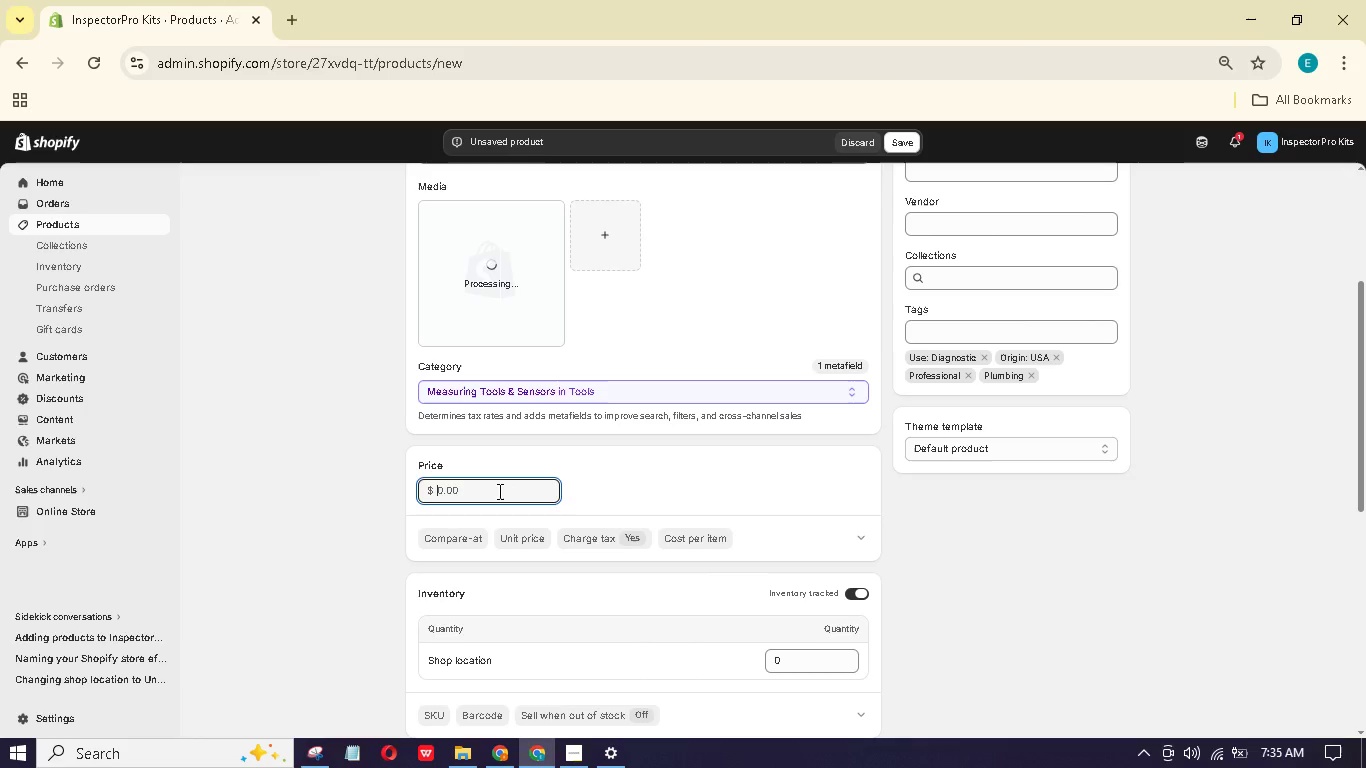 
key(Numpad8)
 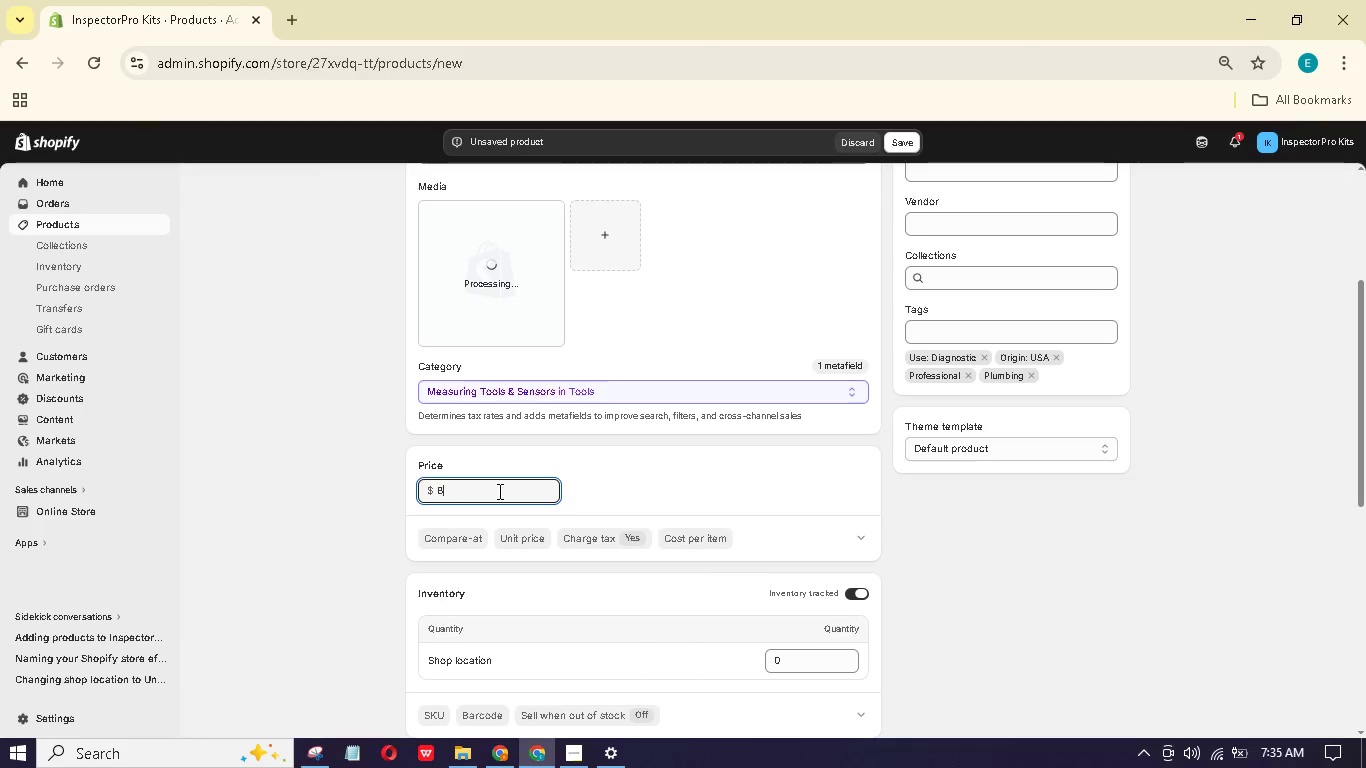 
key(Numpad9)
 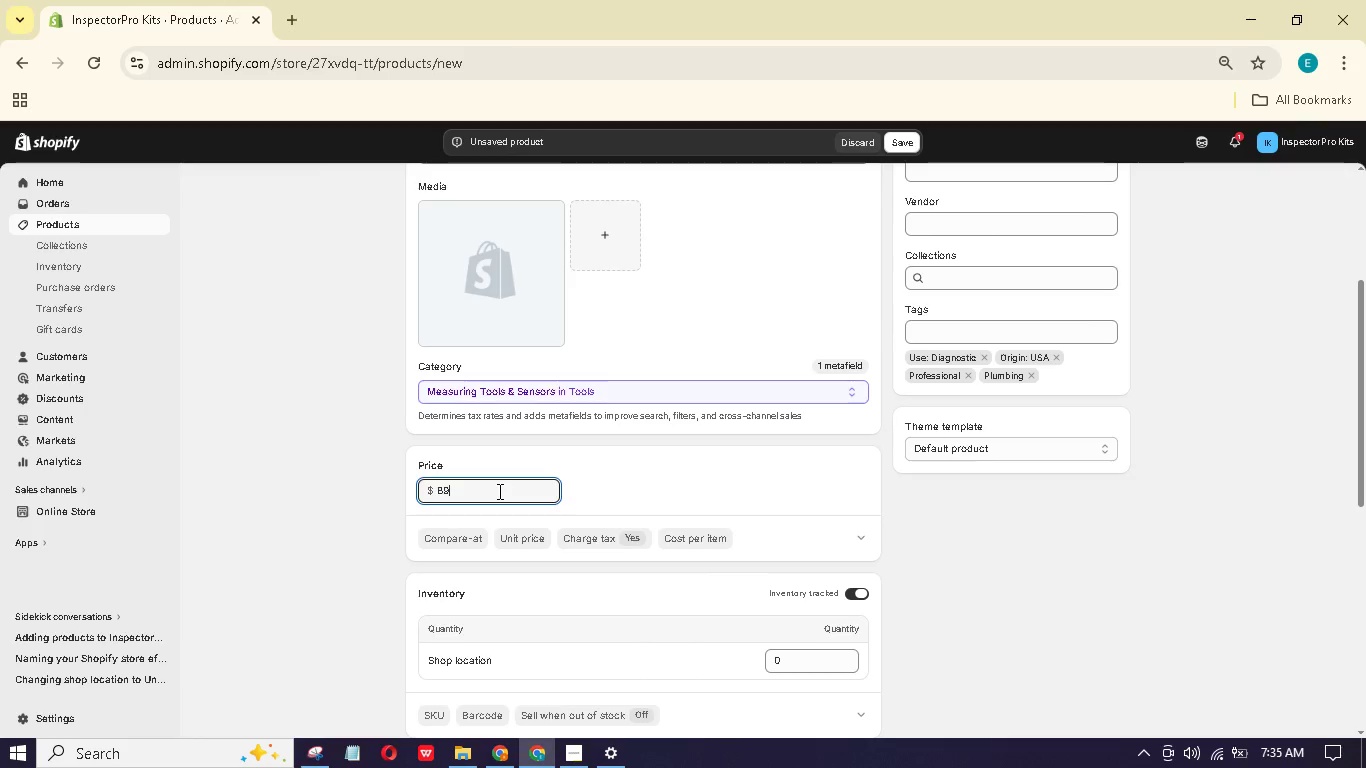 
key(NumpadDecimal)
 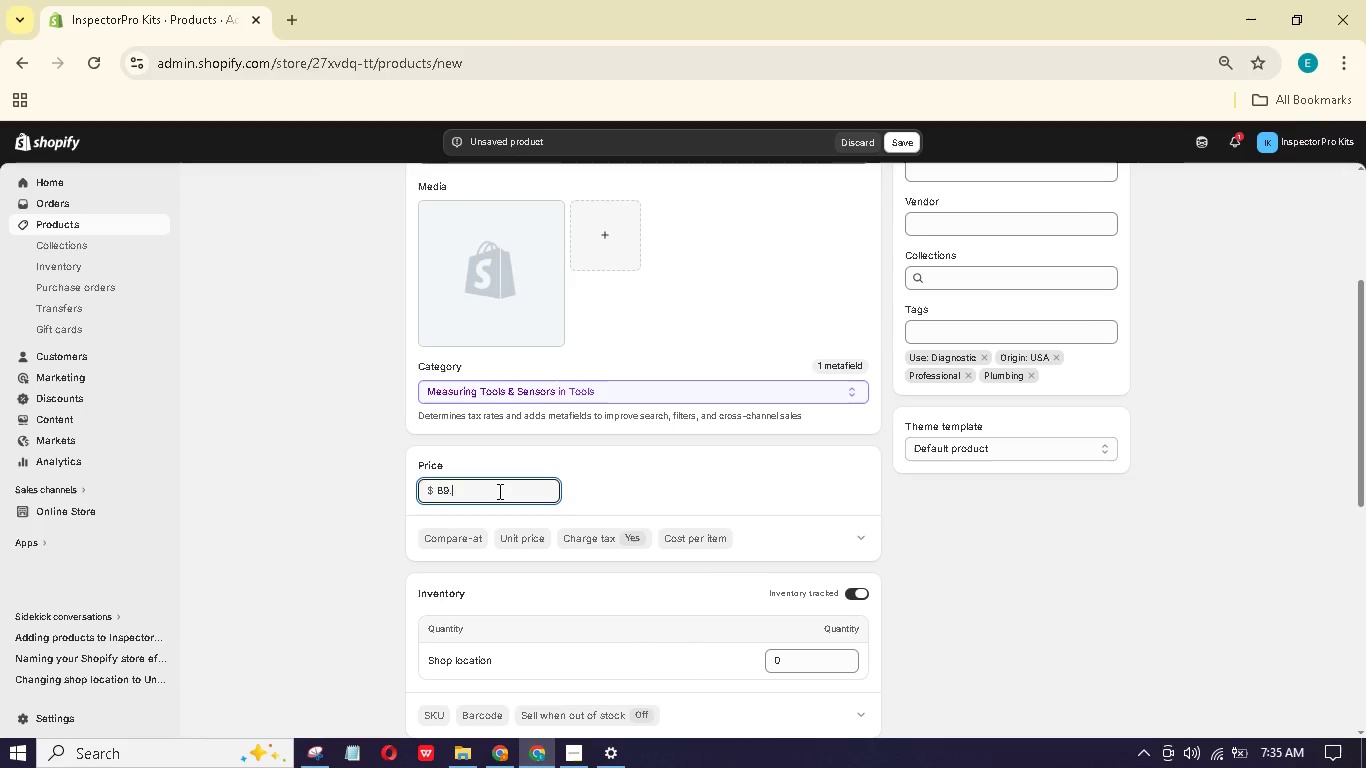 
key(Numpad9)
 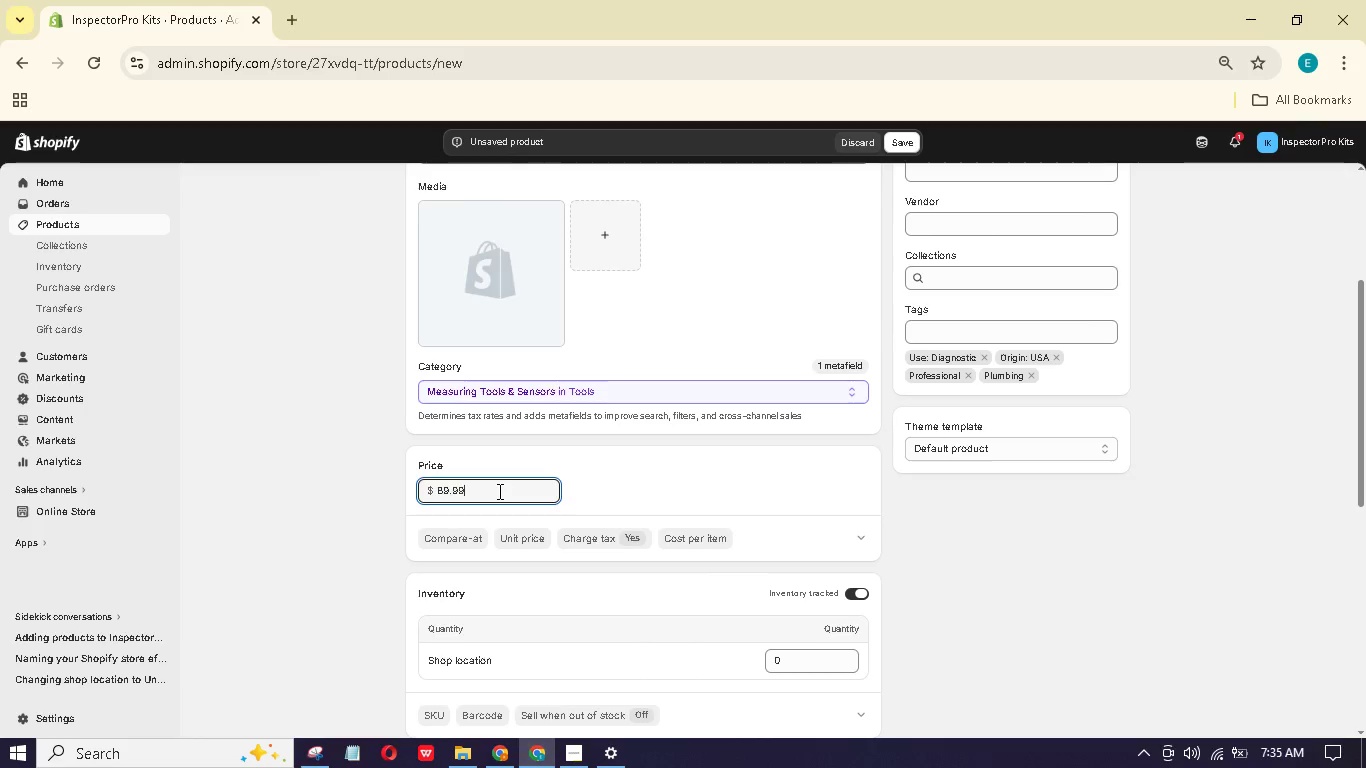 
key(Numpad9)
 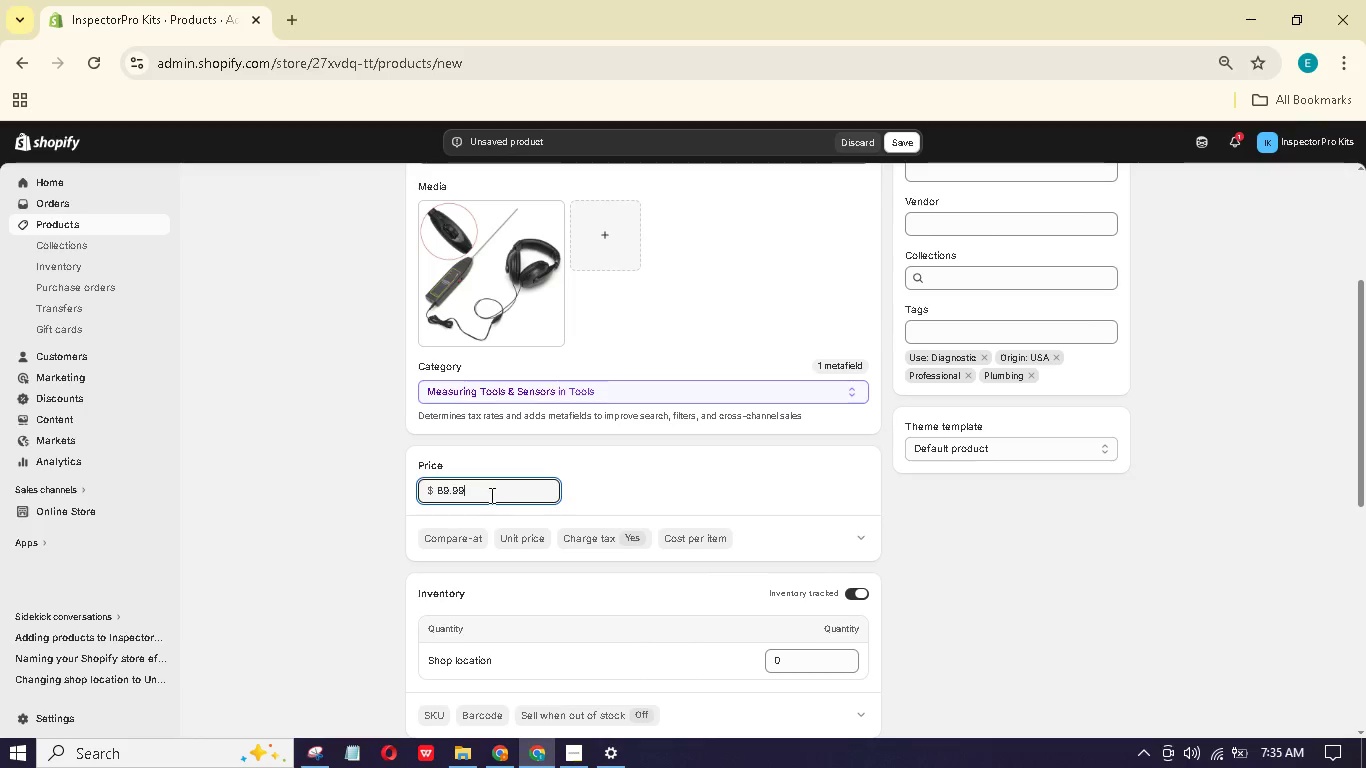 
scroll: coordinate [490, 495], scroll_direction: down, amount: 2.0
 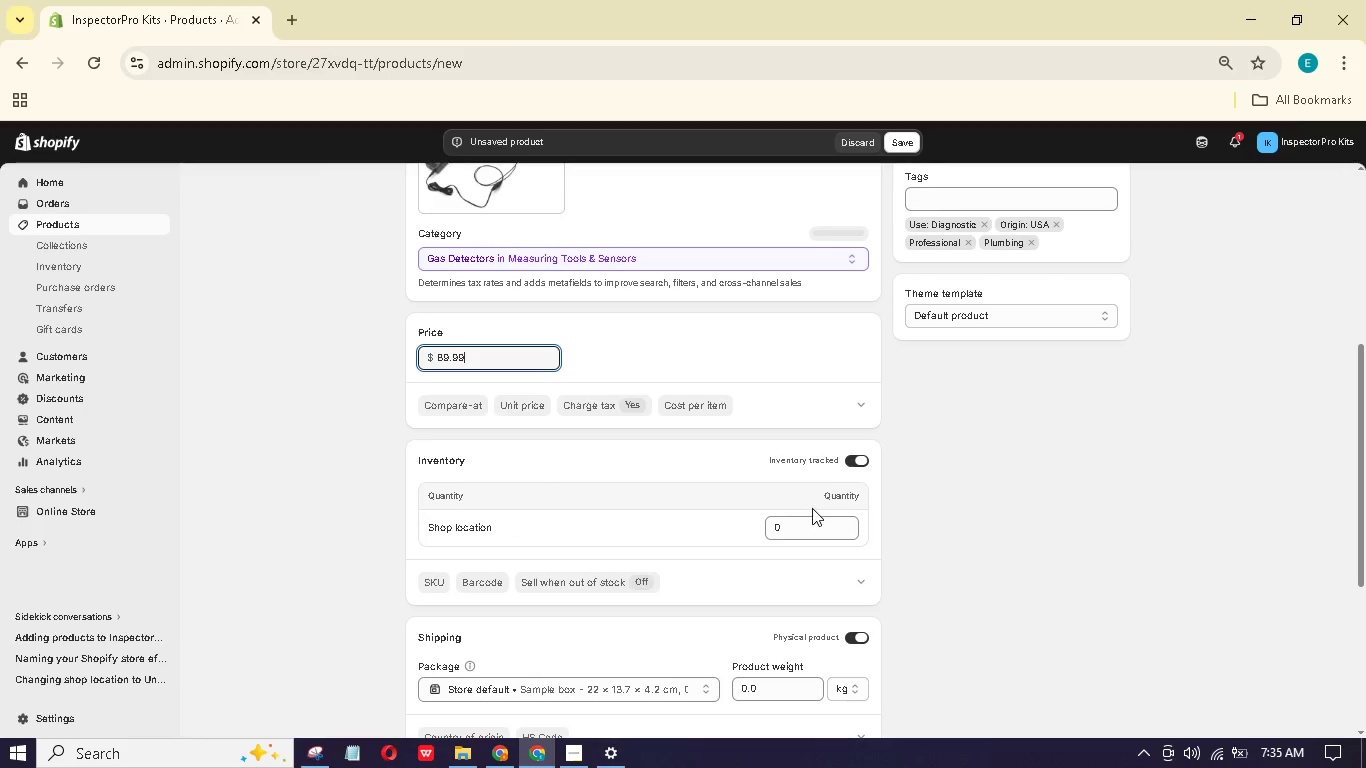 
left_click([814, 522])
 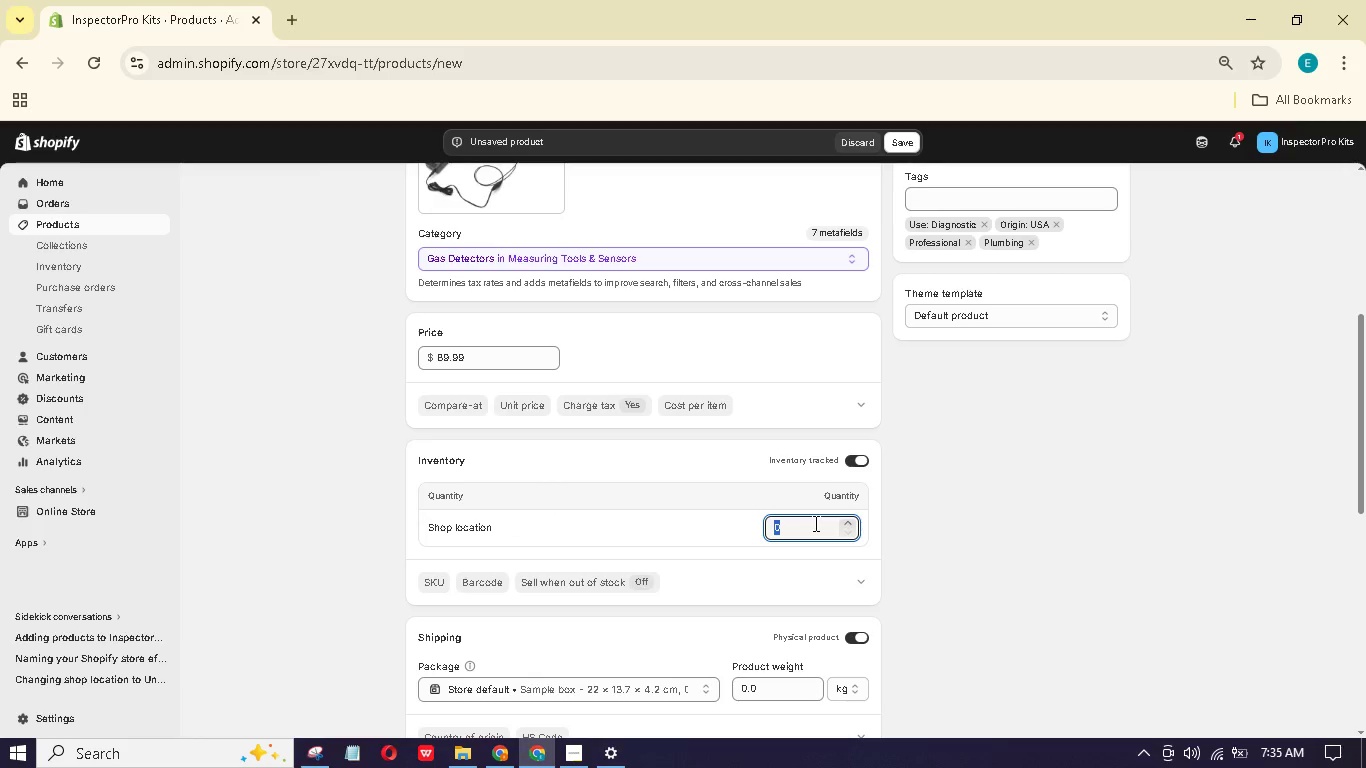 
key(Numpad1)
 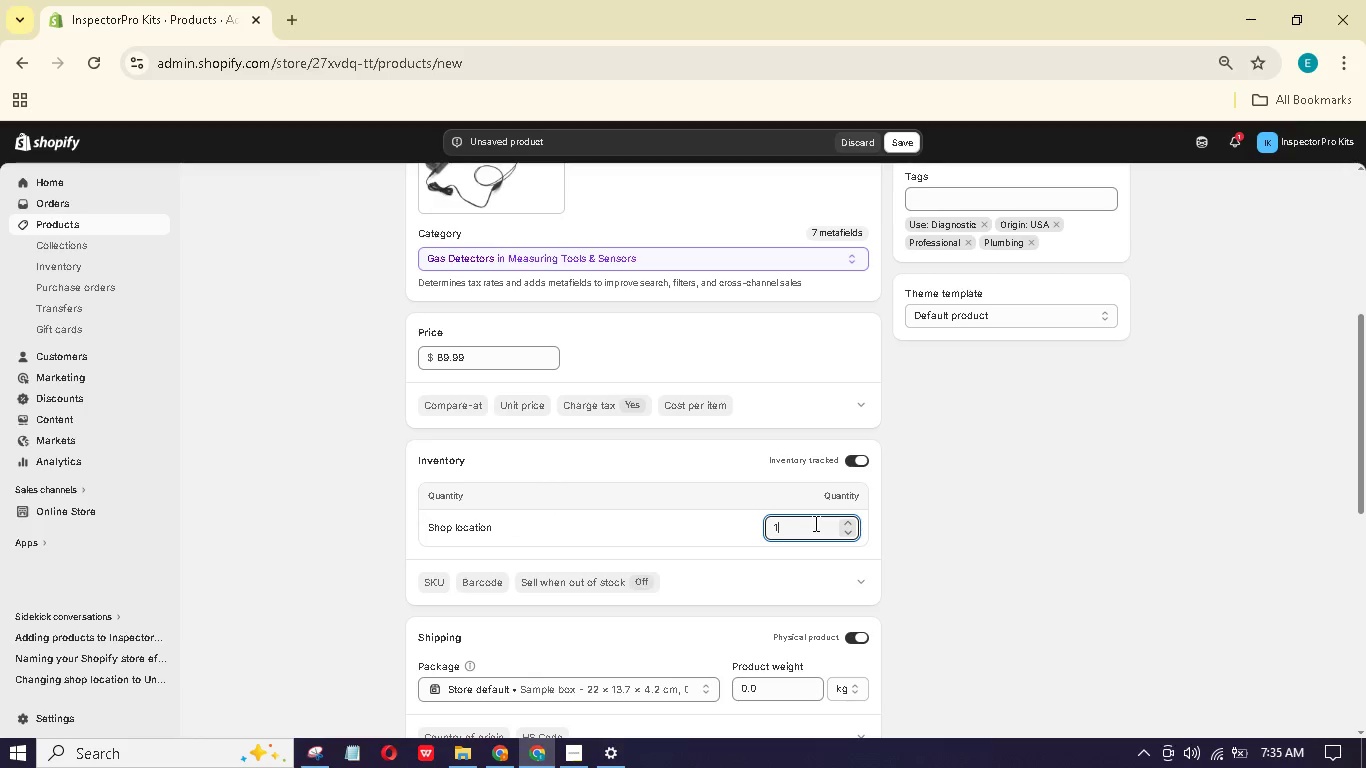 
key(Numpad0)
 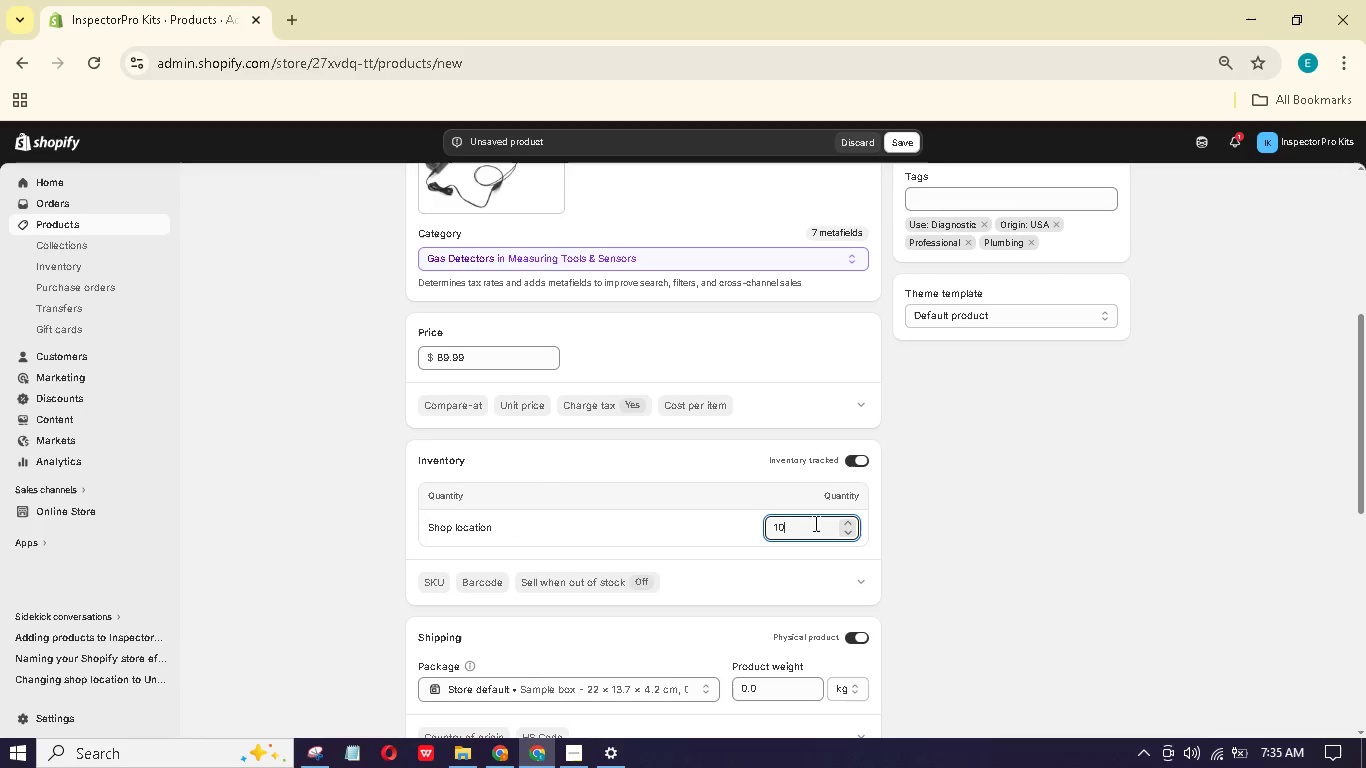 
key(Numpad0)
 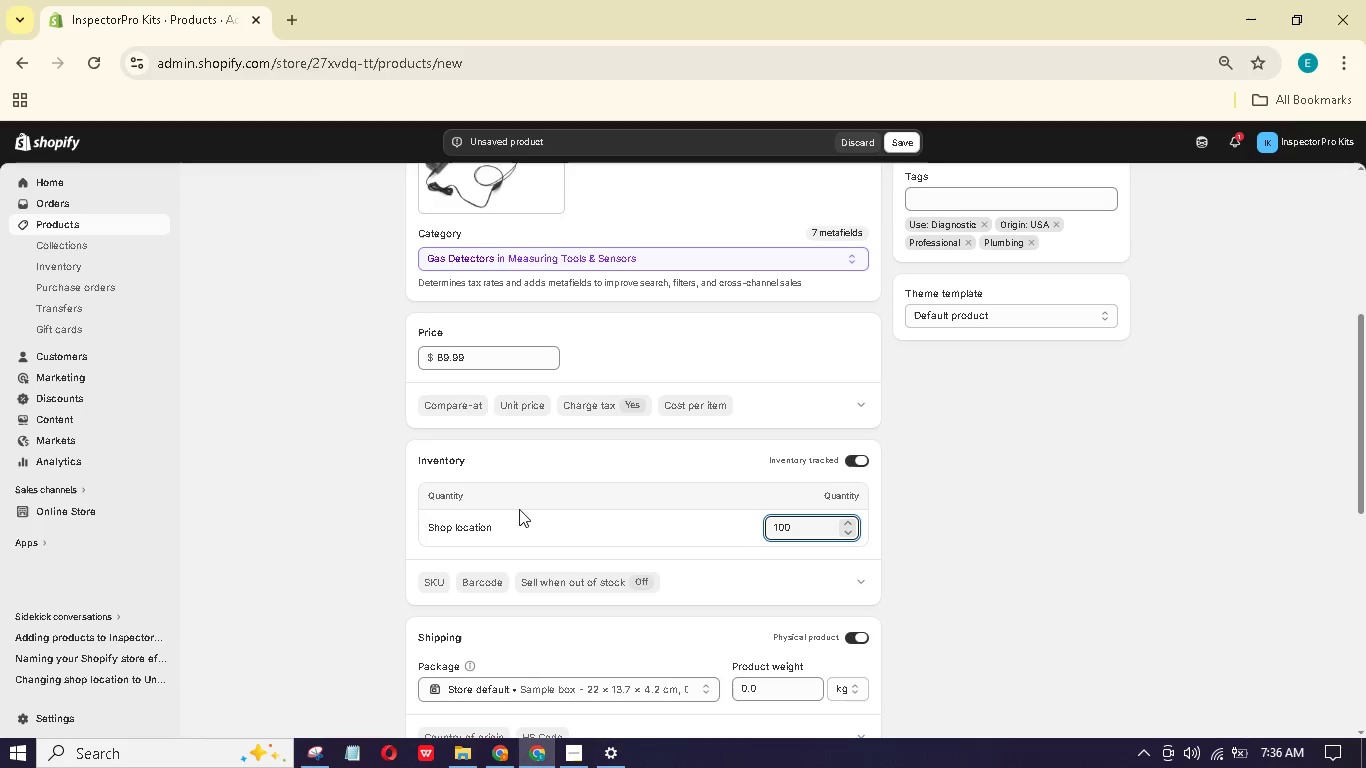 
left_click([433, 581])
 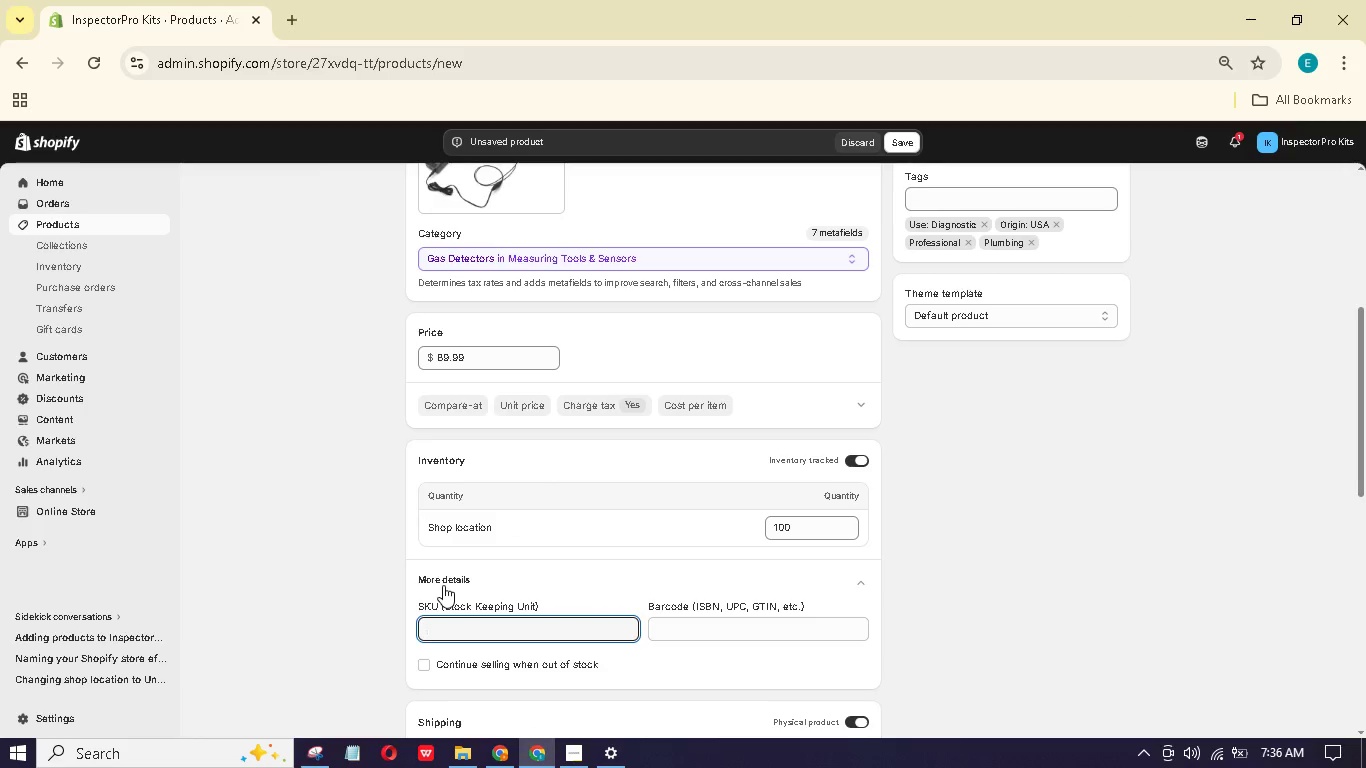 
type(IP-SLD-01)
 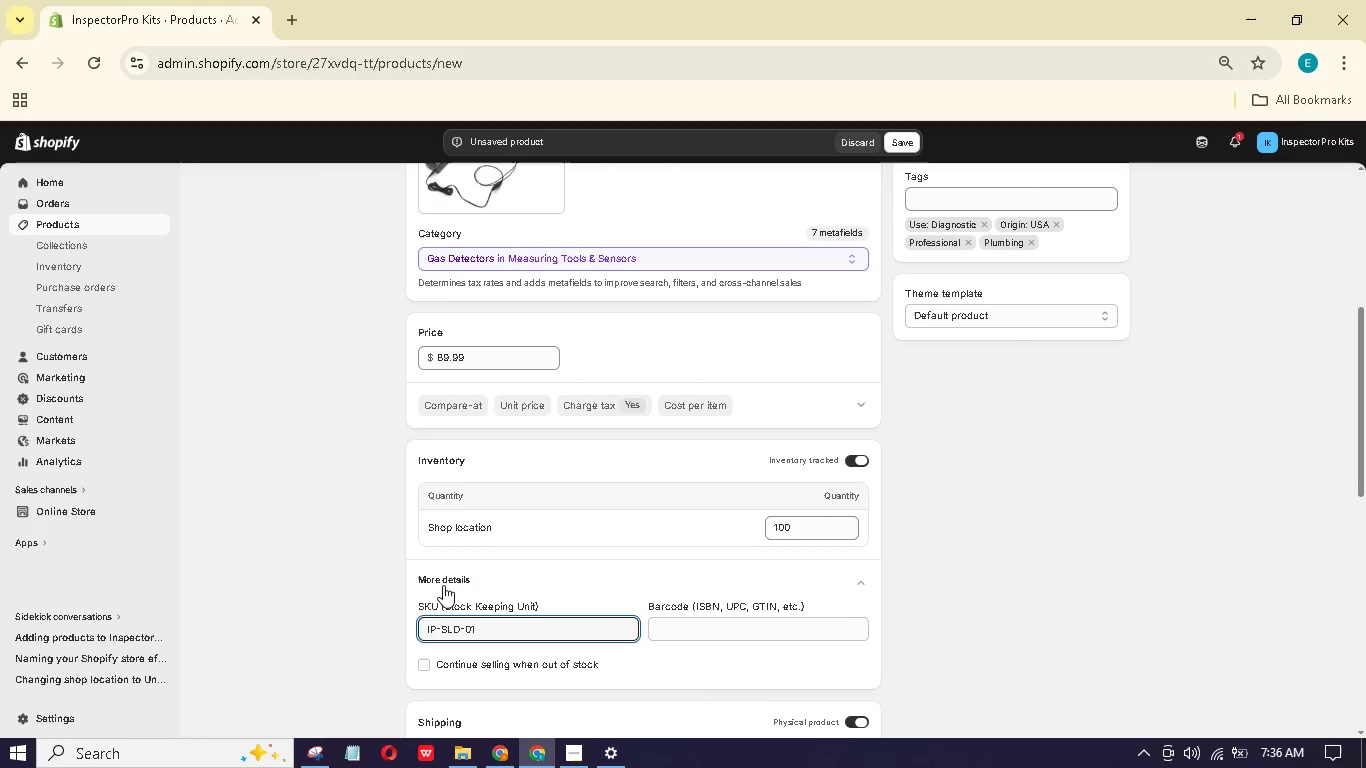 
scroll: coordinate [488, 624], scroll_direction: down, amount: 2.0
 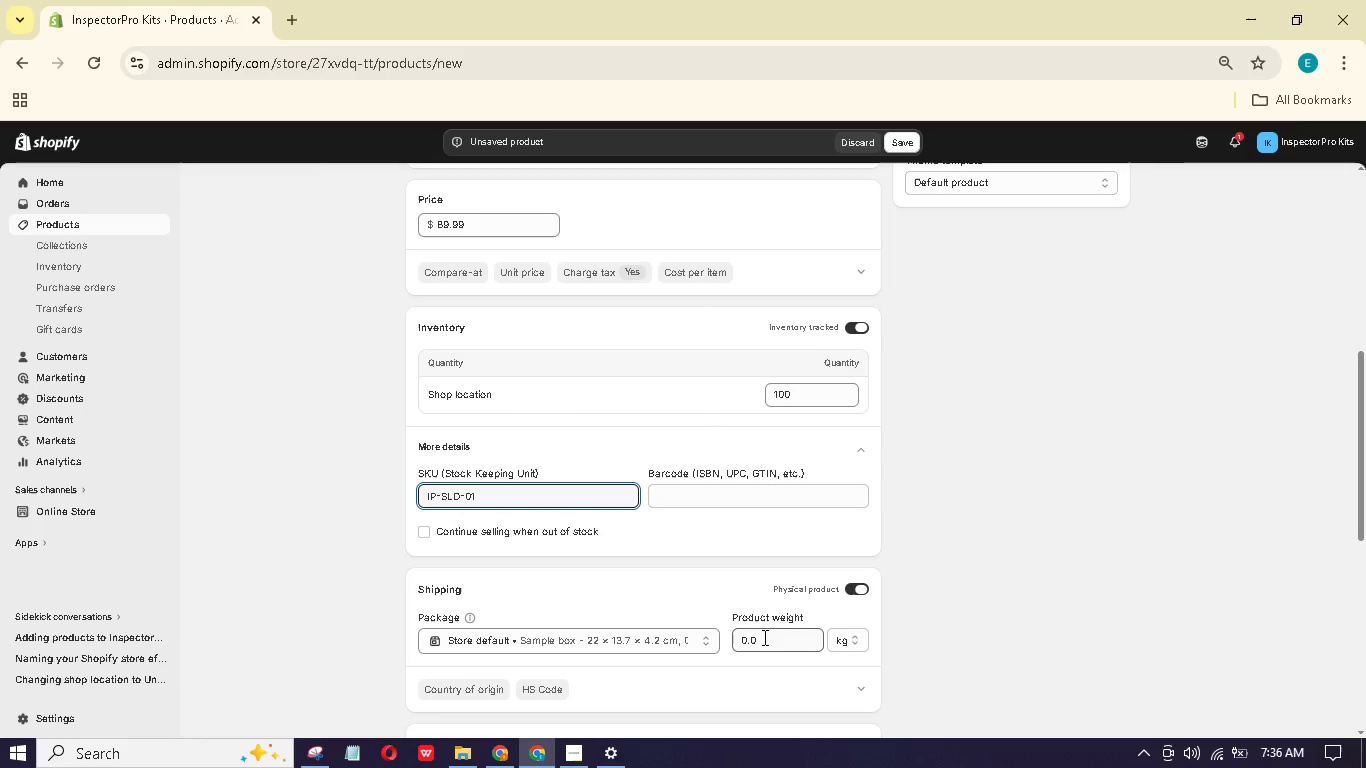 
left_click_drag(start_coordinate=[766, 638], to_coordinate=[705, 629])
 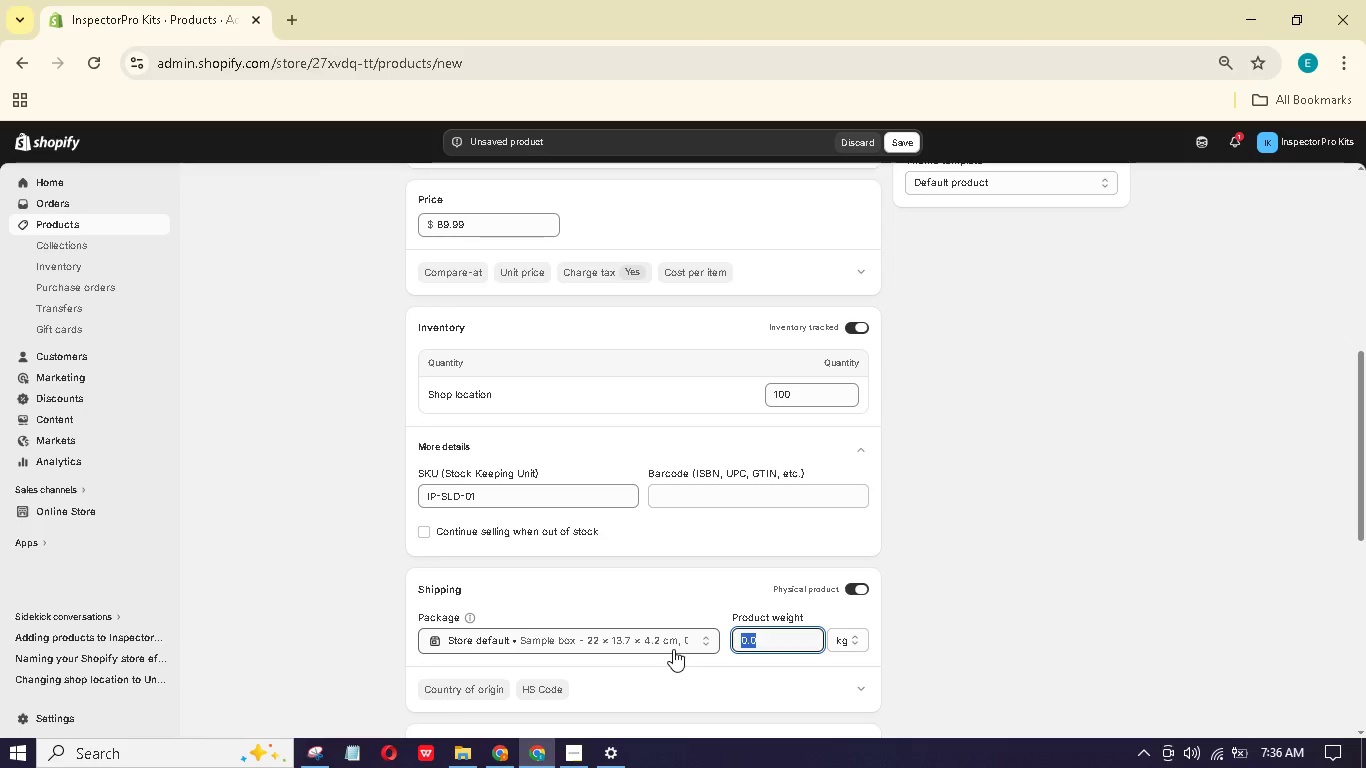 
key(Numpad0)
 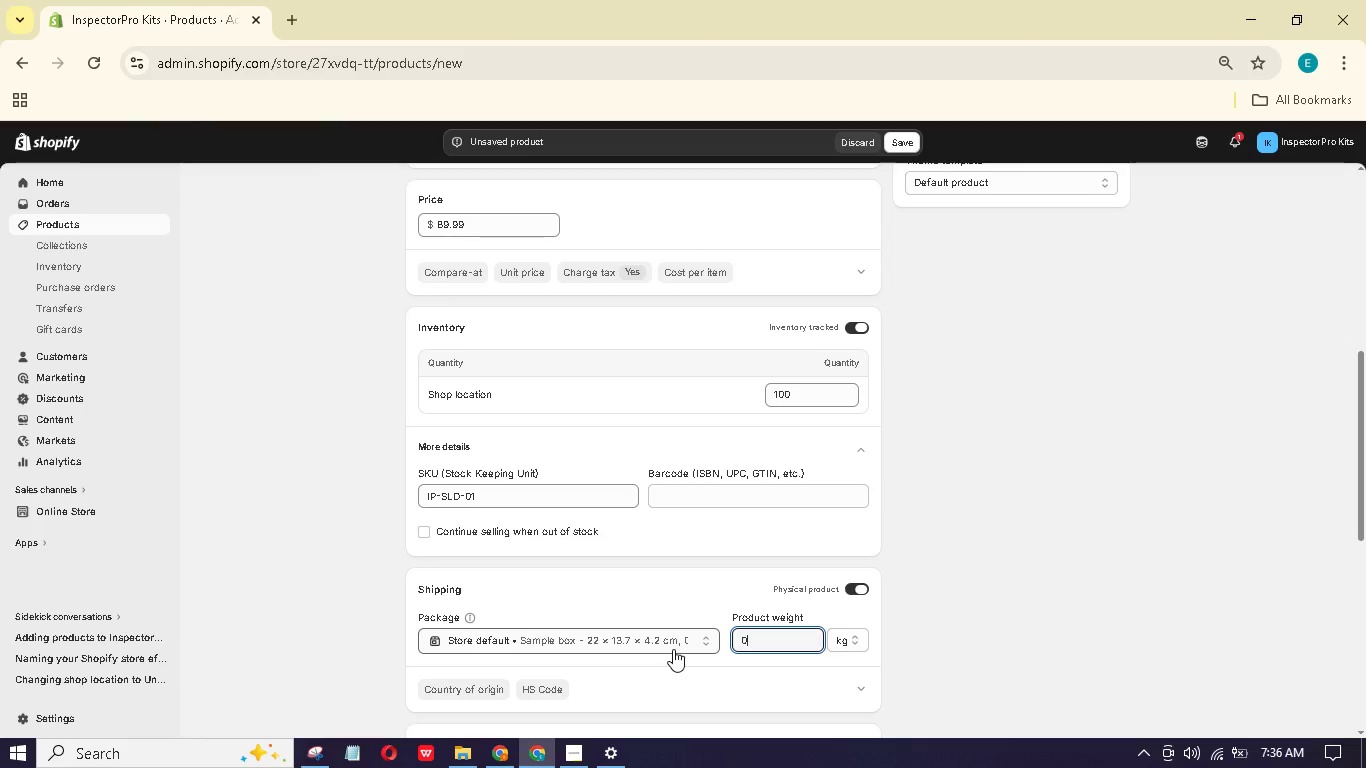 
hold_key(key=NumpadDecimal, duration=0.31)
 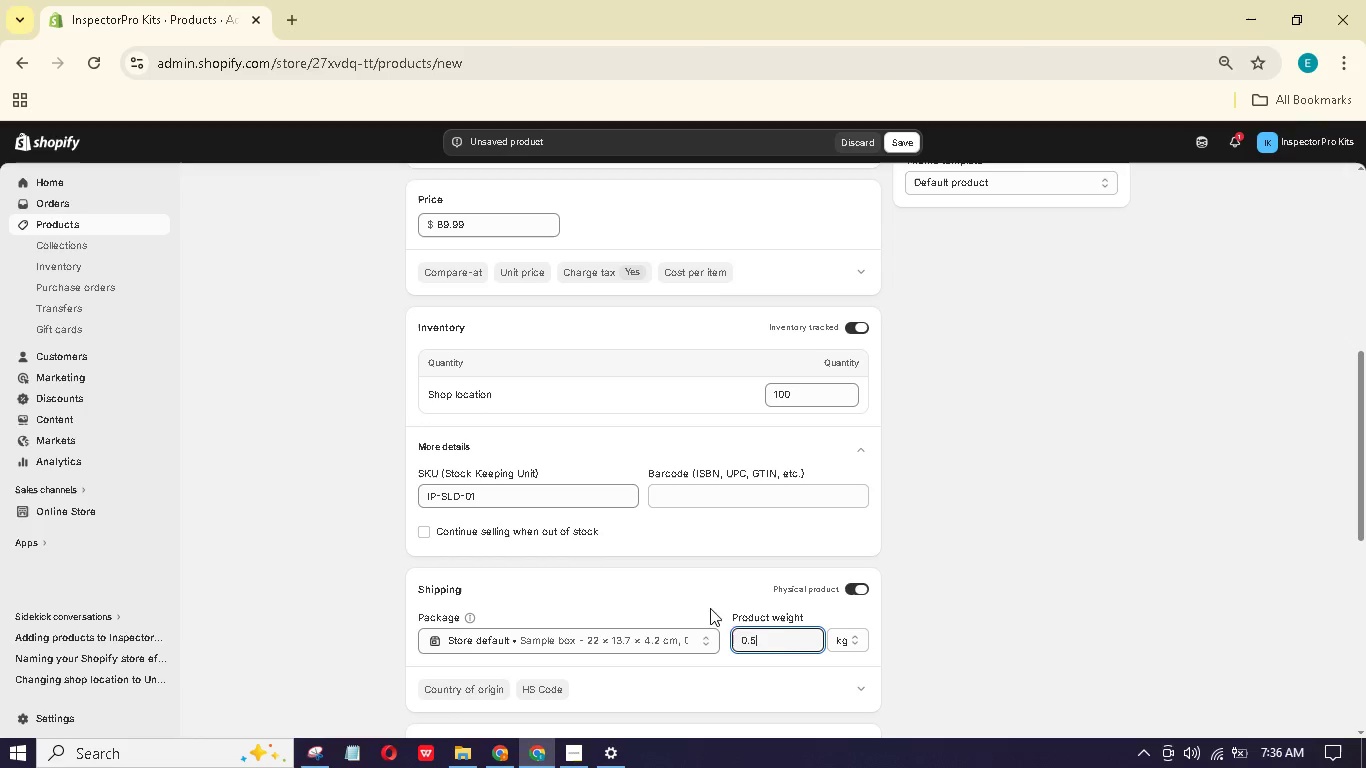 
key(Numpad5)
 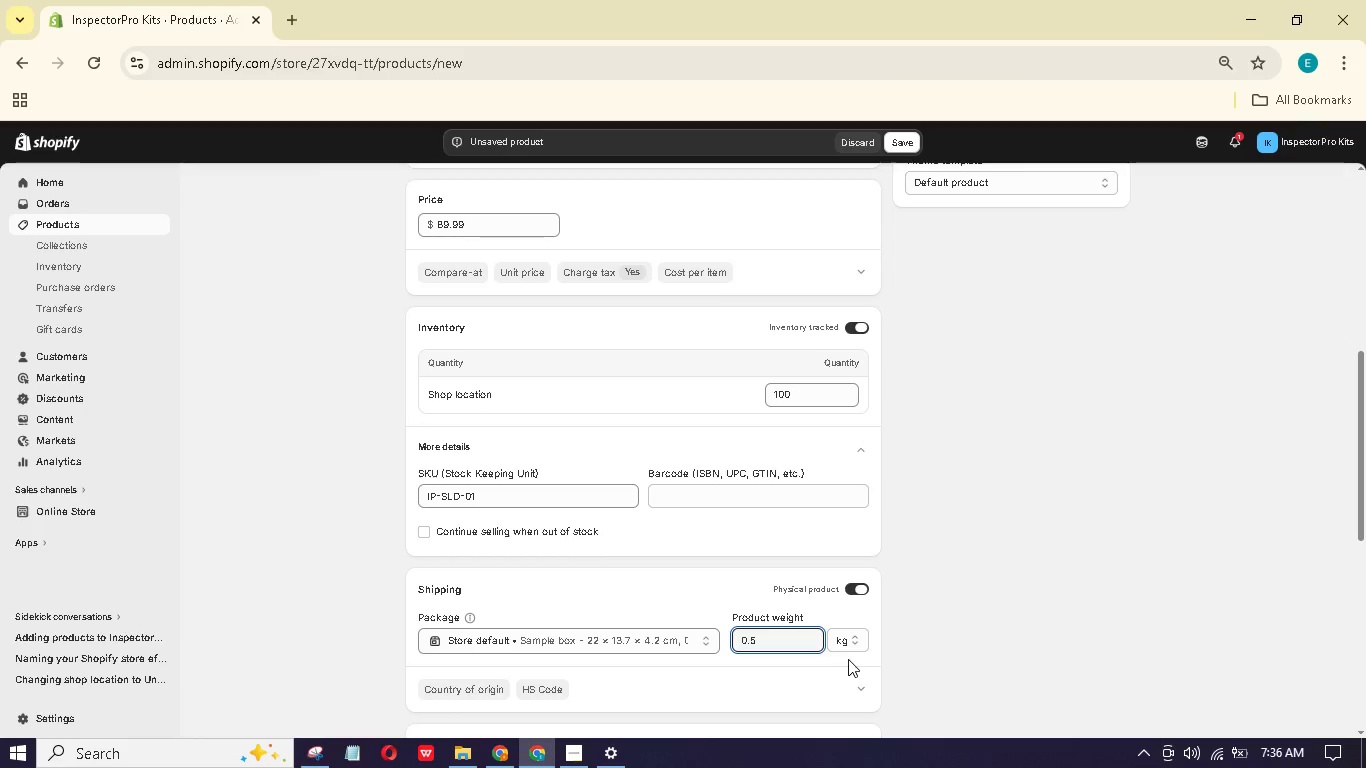 
left_click([848, 650])
 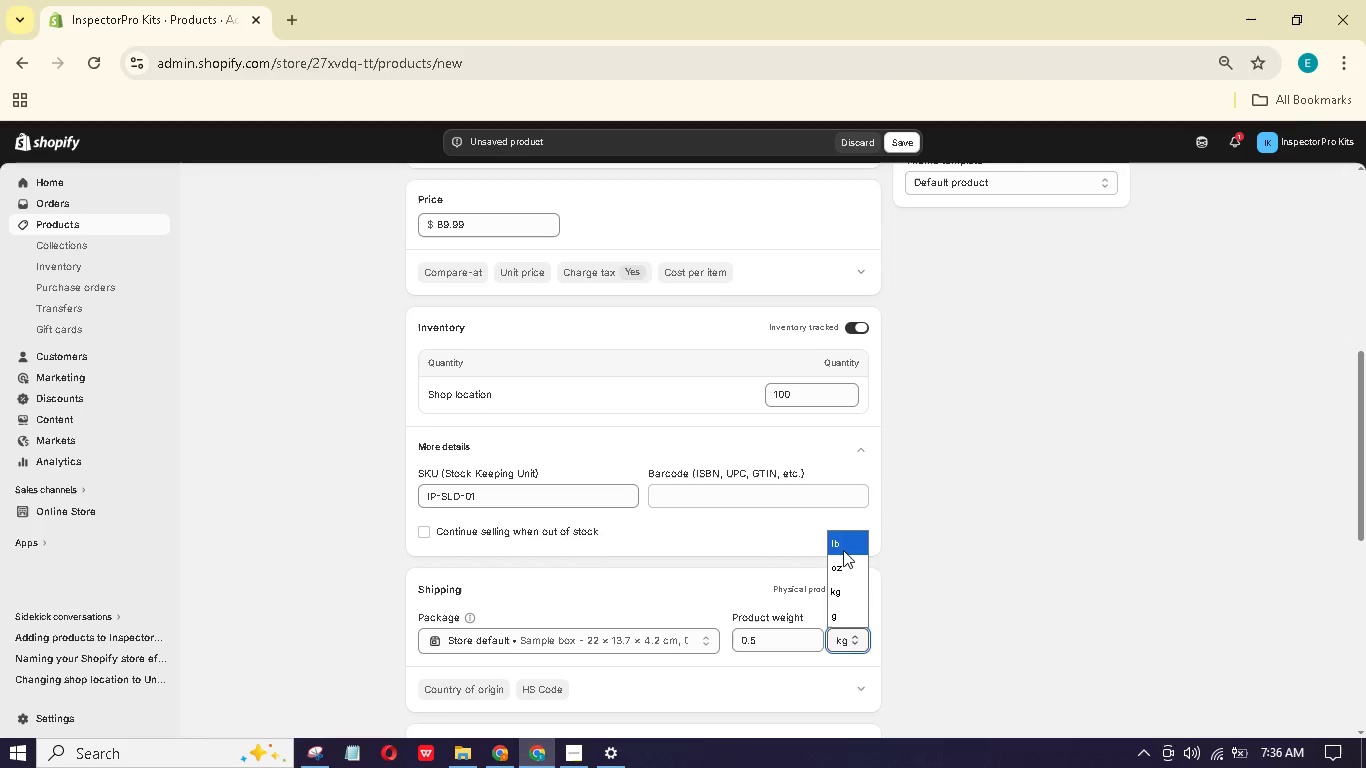 
left_click([843, 535])
 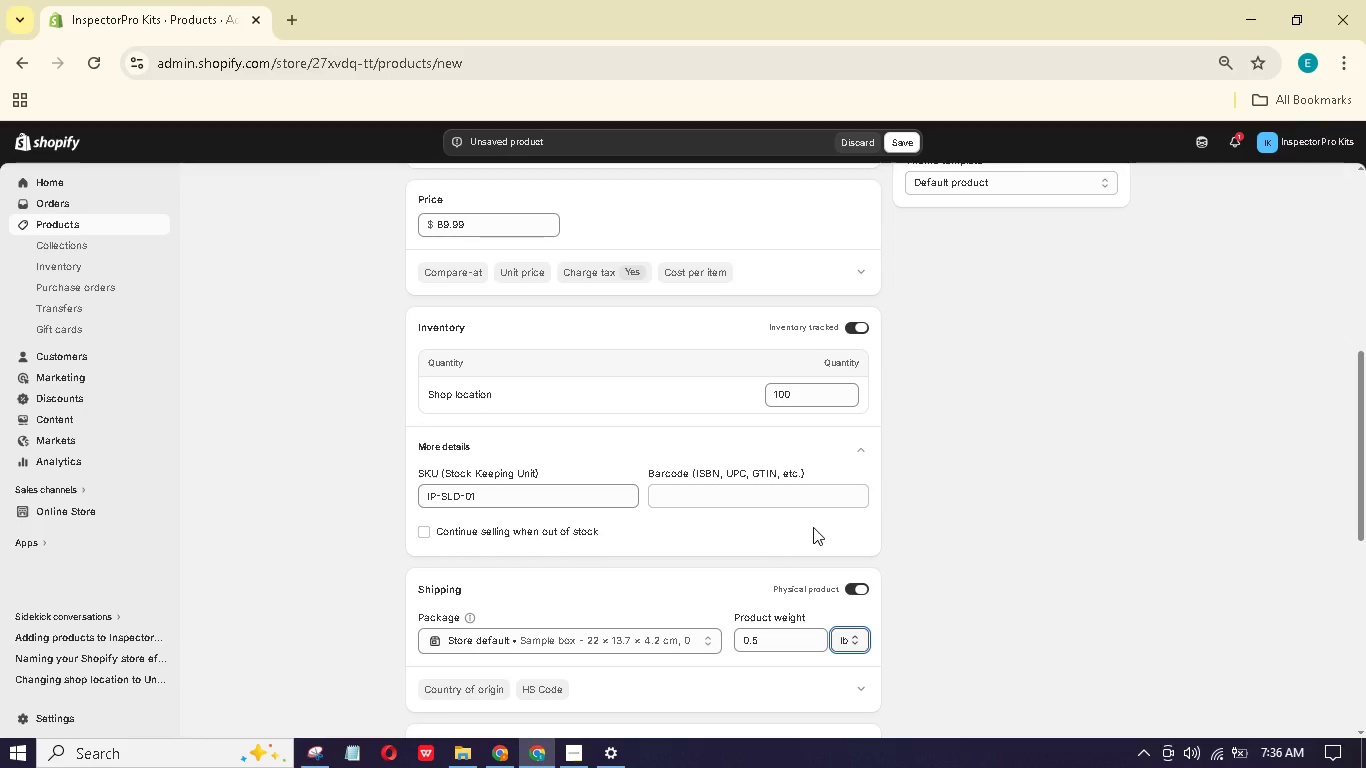 
scroll: coordinate [813, 527], scroll_direction: down, amount: 1.0
 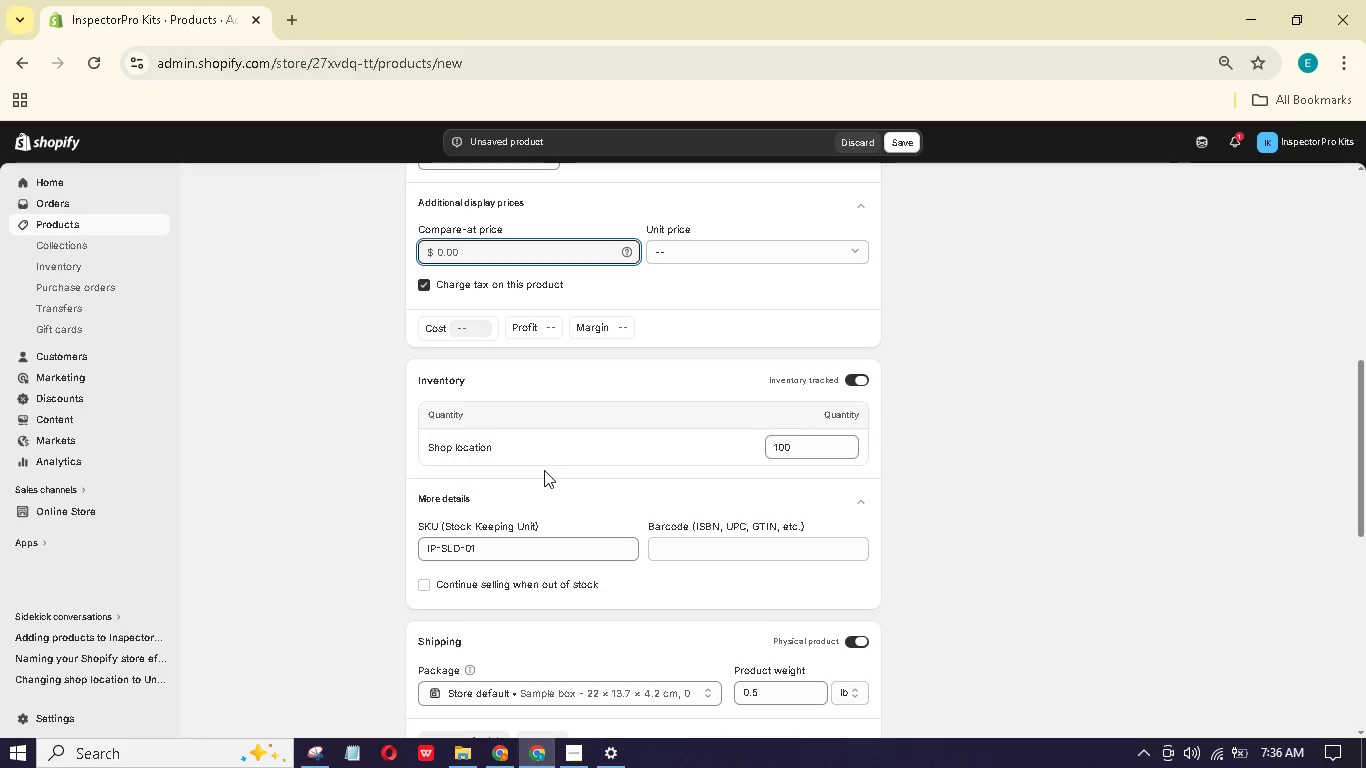 
key(Numpad1)
 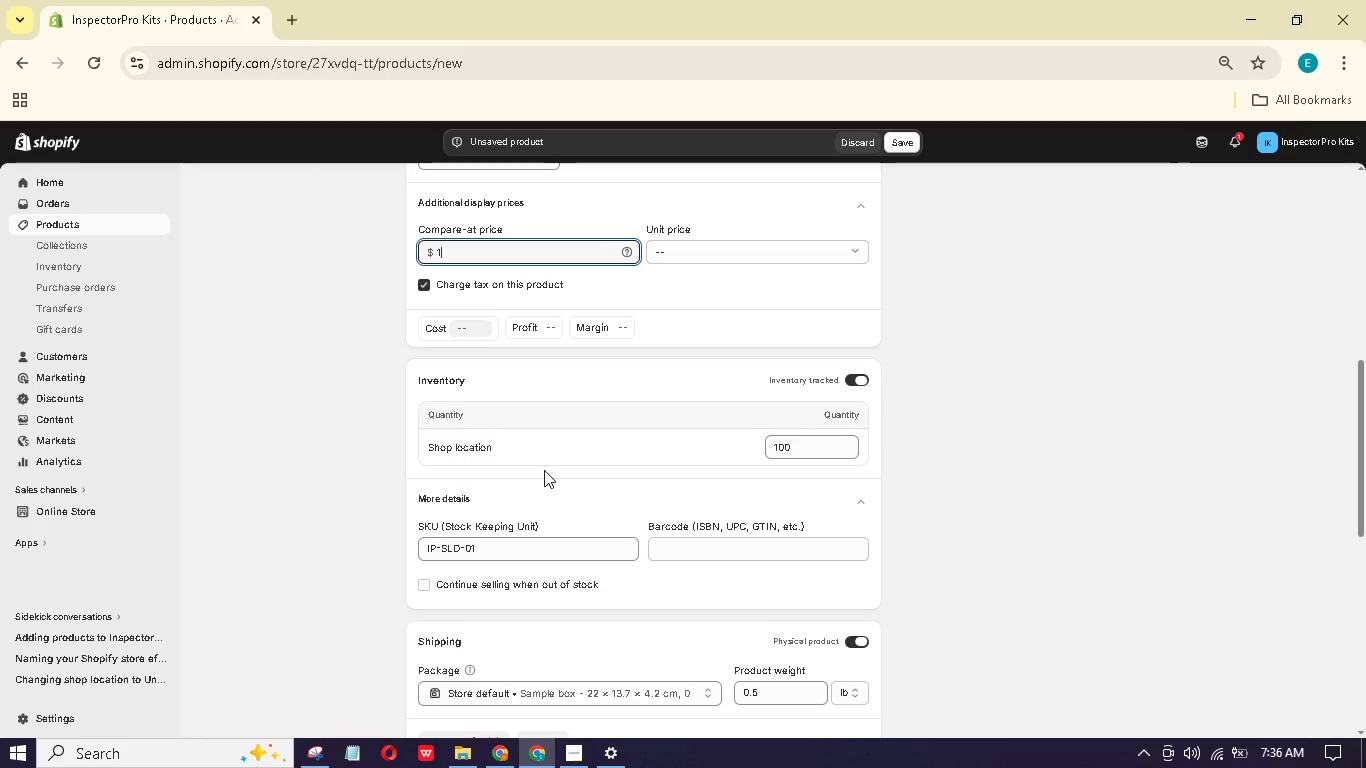 
key(Numpad0)
 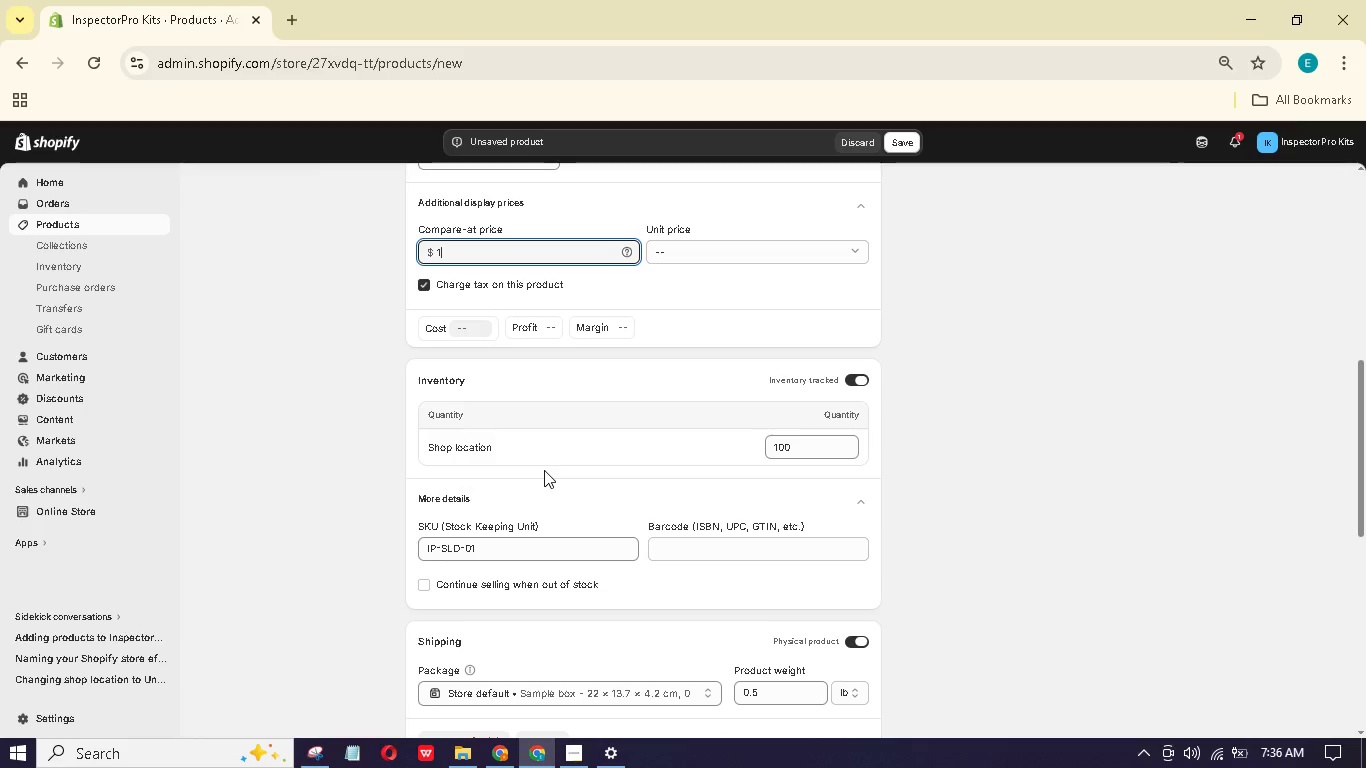 
key(Numpad0)
 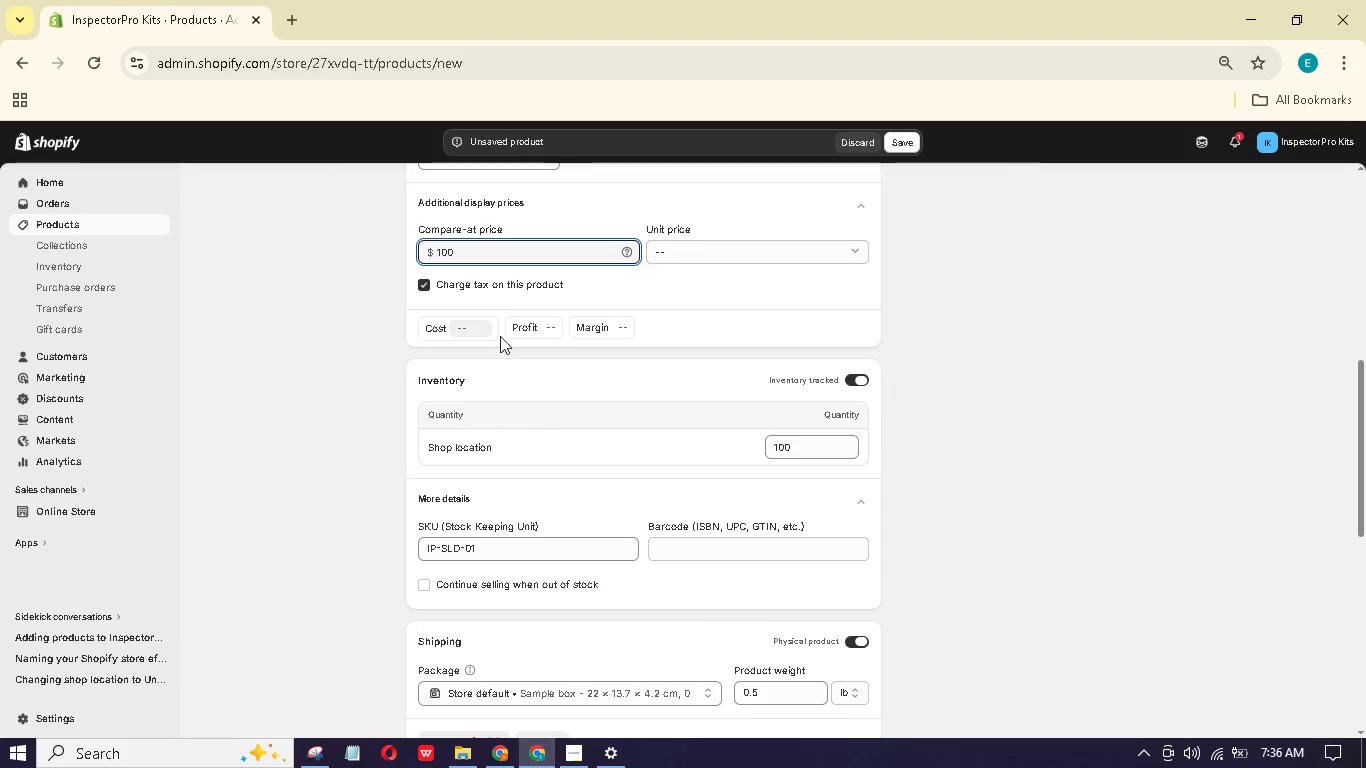 
scroll: coordinate [505, 345], scroll_direction: down, amount: 11.0
 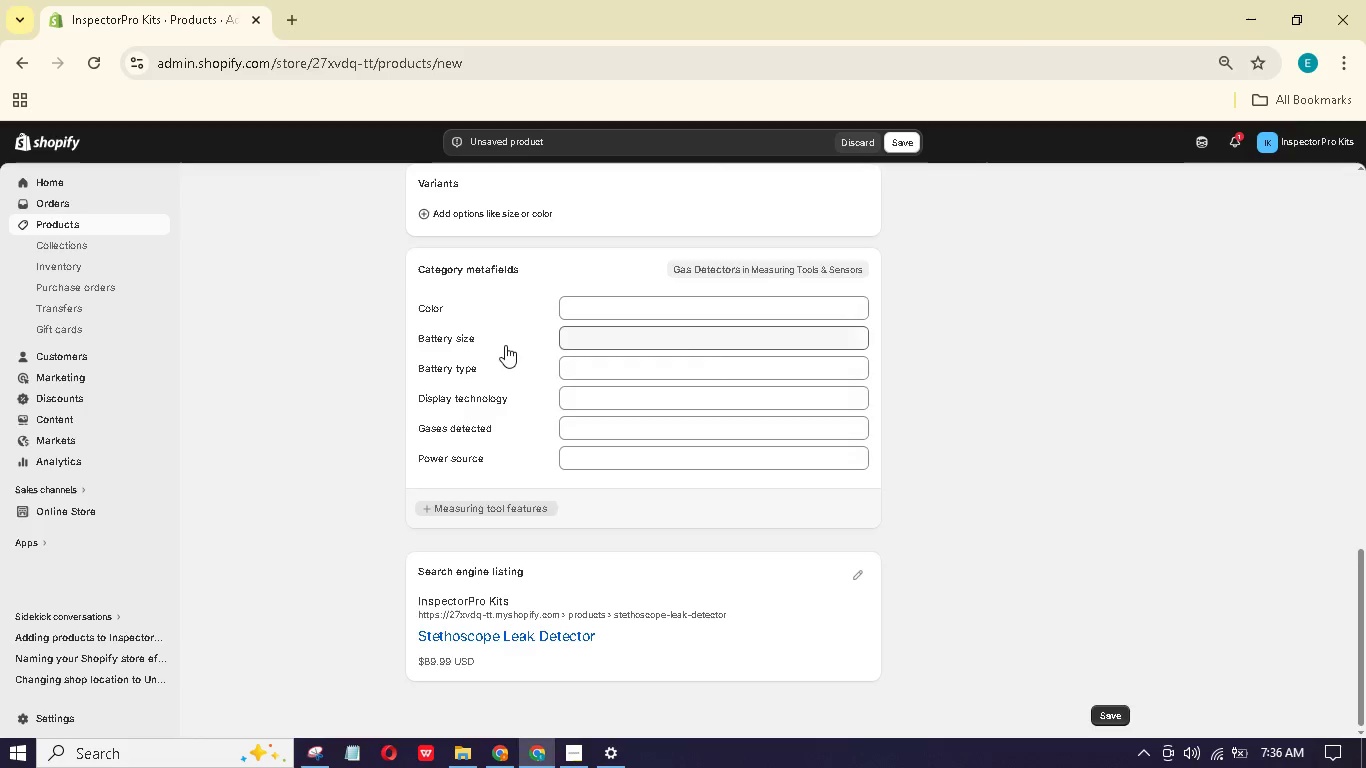 
scroll: coordinate [505, 347], scroll_direction: up, amount: 26.0
 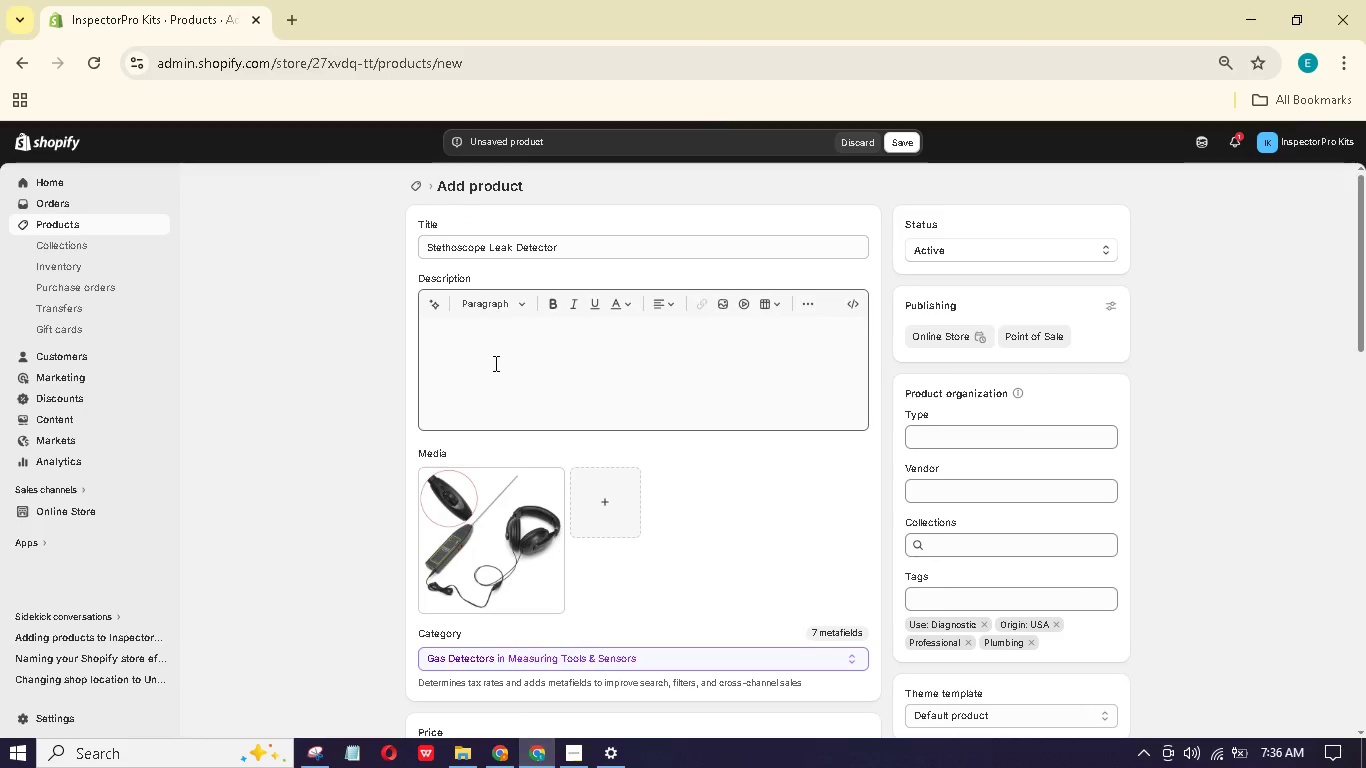 
left_click([496, 363])
 